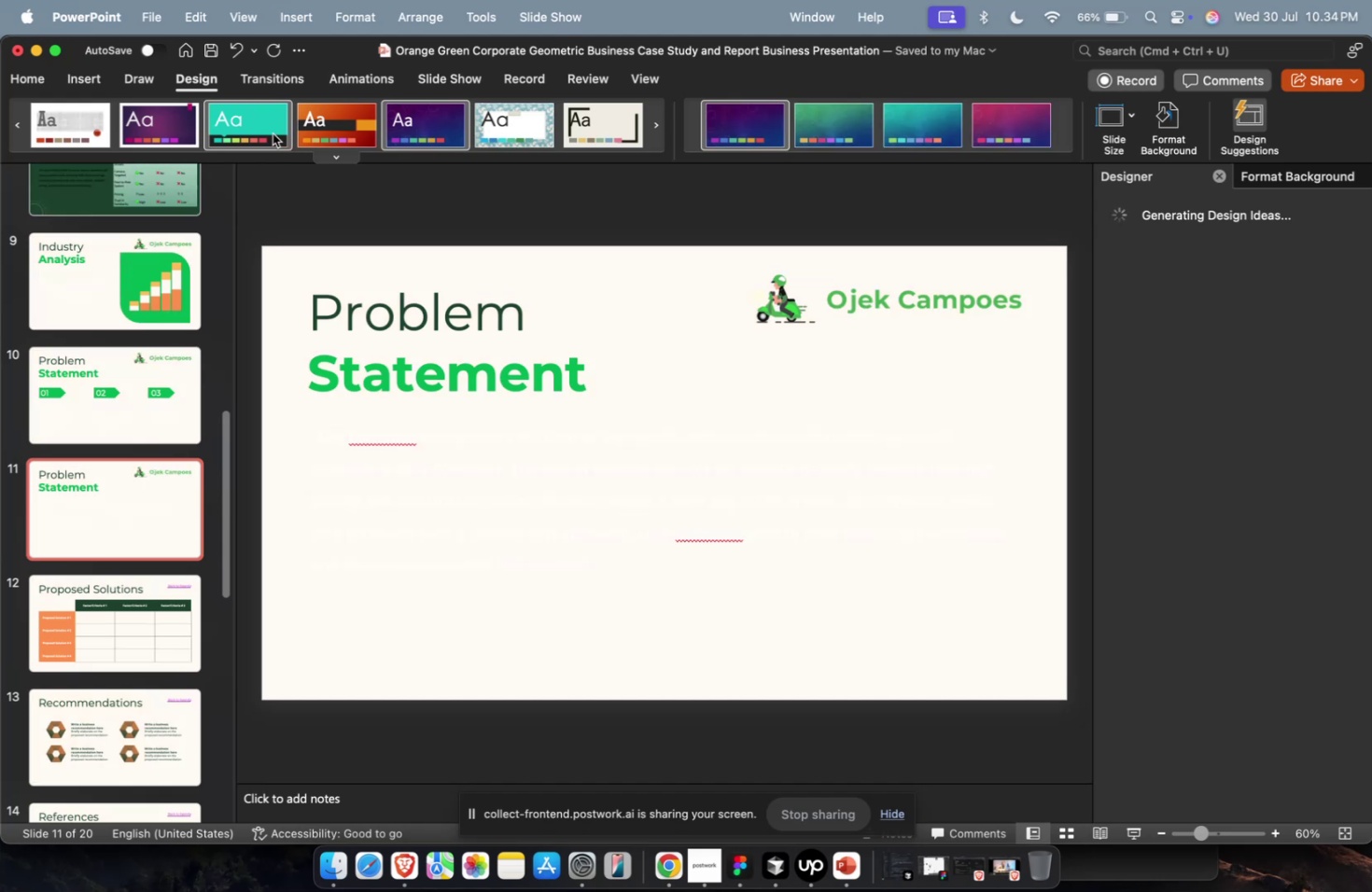 
triple_click([269, 133])
 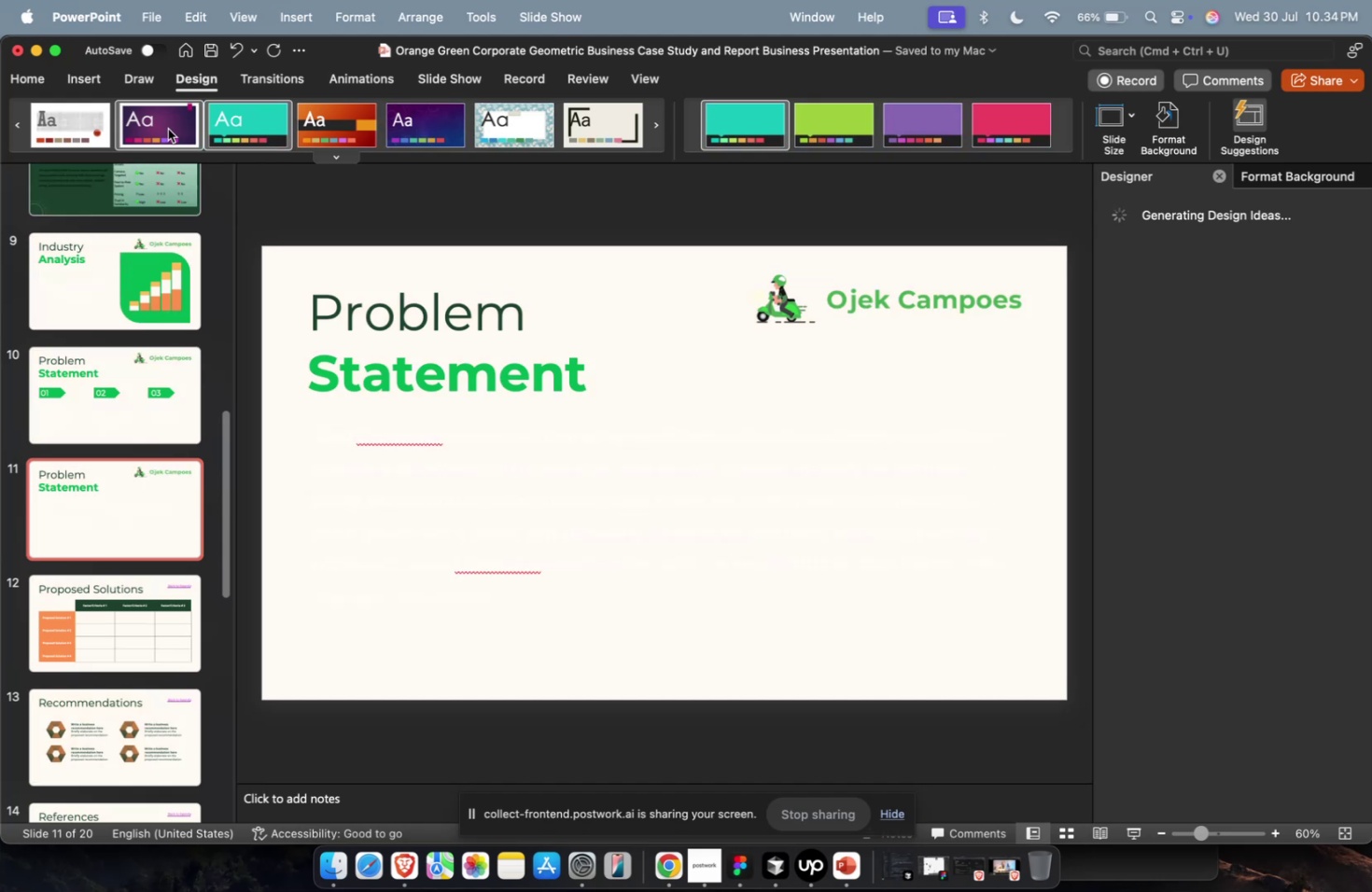 
triple_click([168, 129])
 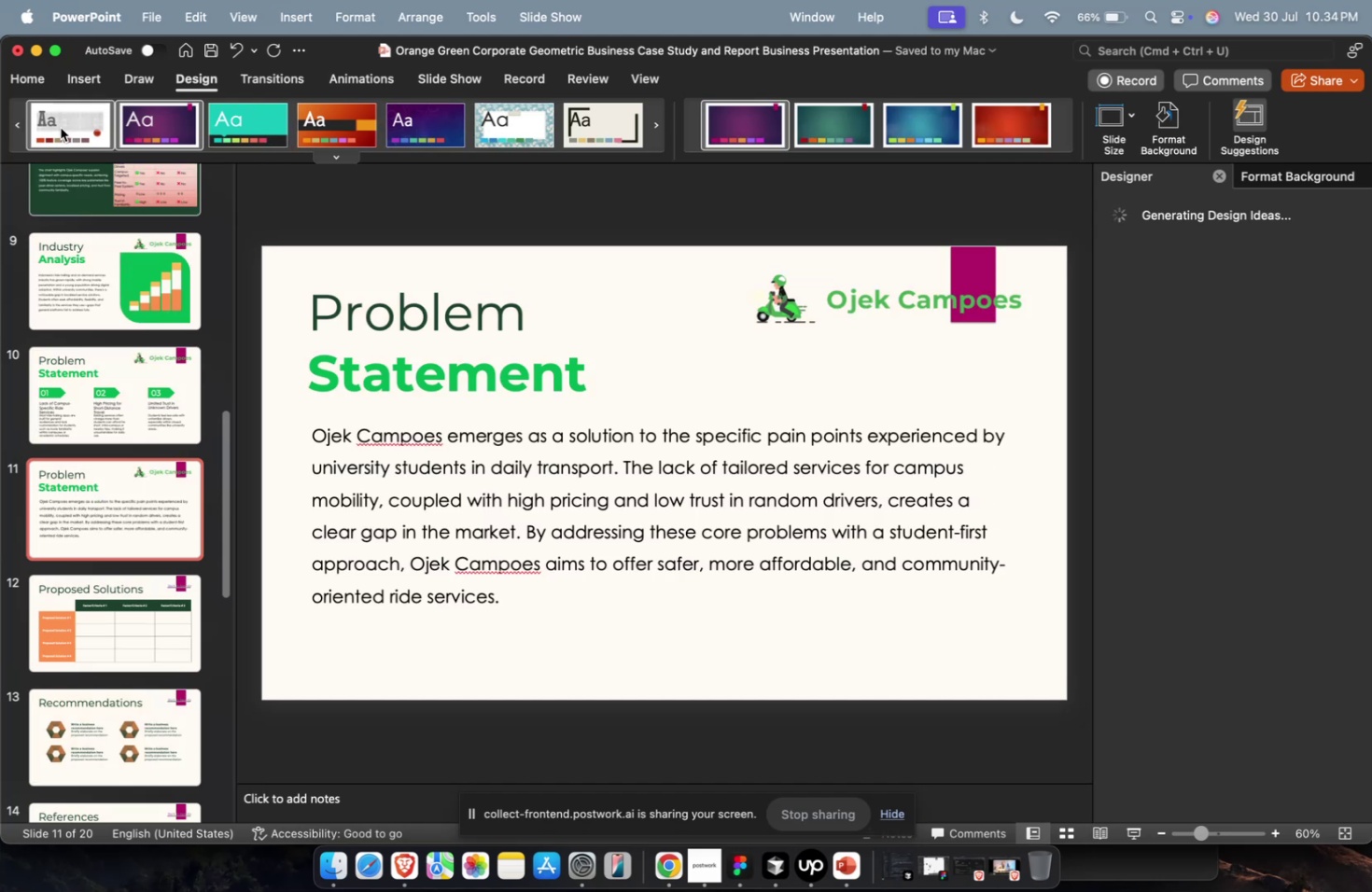 
triple_click([61, 128])
 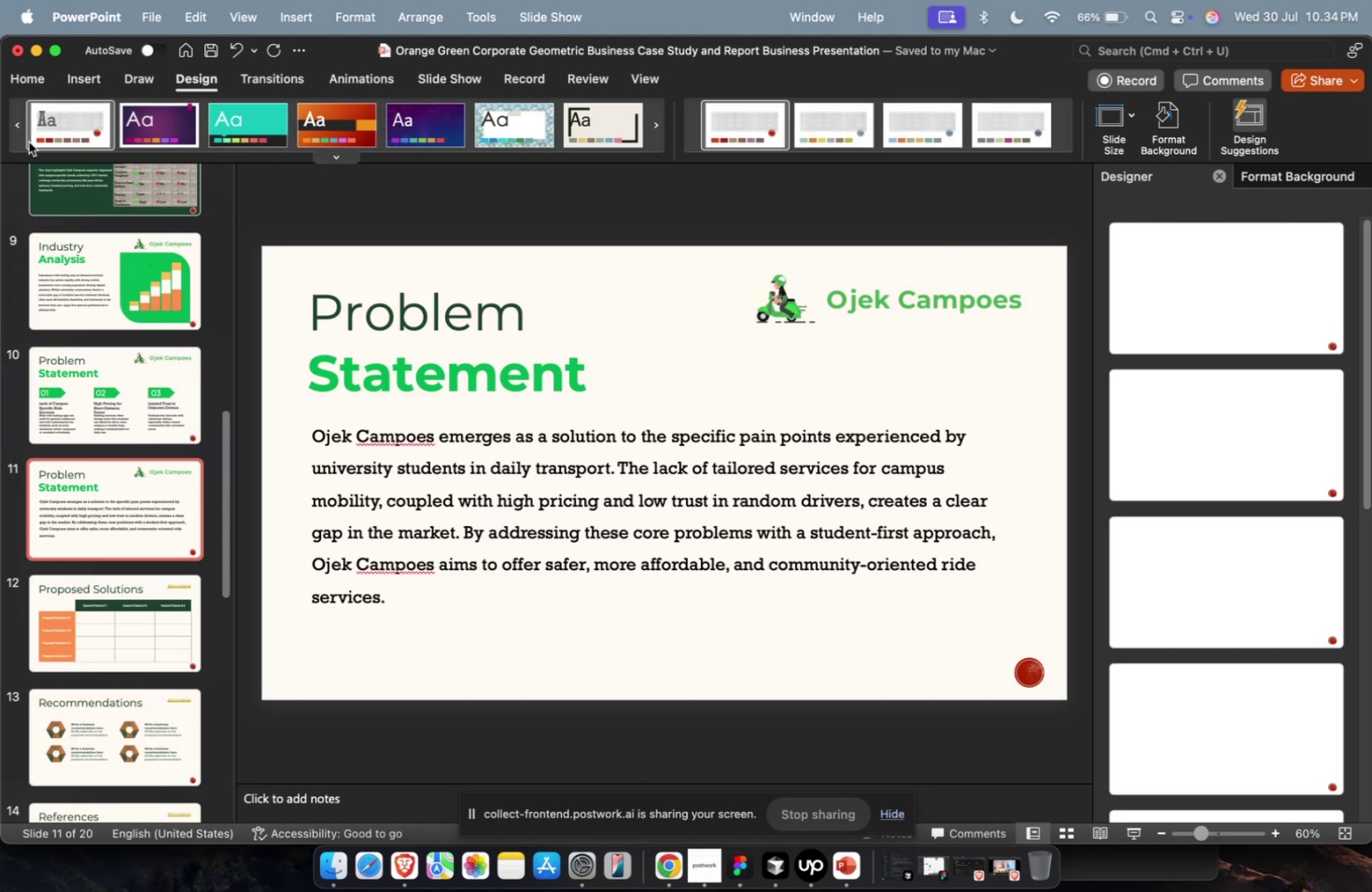 
double_click([20, 134])
 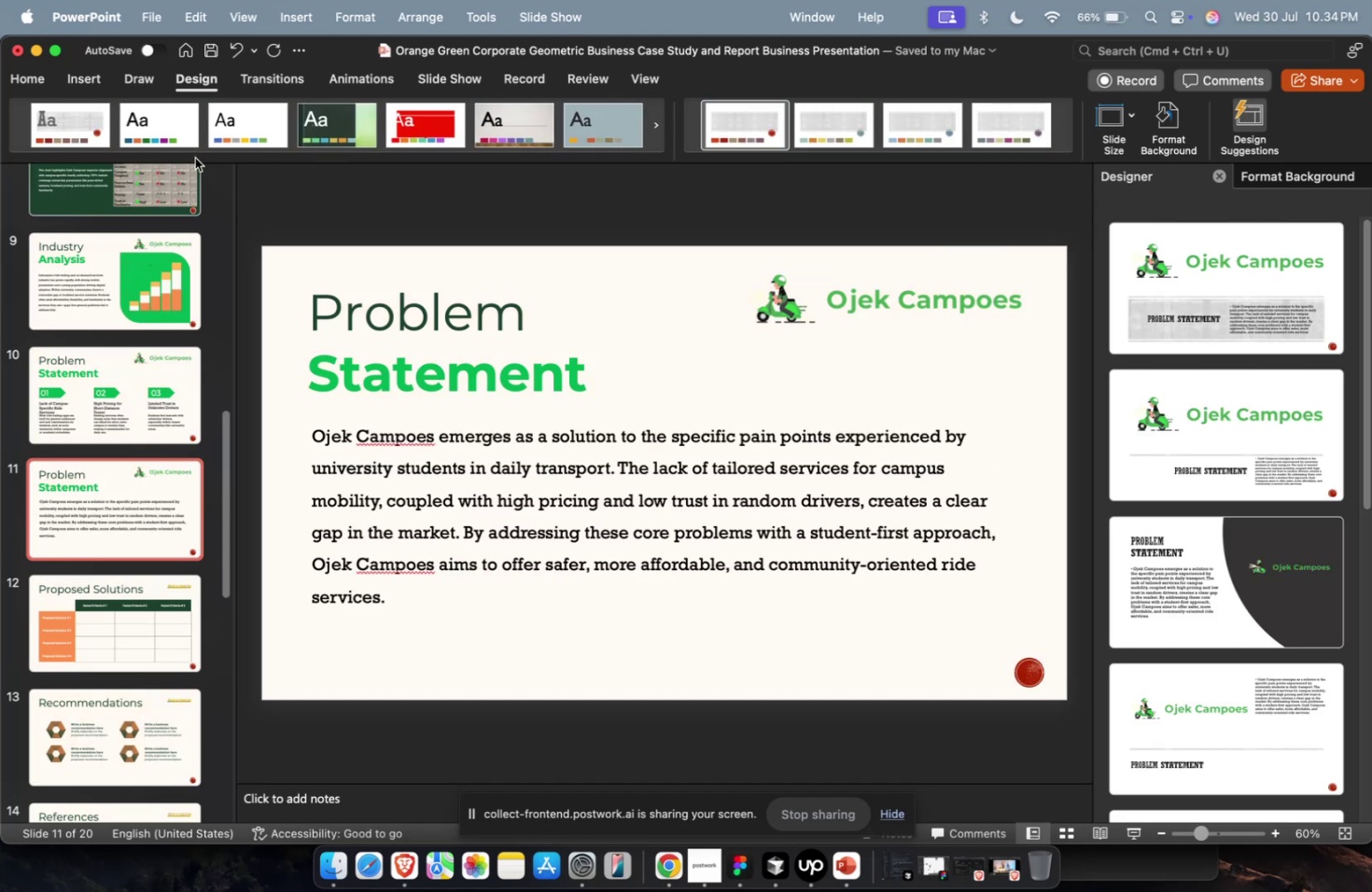 
left_click([305, 135])
 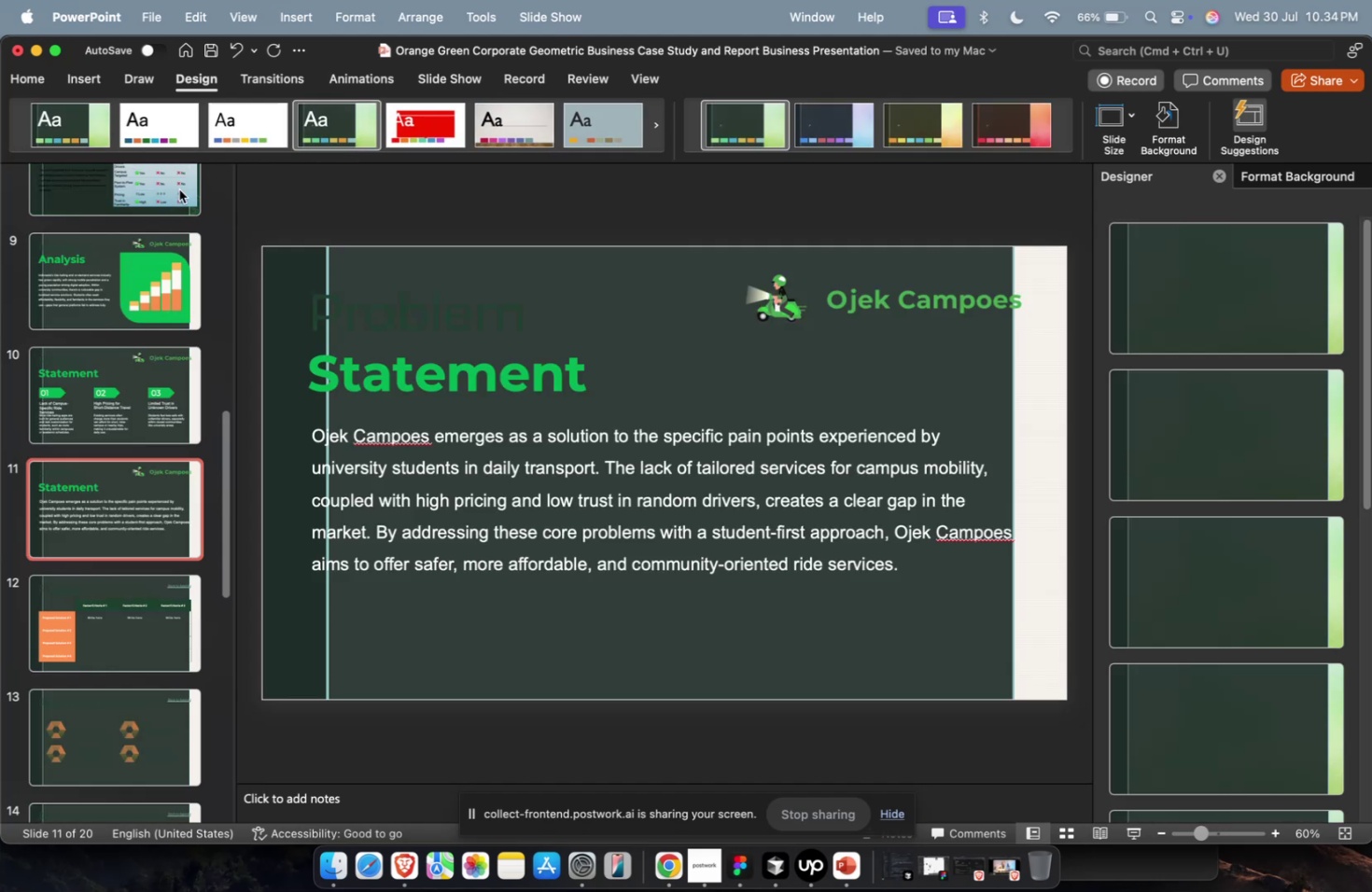 
left_click([225, 132])
 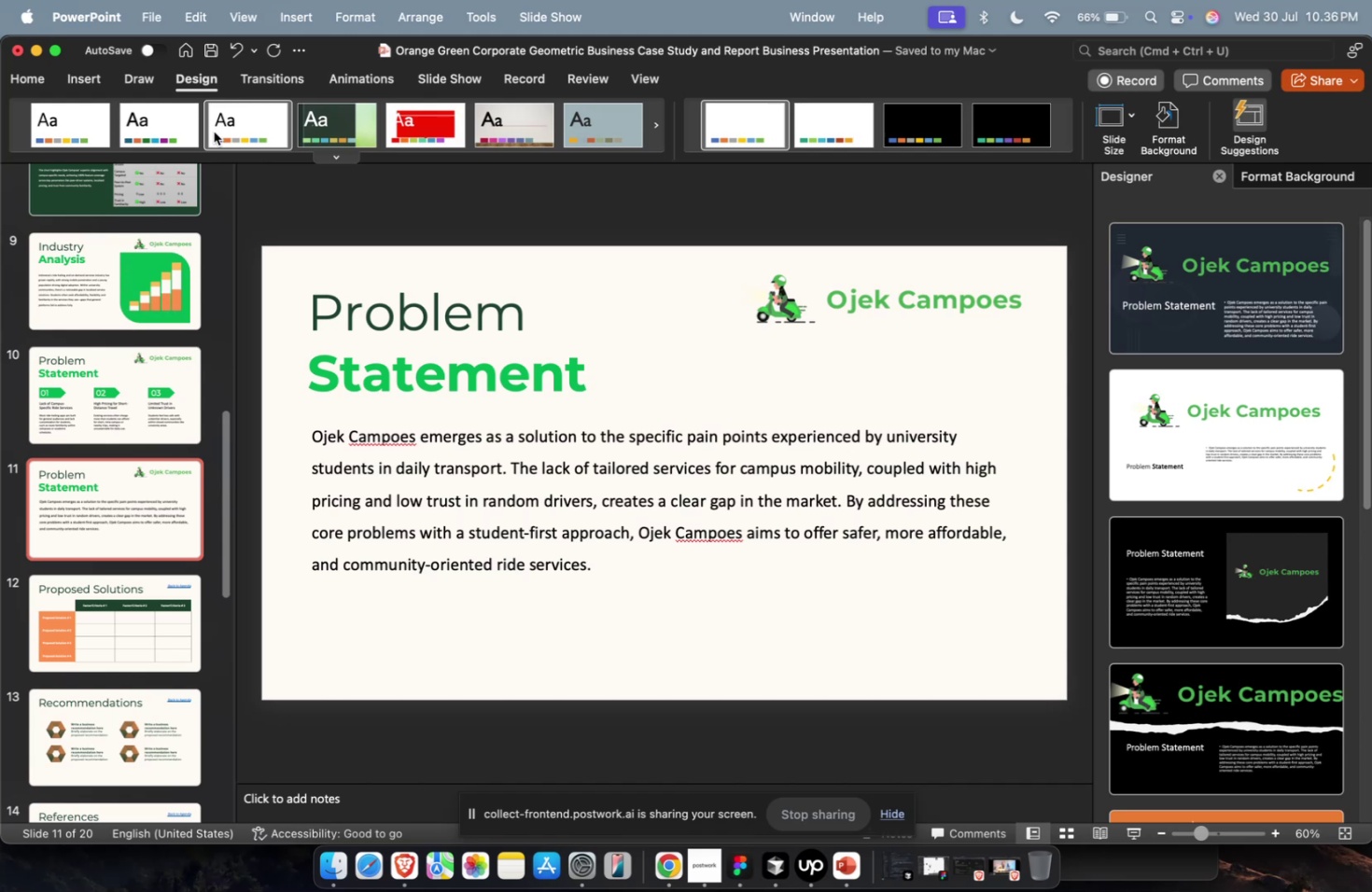 
wait(94.78)
 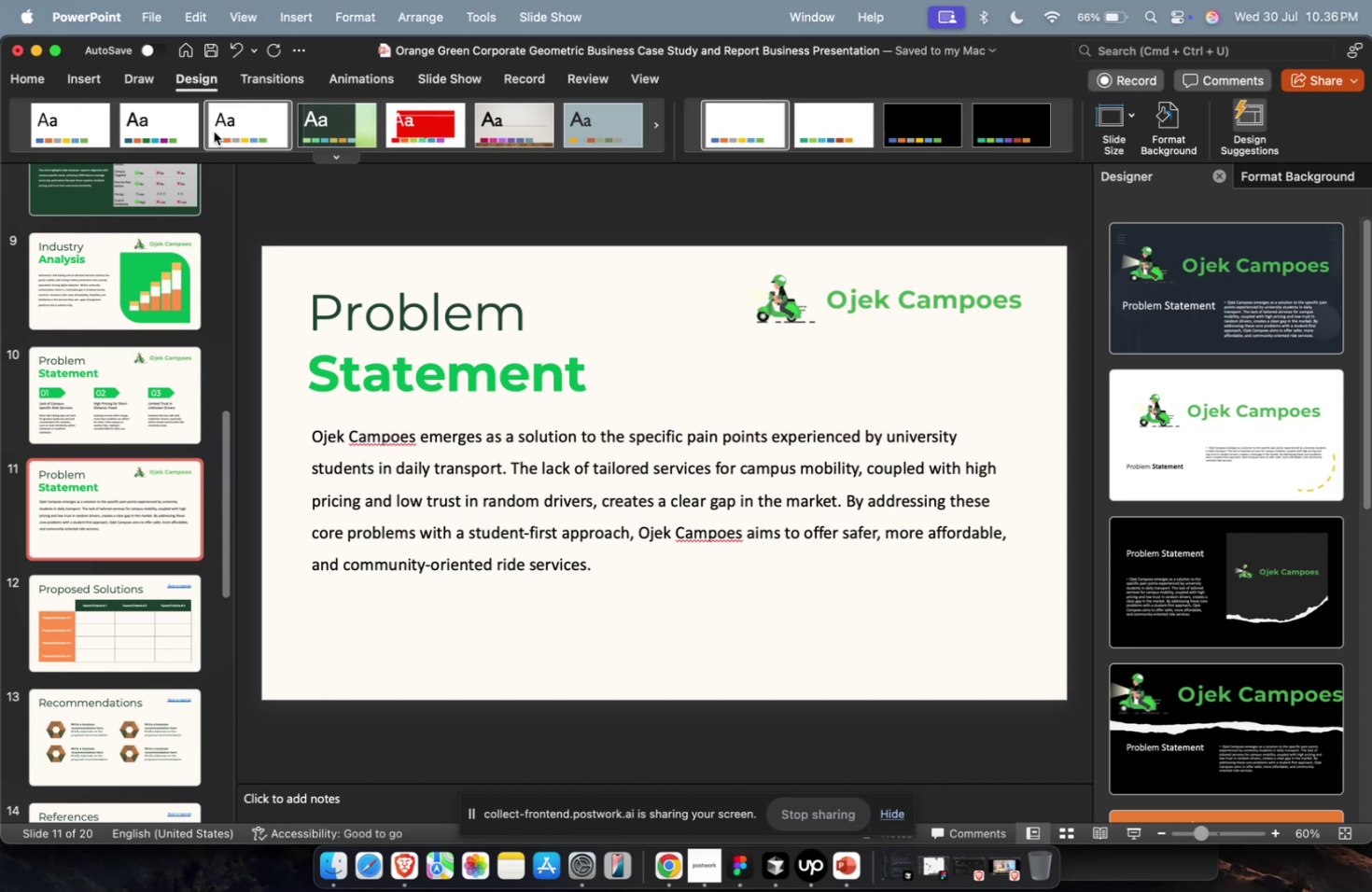 
double_click([172, 576])
 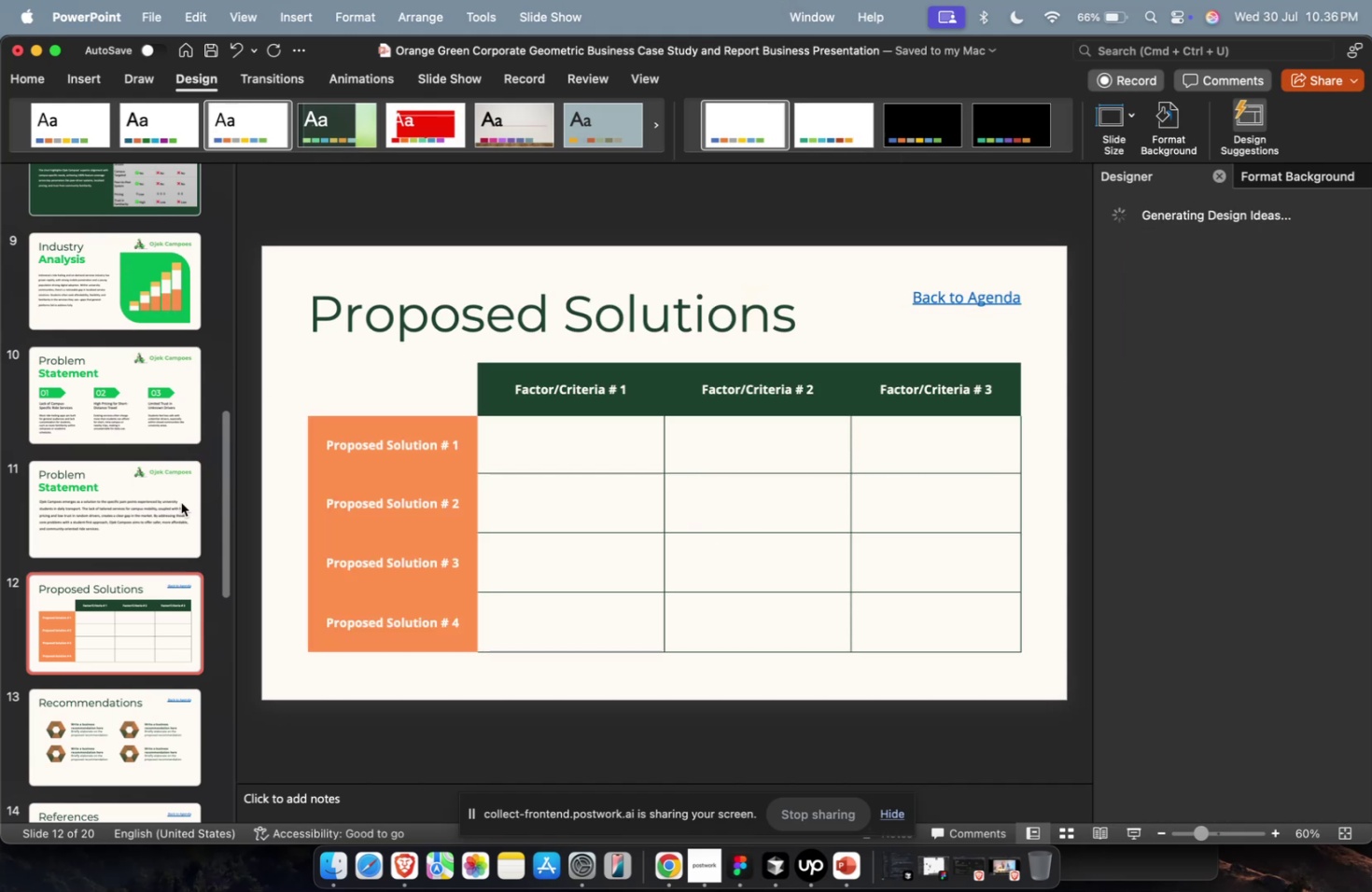 
triple_click([183, 491])
 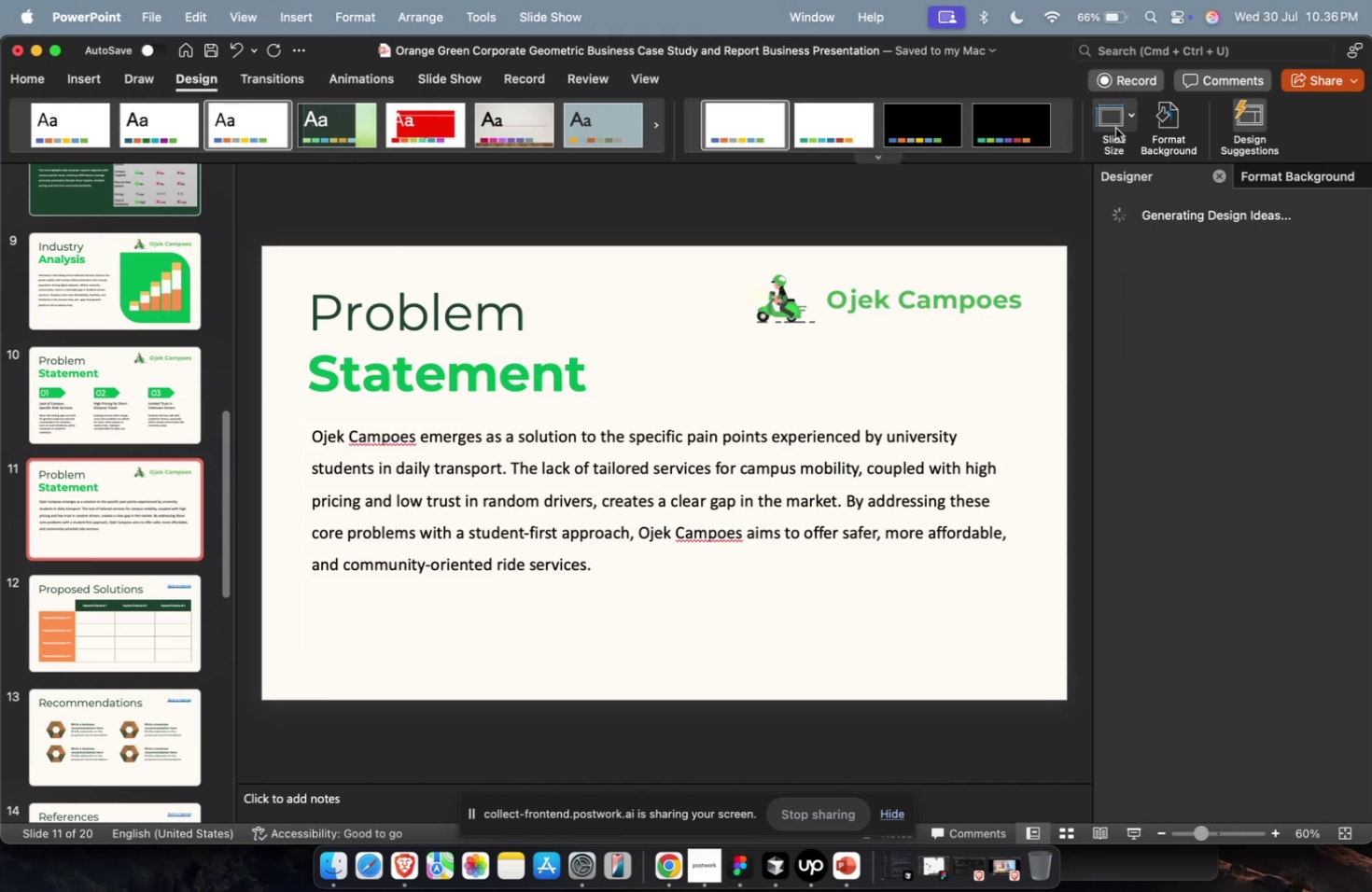 
left_click([1172, 143])
 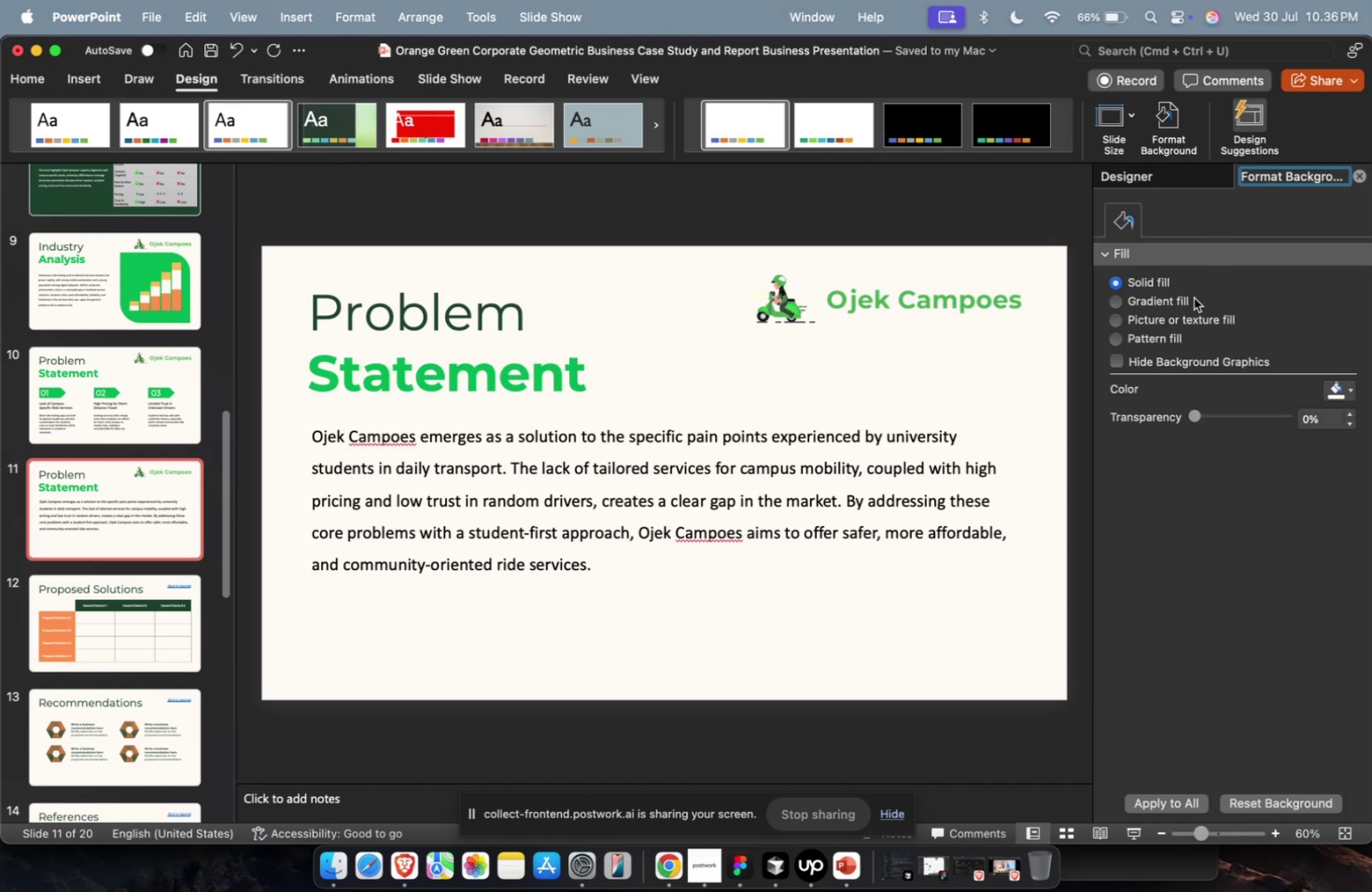 
left_click([1176, 303])
 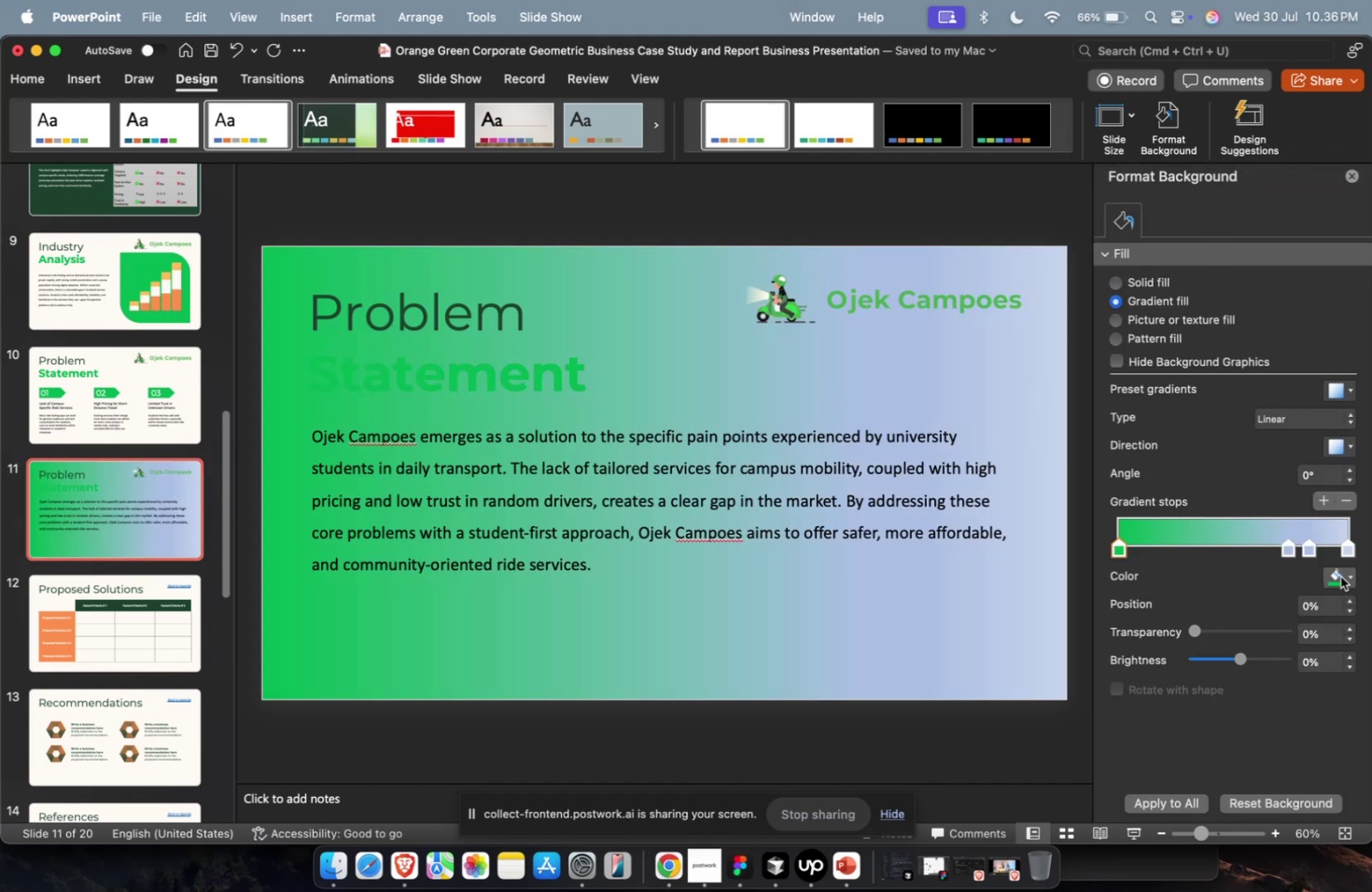 
left_click([1338, 576])
 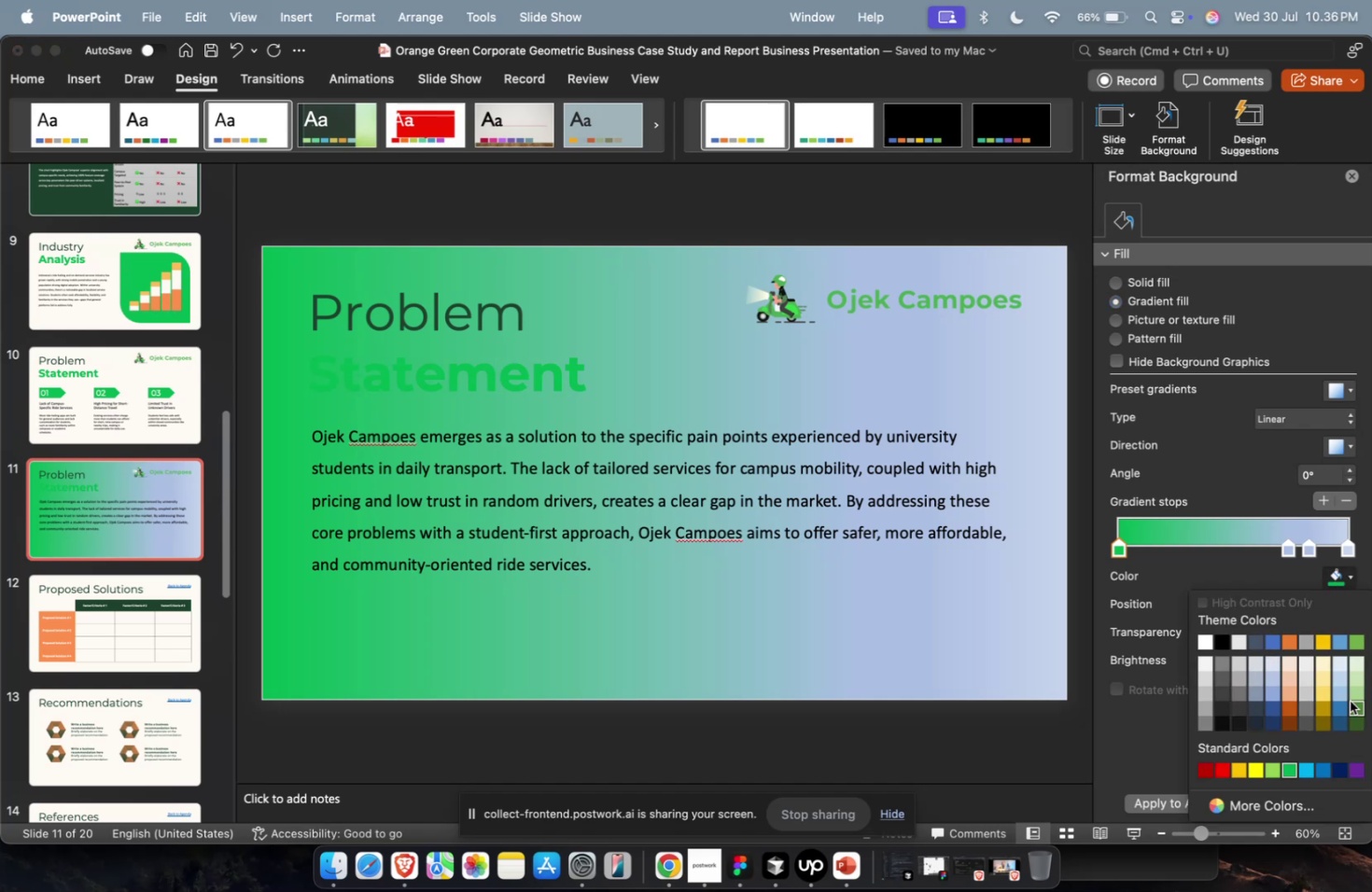 
left_click([1356, 662])
 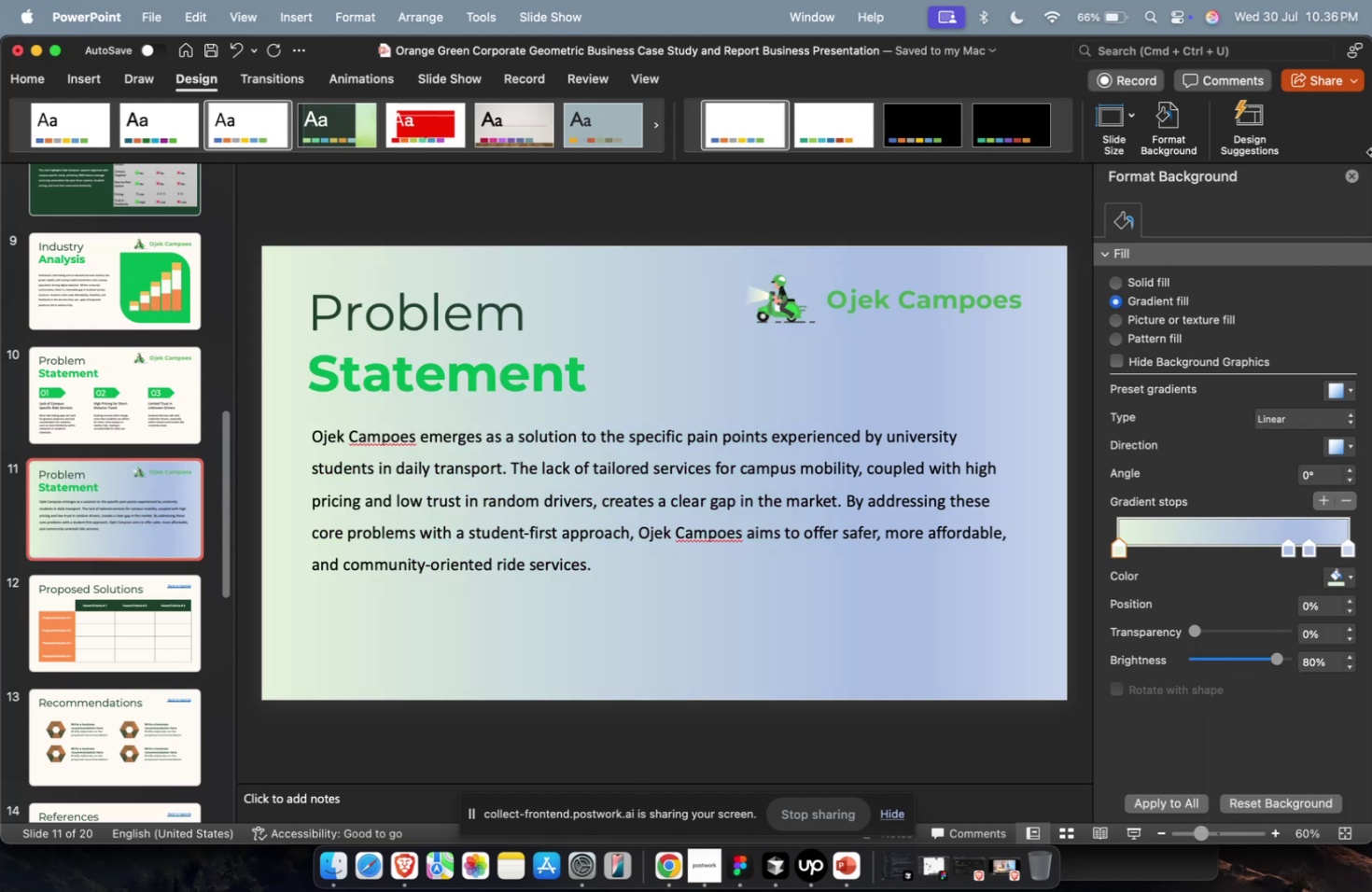 
left_click([1353, 171])
 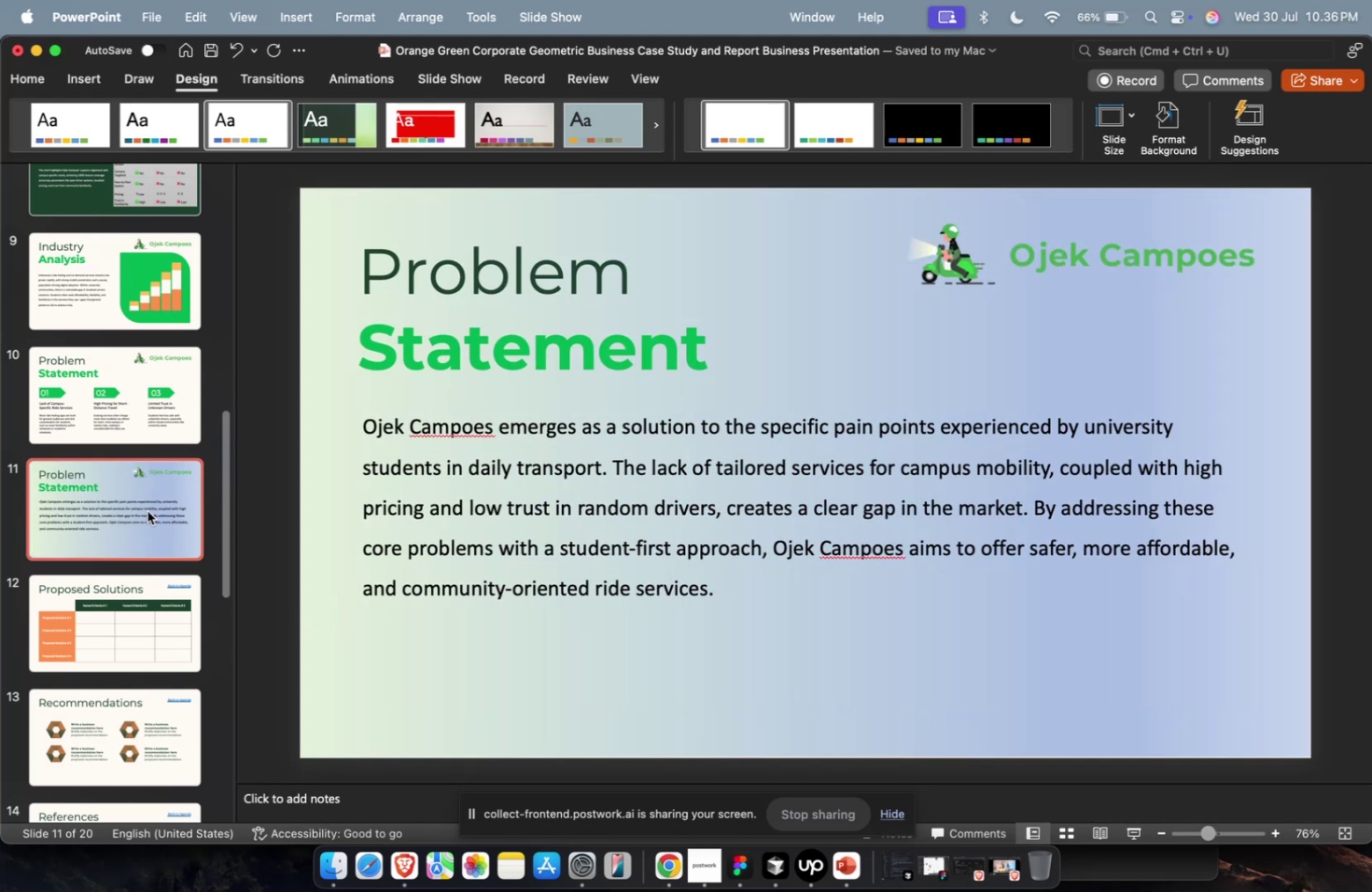 
double_click([111, 646])
 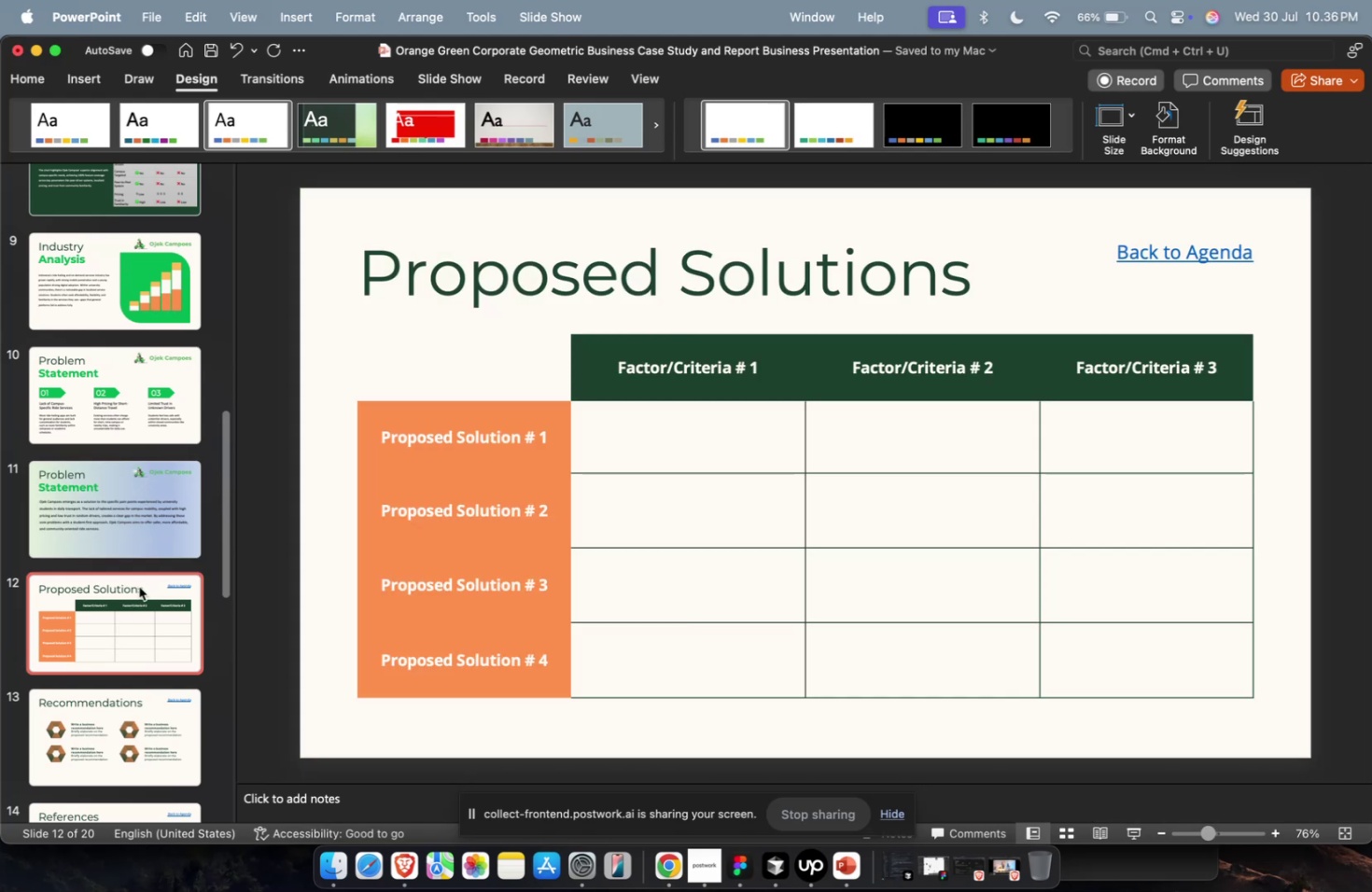 
triple_click([132, 556])
 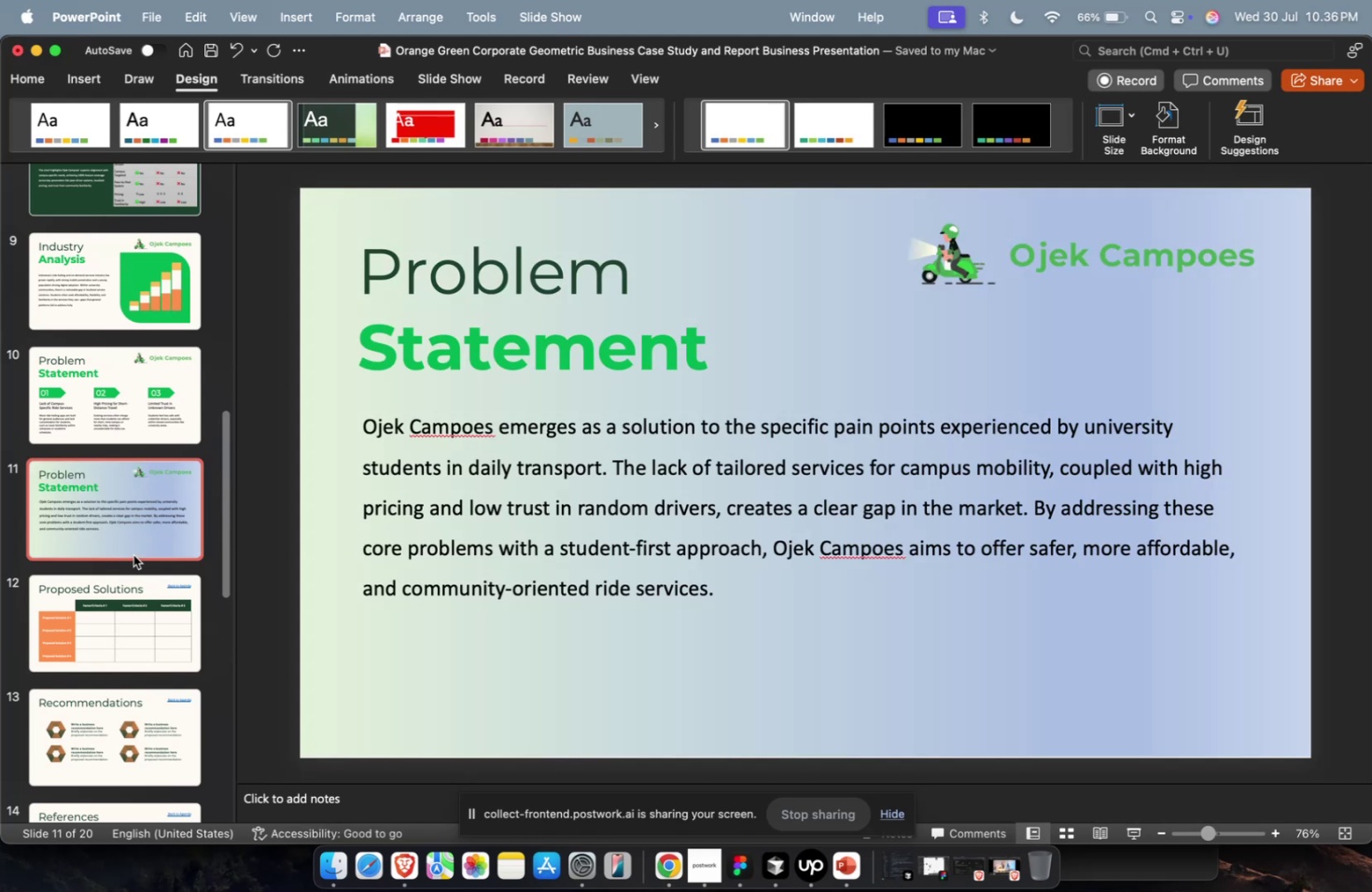 
left_click([137, 595])
 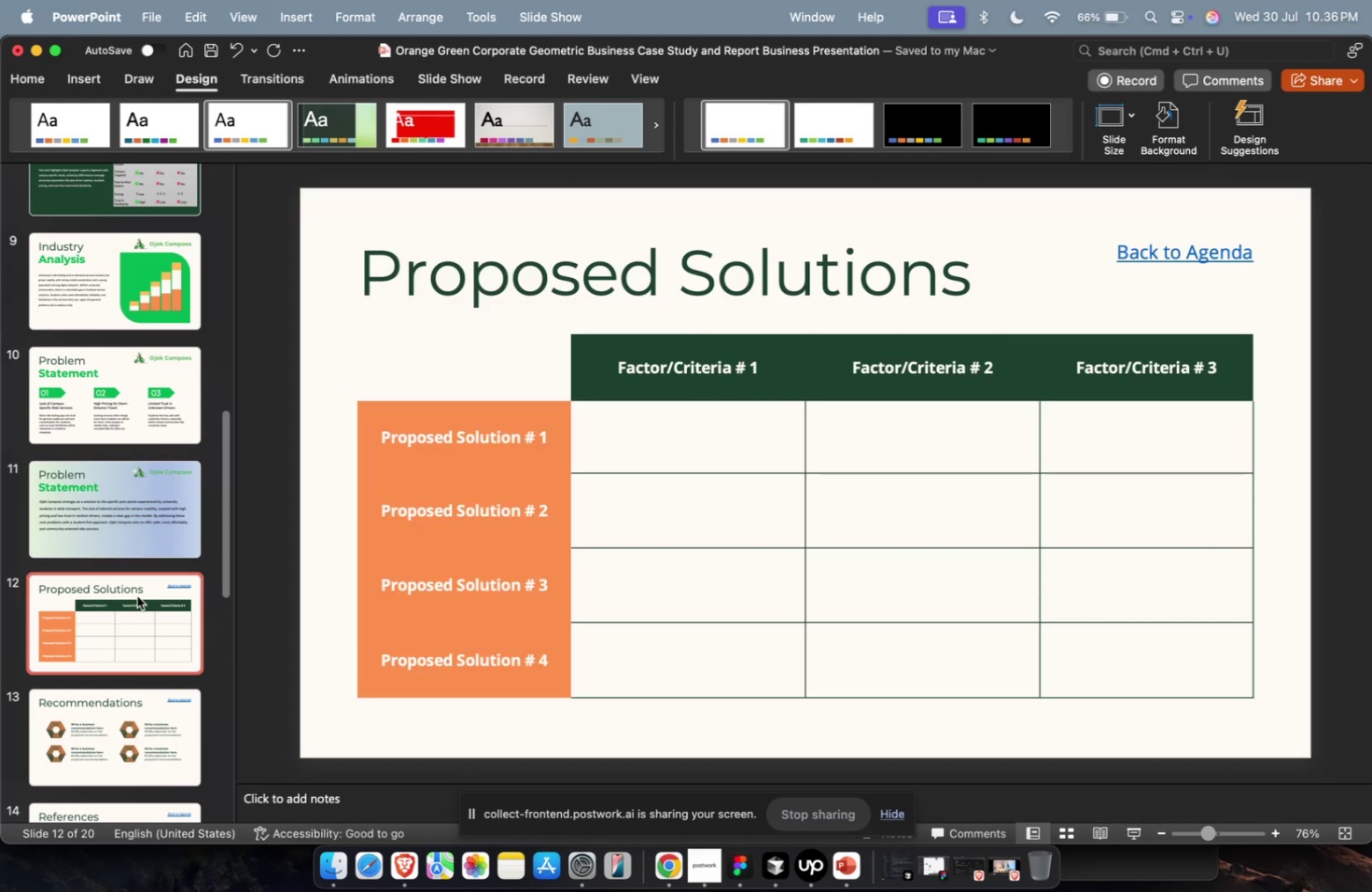 
key(Meta+CommandLeft)
 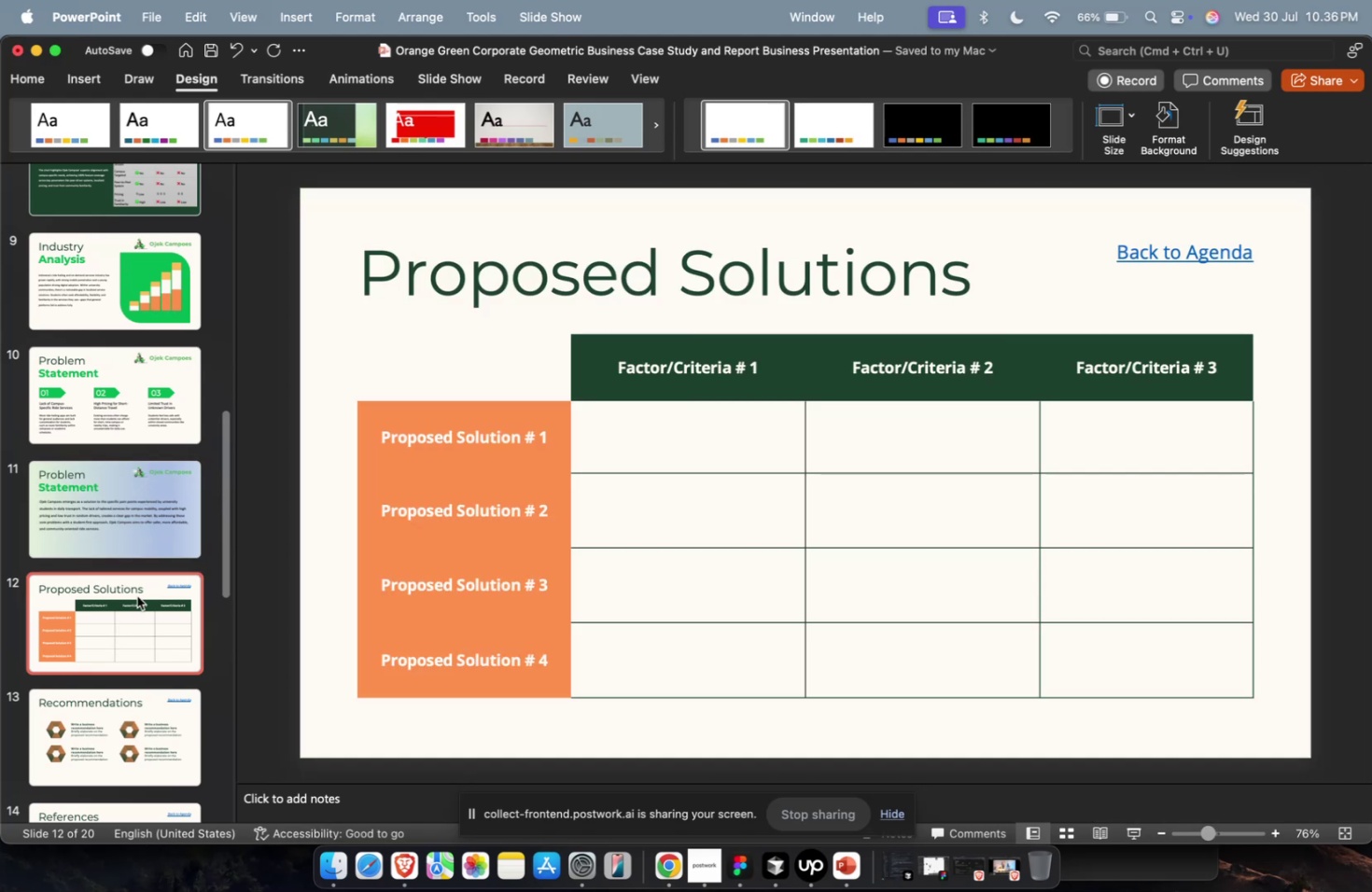 
key(Meta+1)
 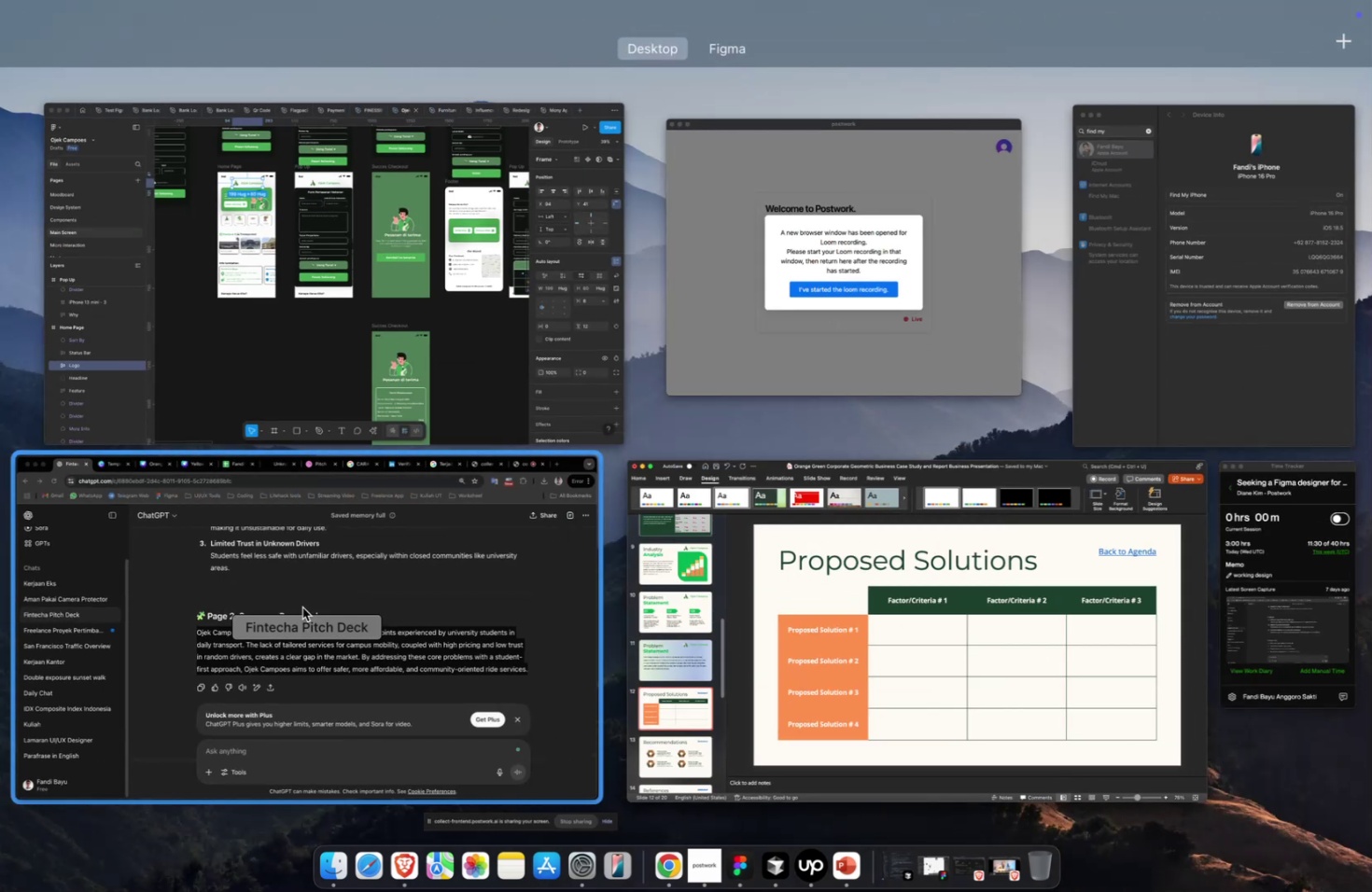 
left_click([319, 610])
 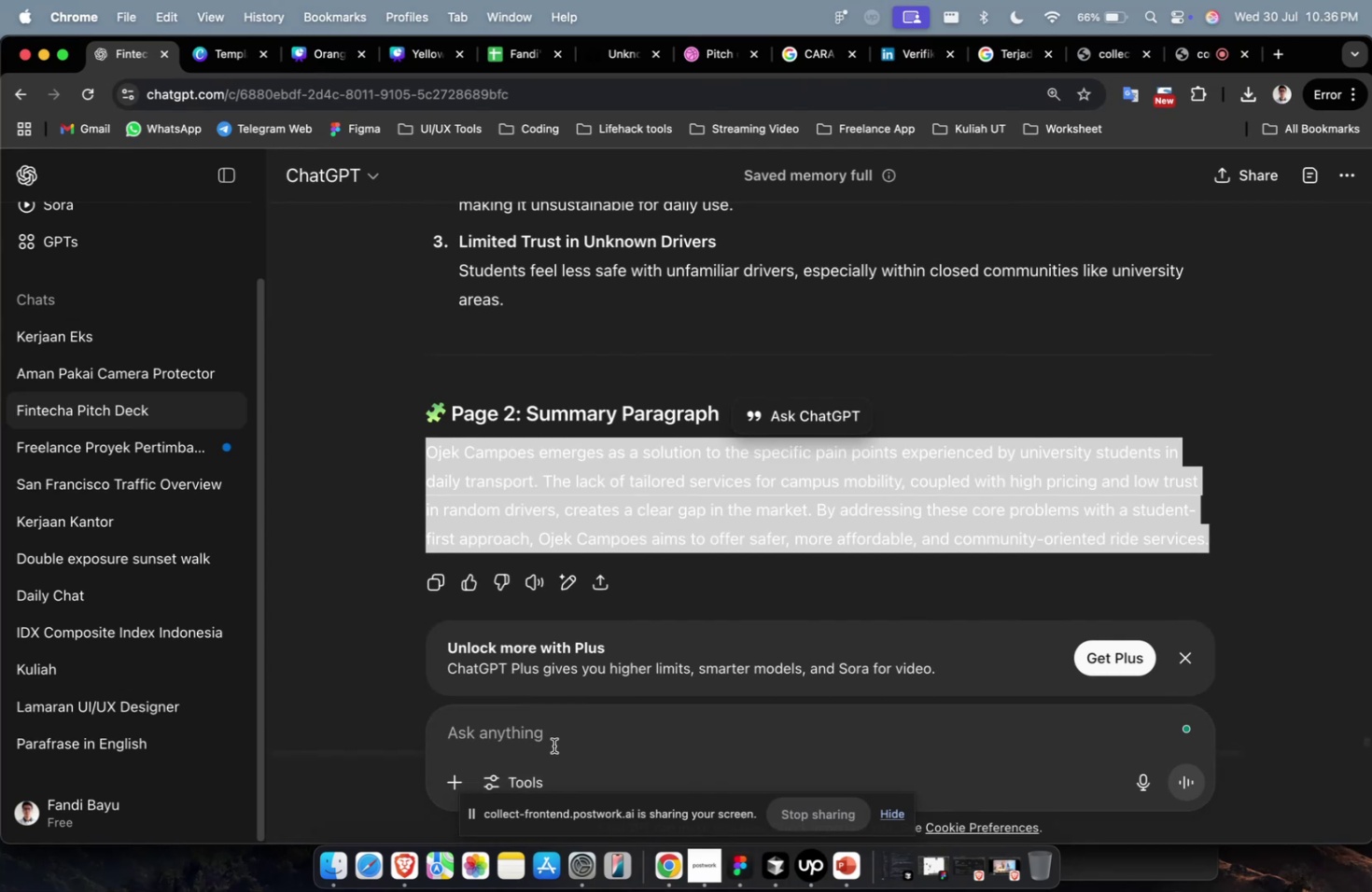 
left_click([556, 729])
 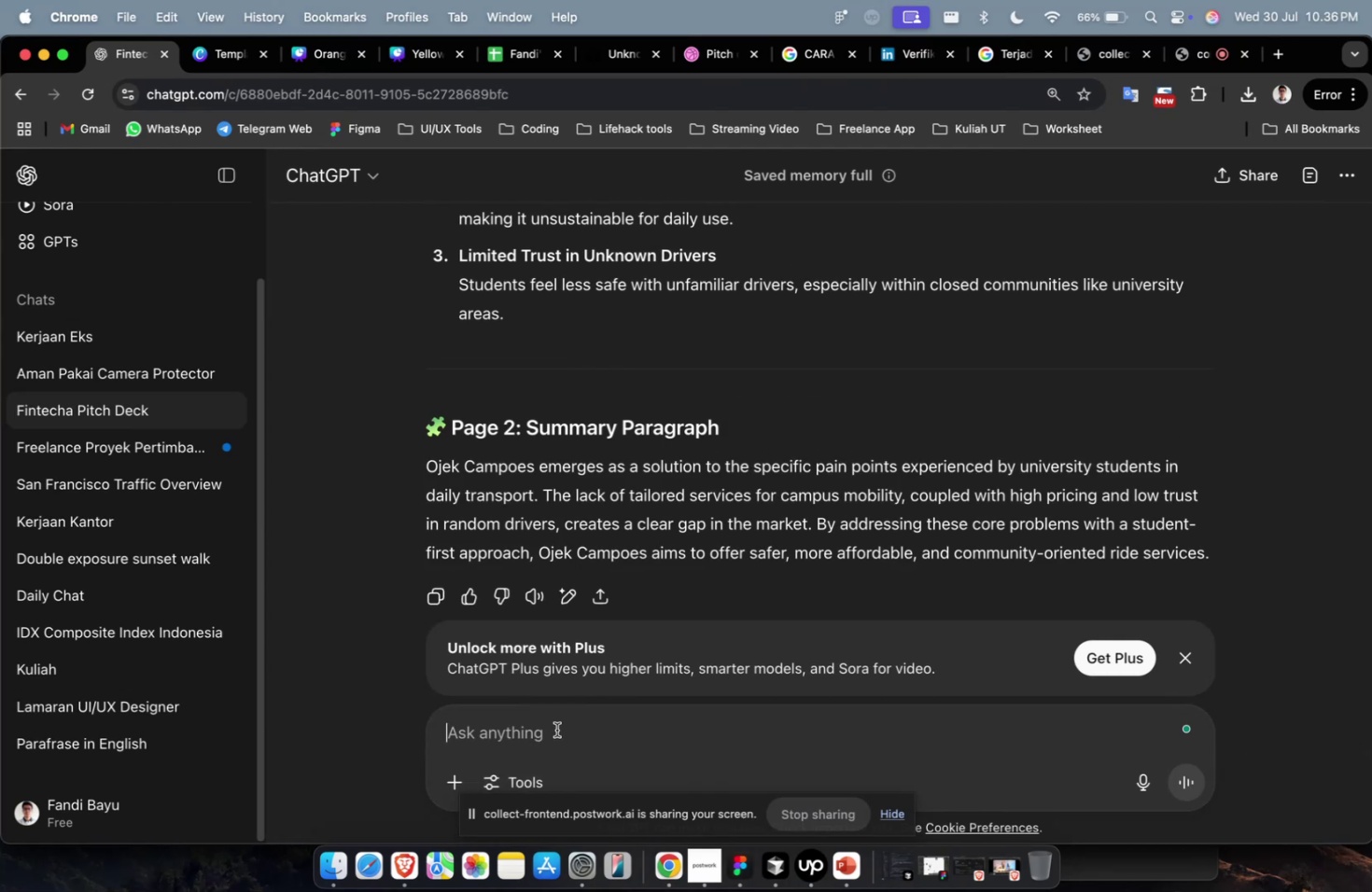 
type(buatkan solution 2 halaman dengan menjawab dari problem)
 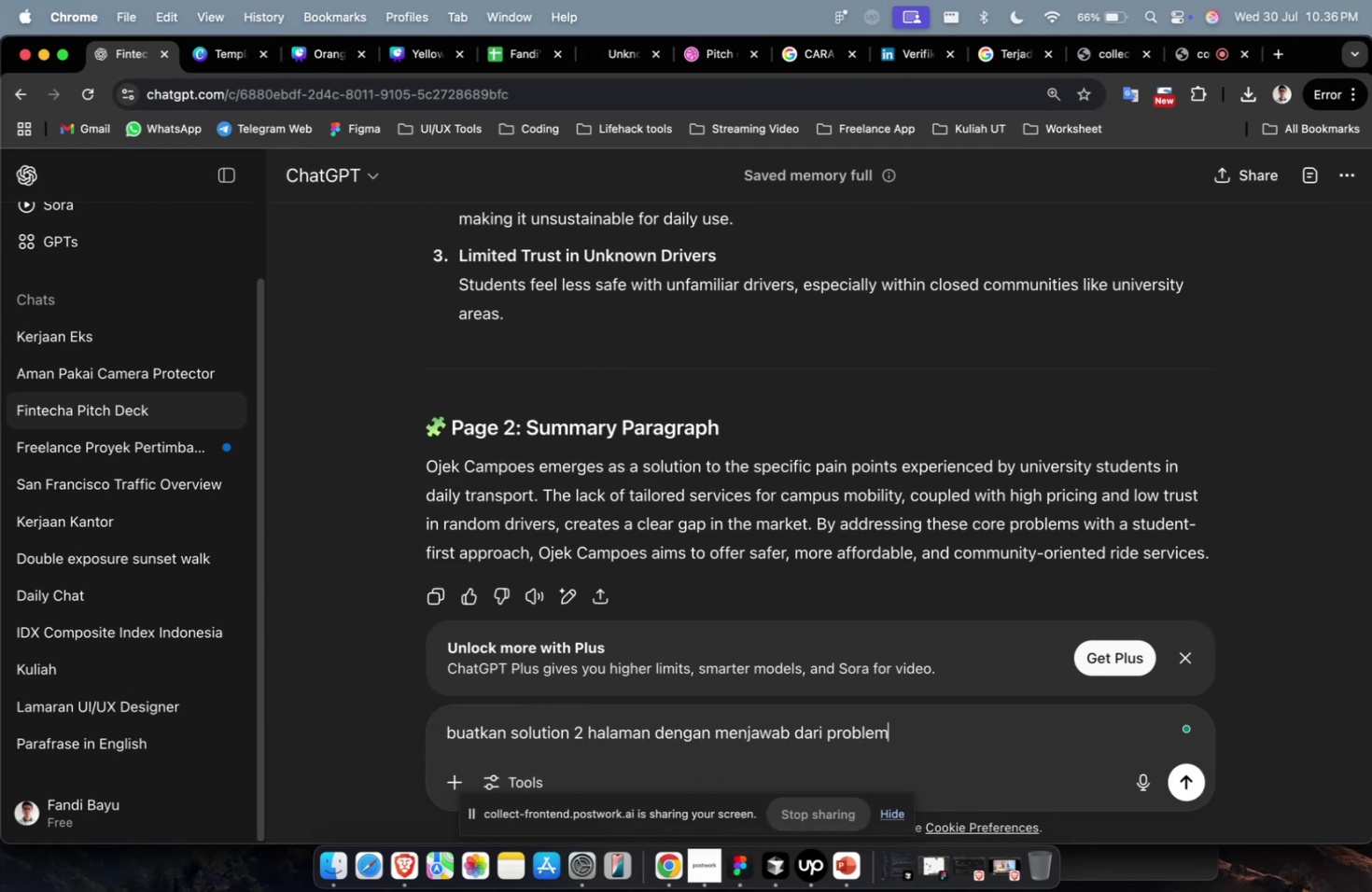 
key(Enter)
 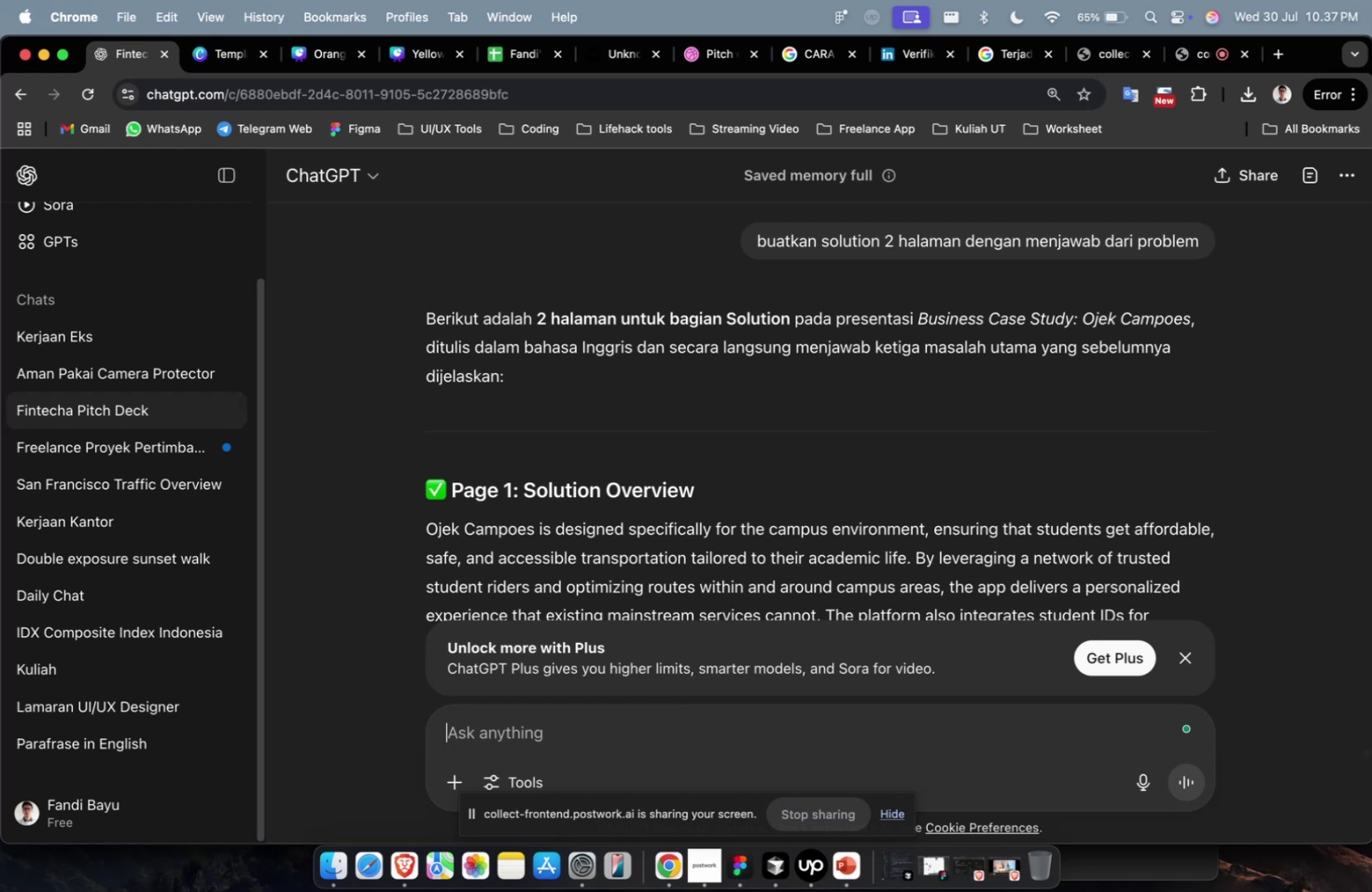 
wait(80.44)
 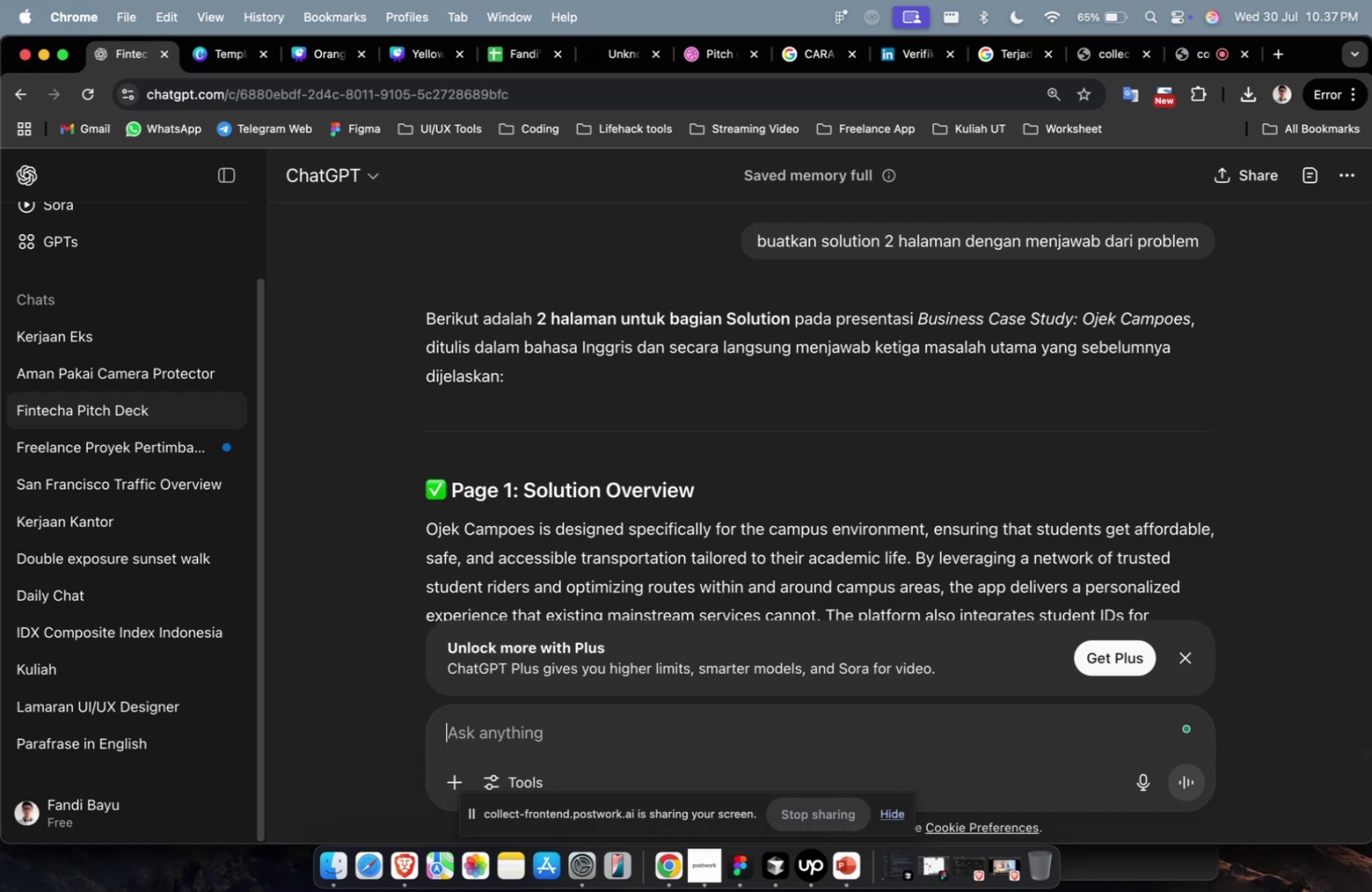 
scroll: coordinate [407, 536], scroll_direction: down, amount: 9.0
 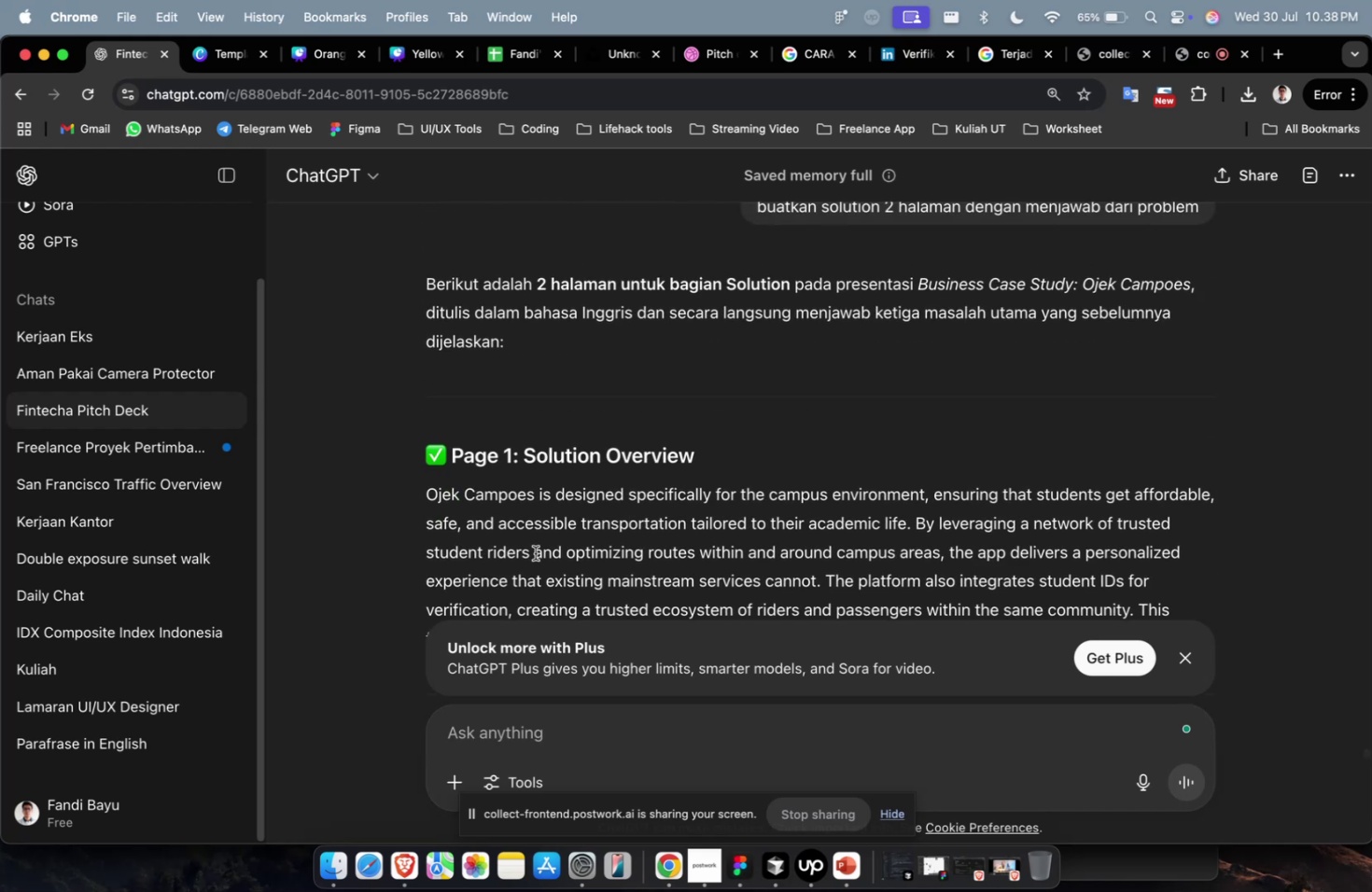 
key(Meta+CommandLeft)
 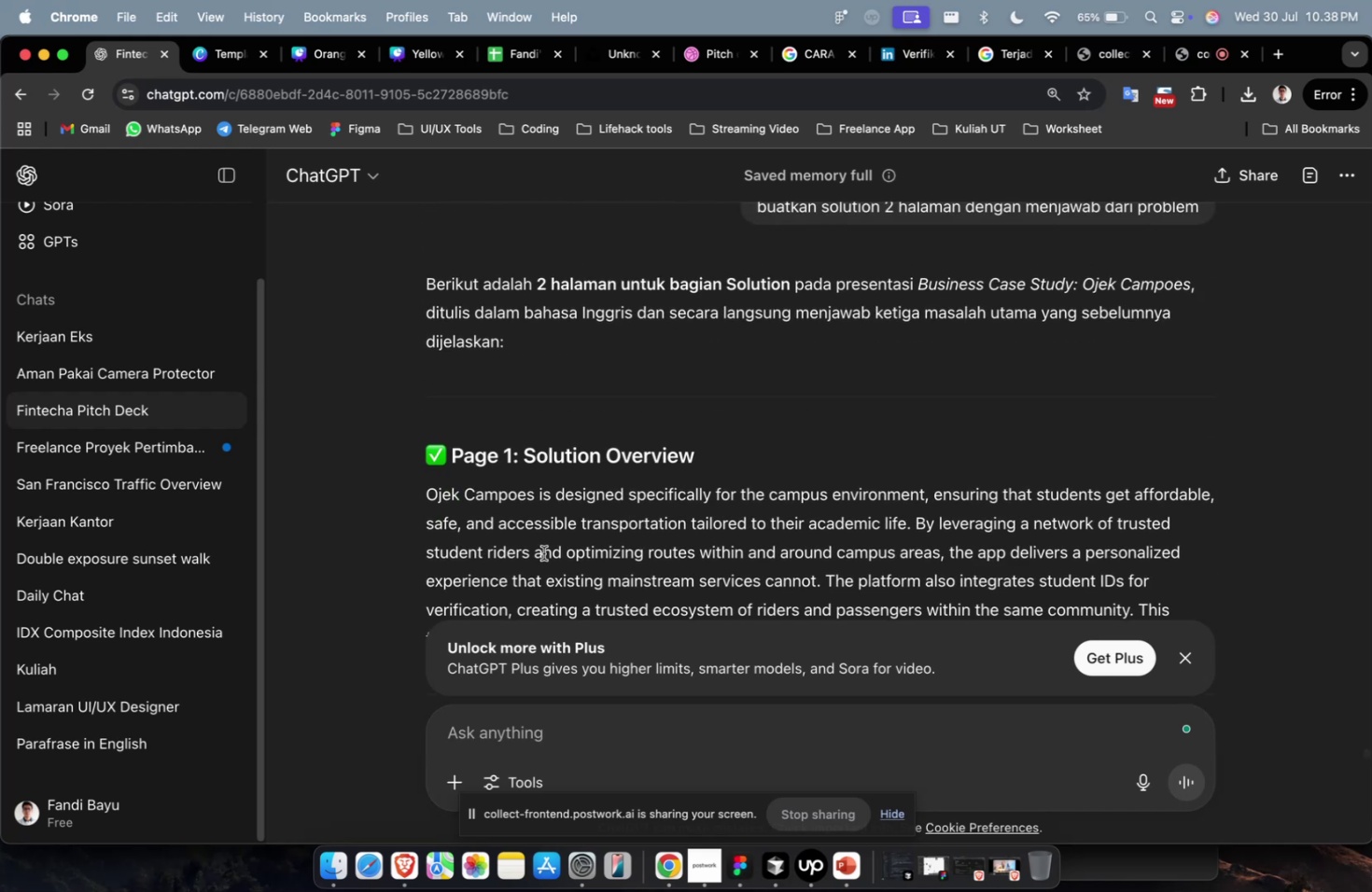 
key(Meta+1)
 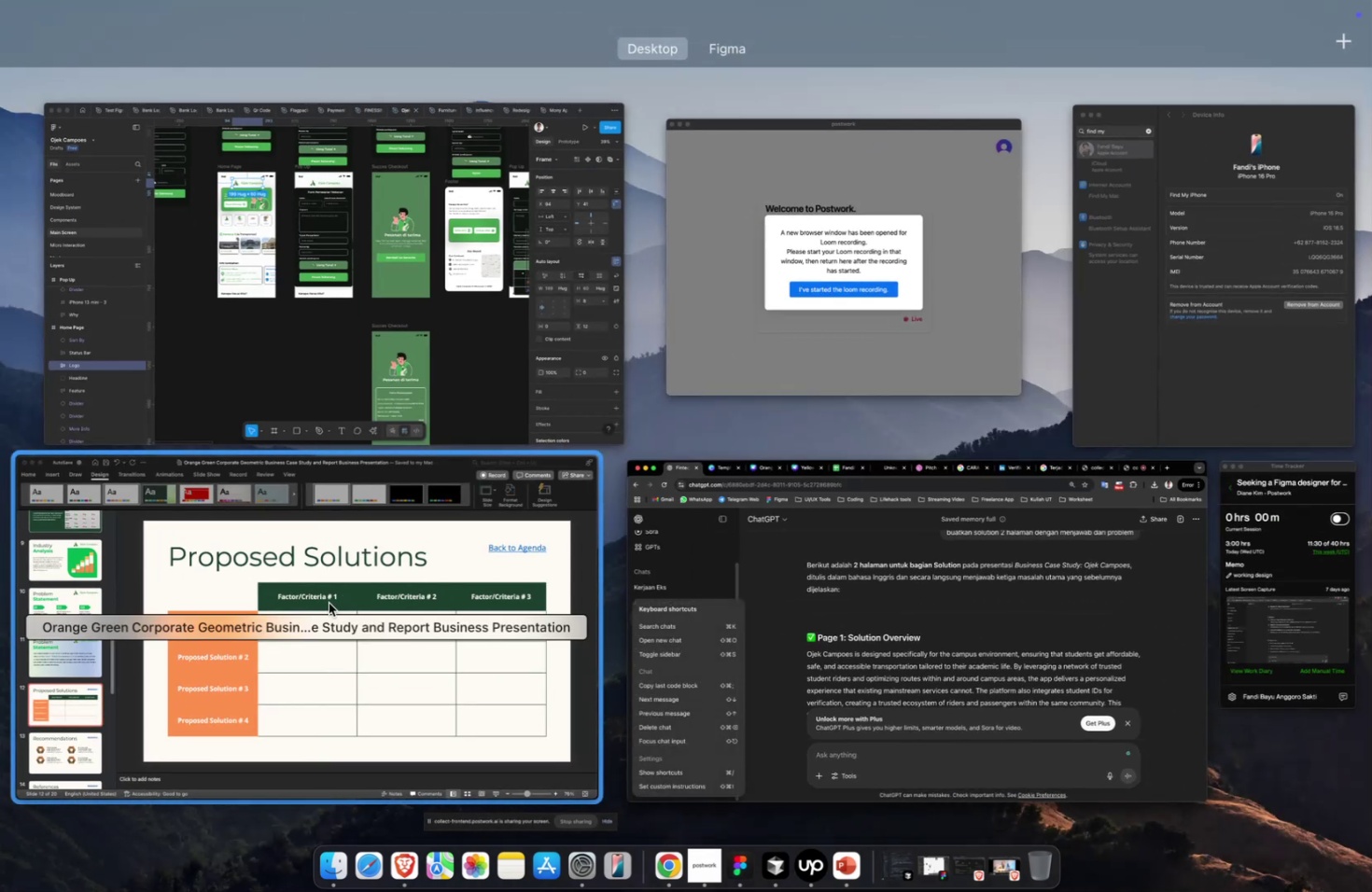 
left_click([329, 602])
 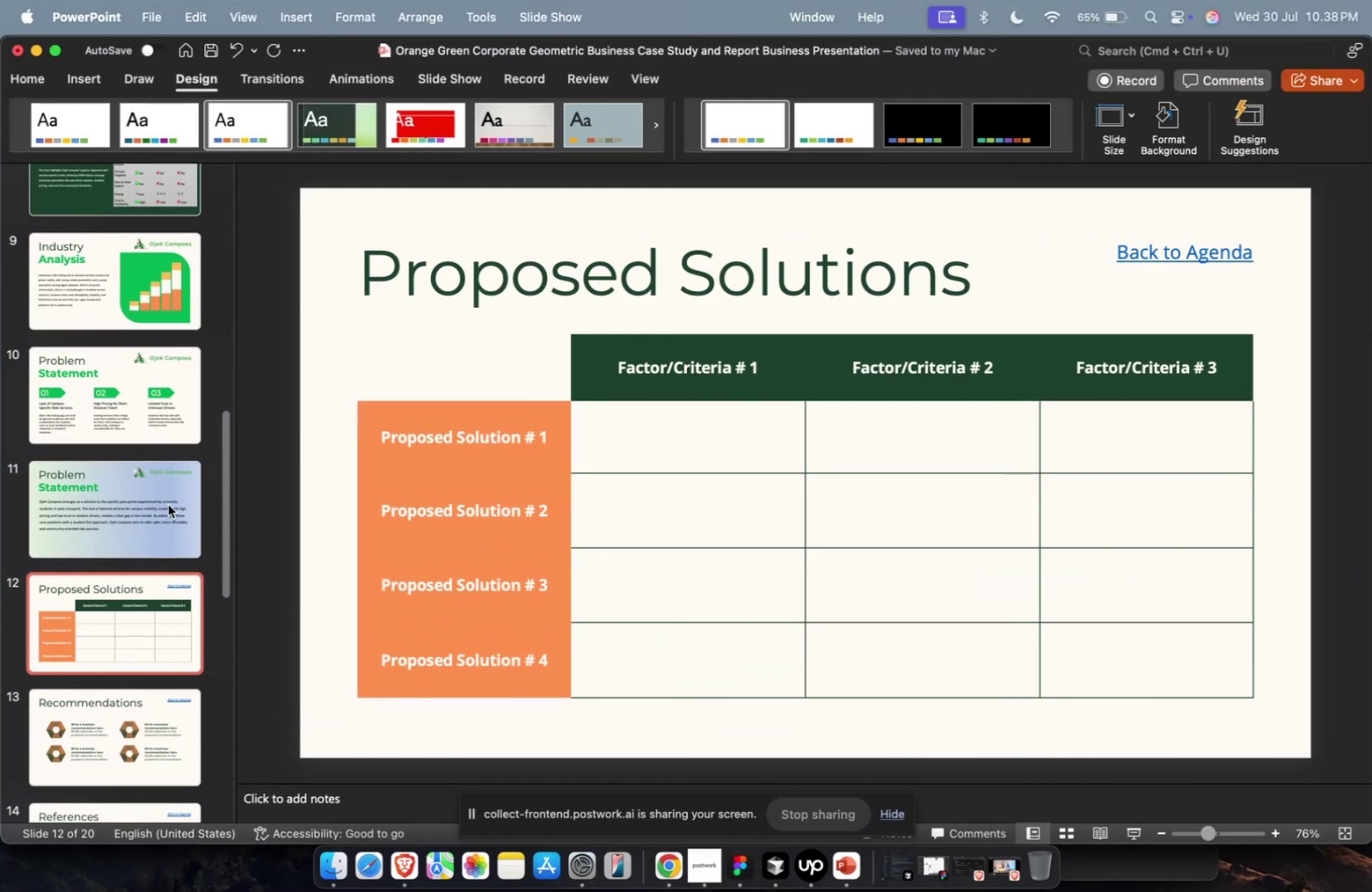 
double_click([167, 502])
 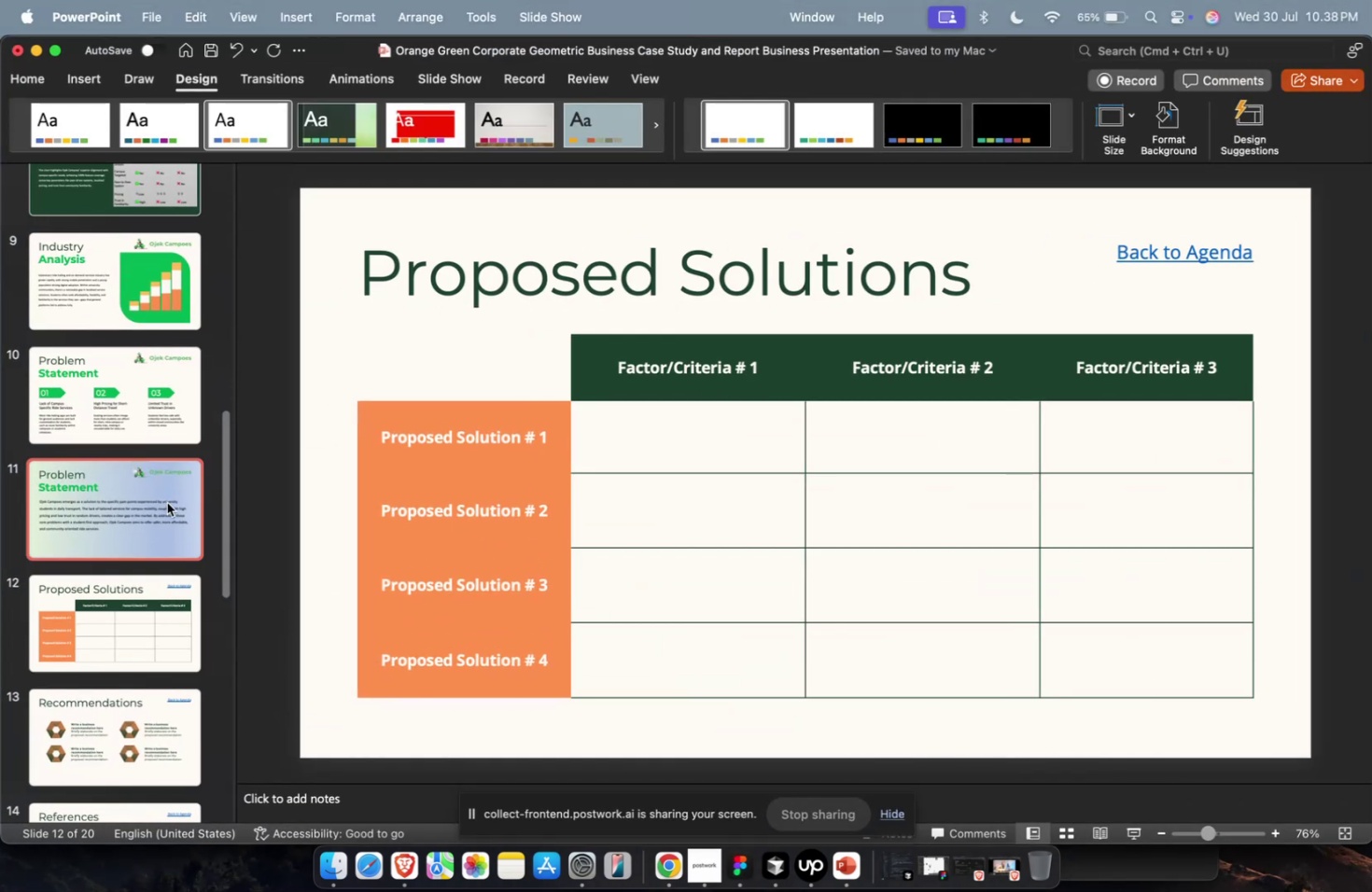 
key(Meta+CommandLeft)
 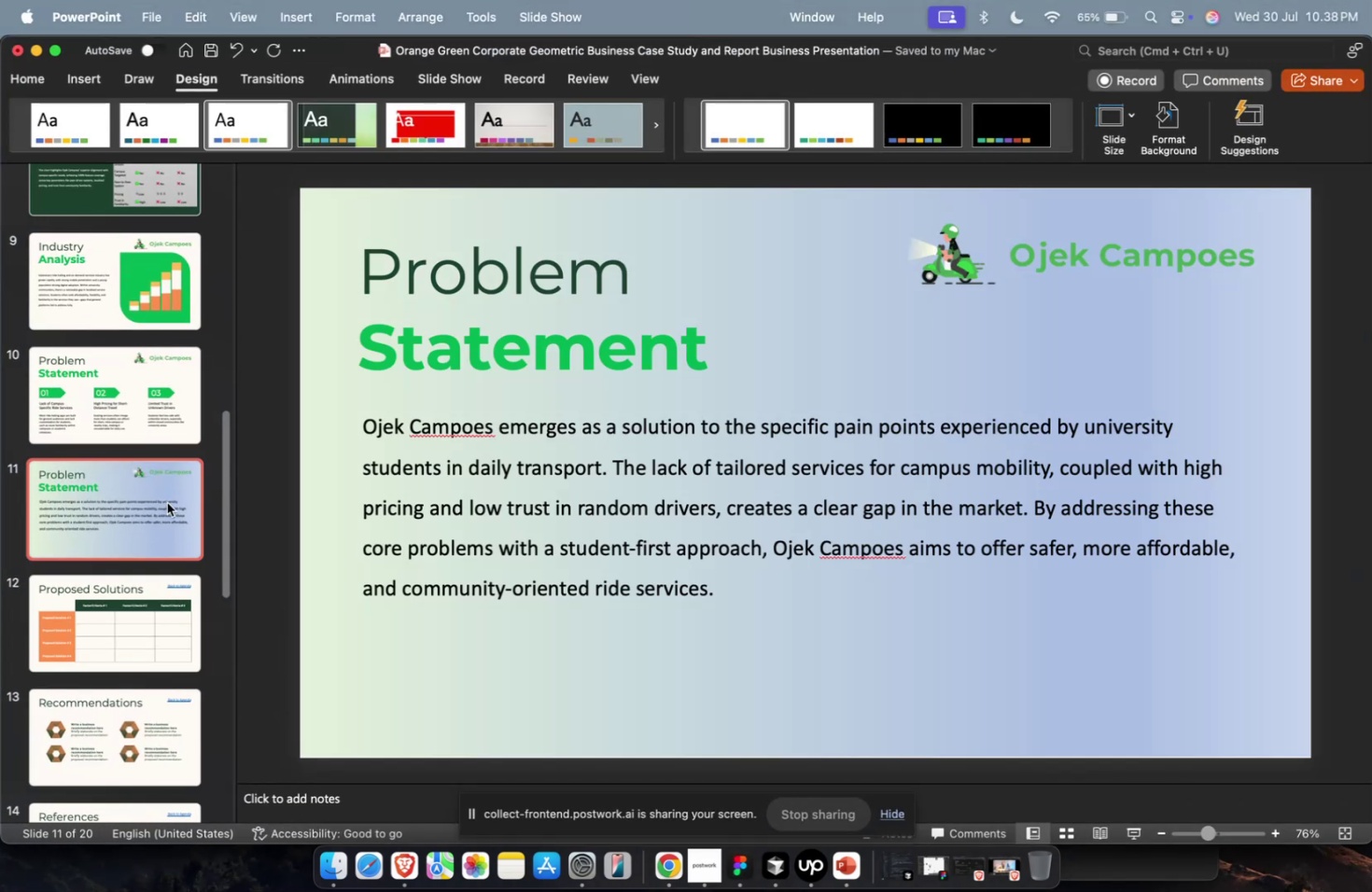 
key(Meta+D)
 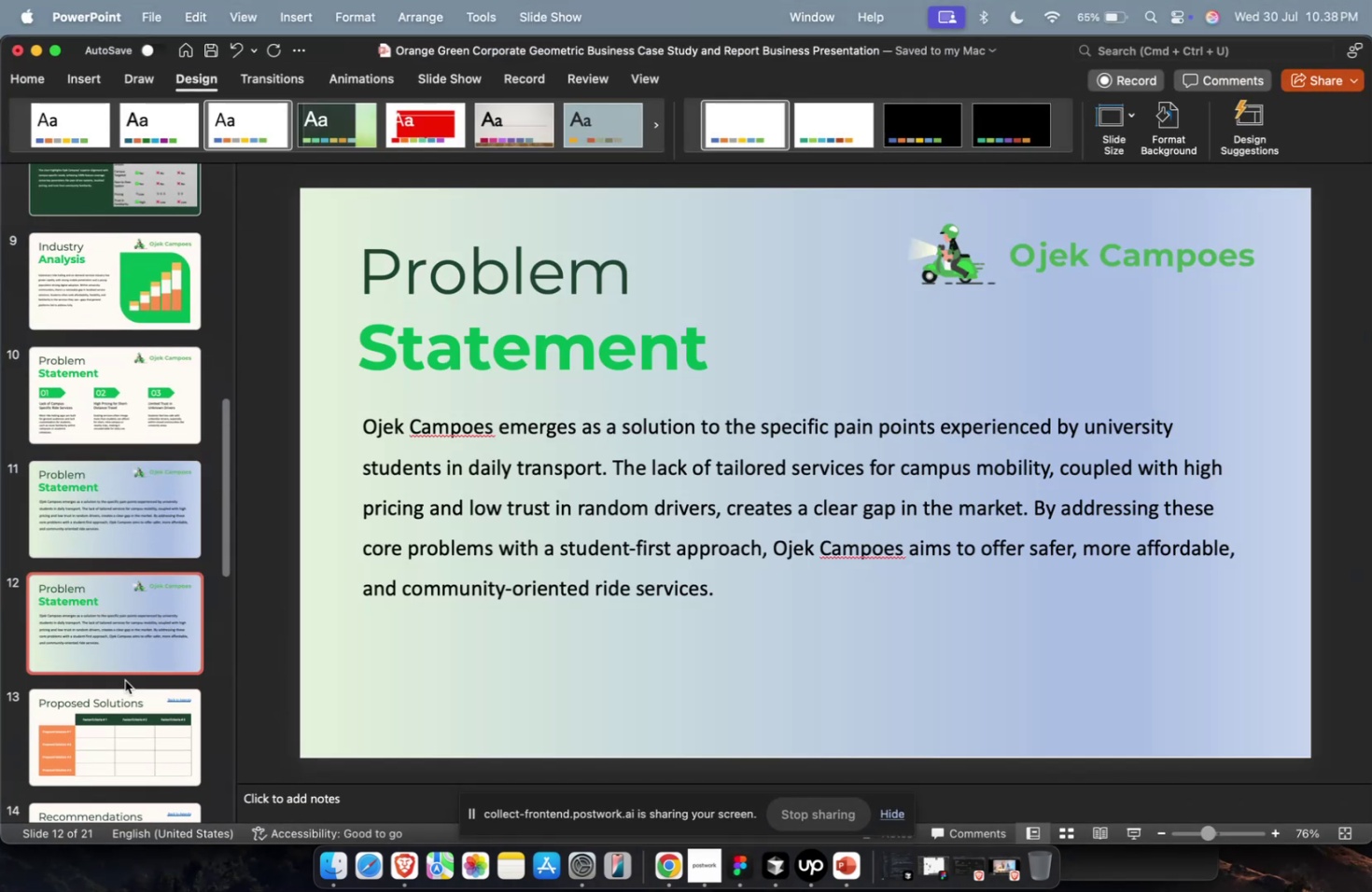 
triple_click([123, 684])
 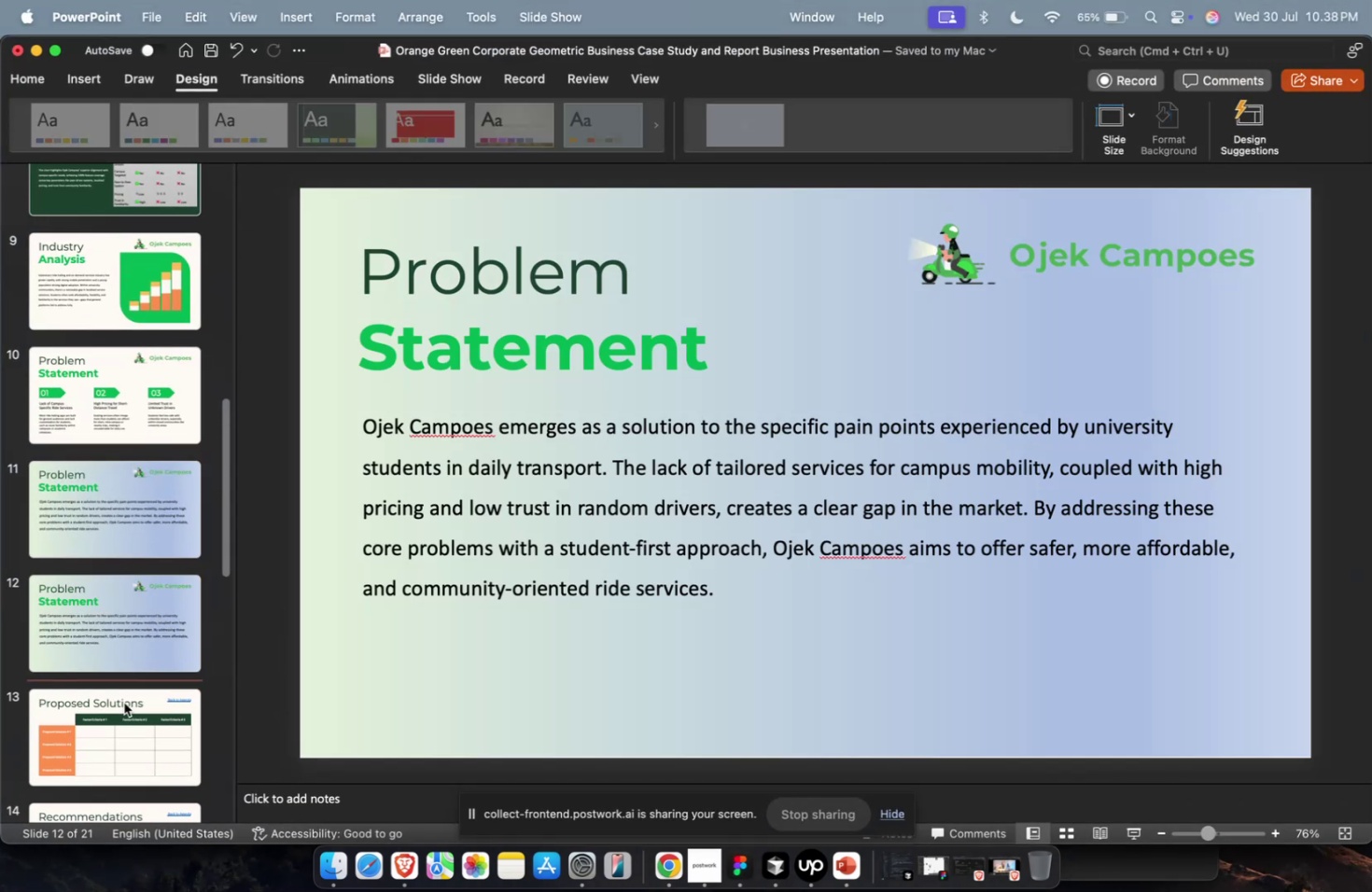 
triple_click([124, 702])
 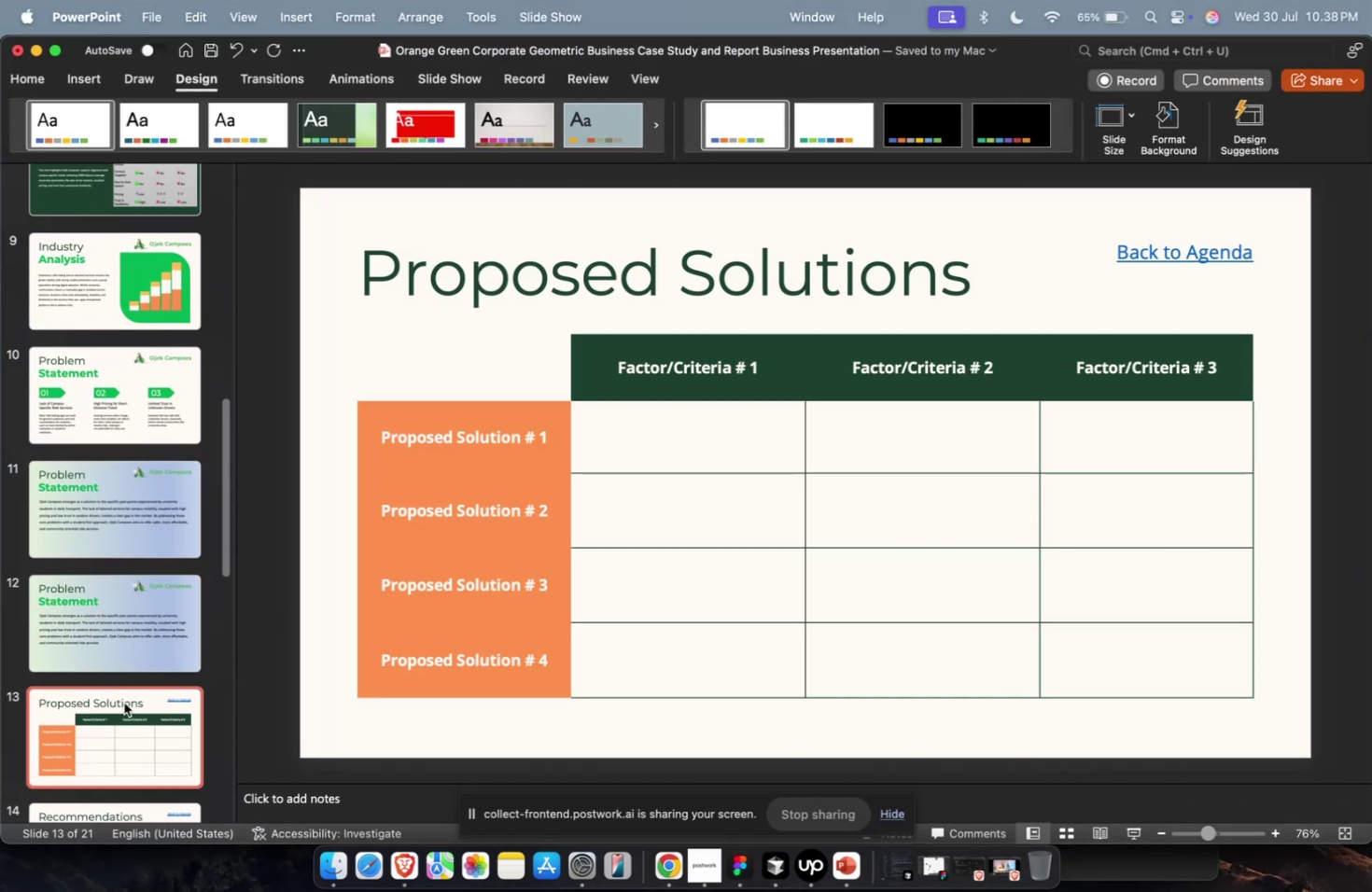 
key(Backspace)
 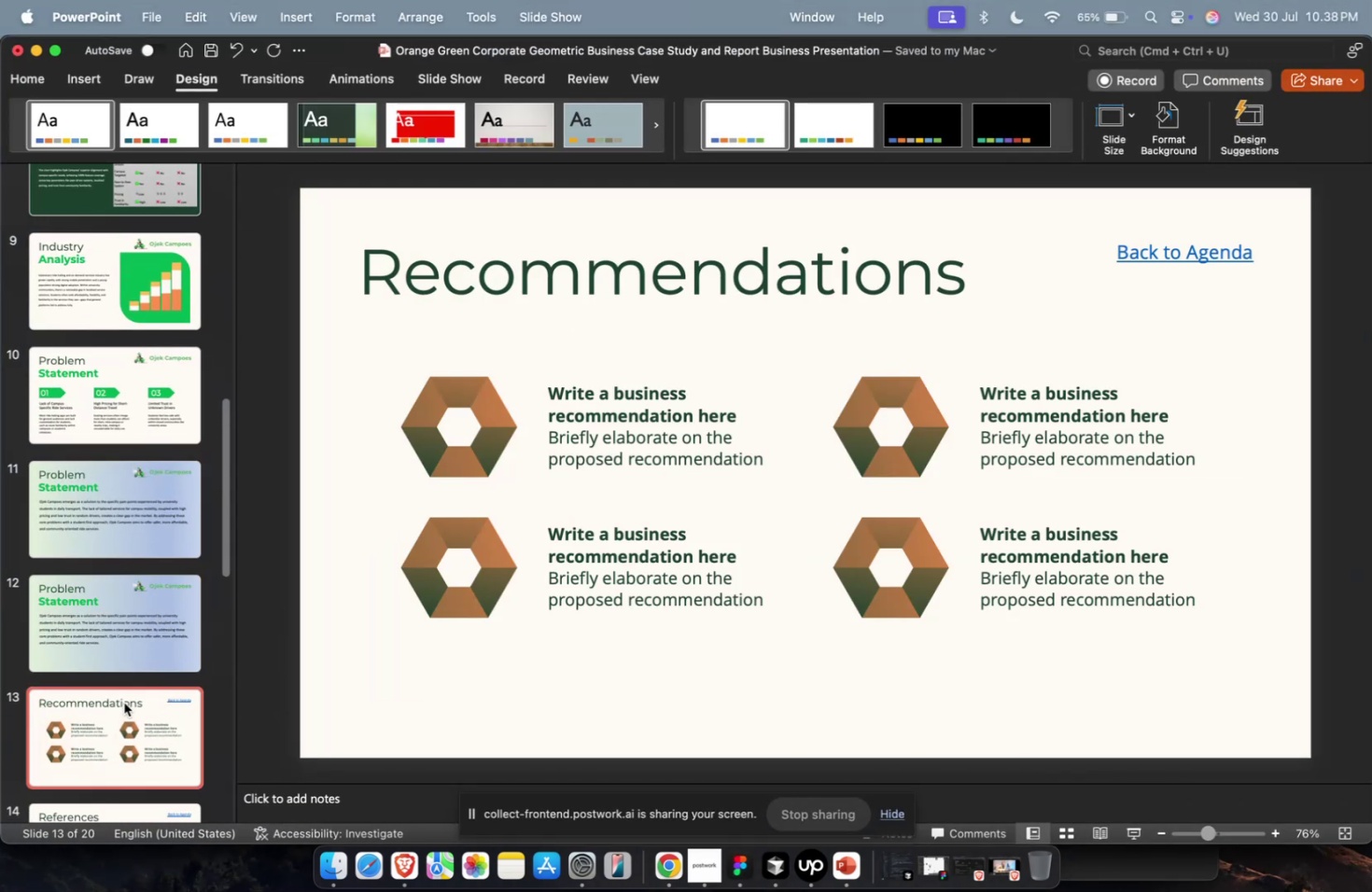 
hold_key(key=CommandLeft, duration=0.31)
 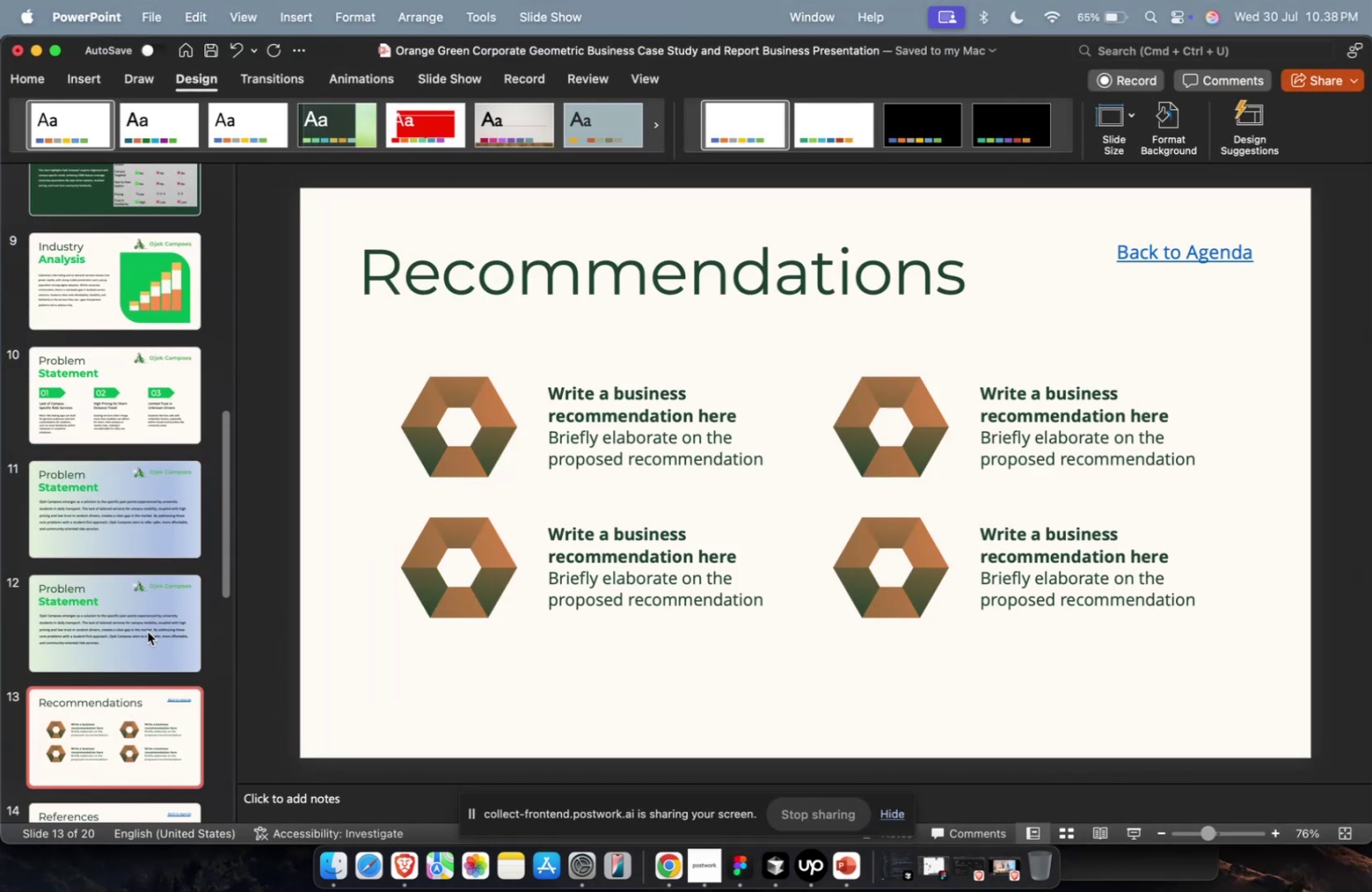 
key(Meta+CommandLeft)
 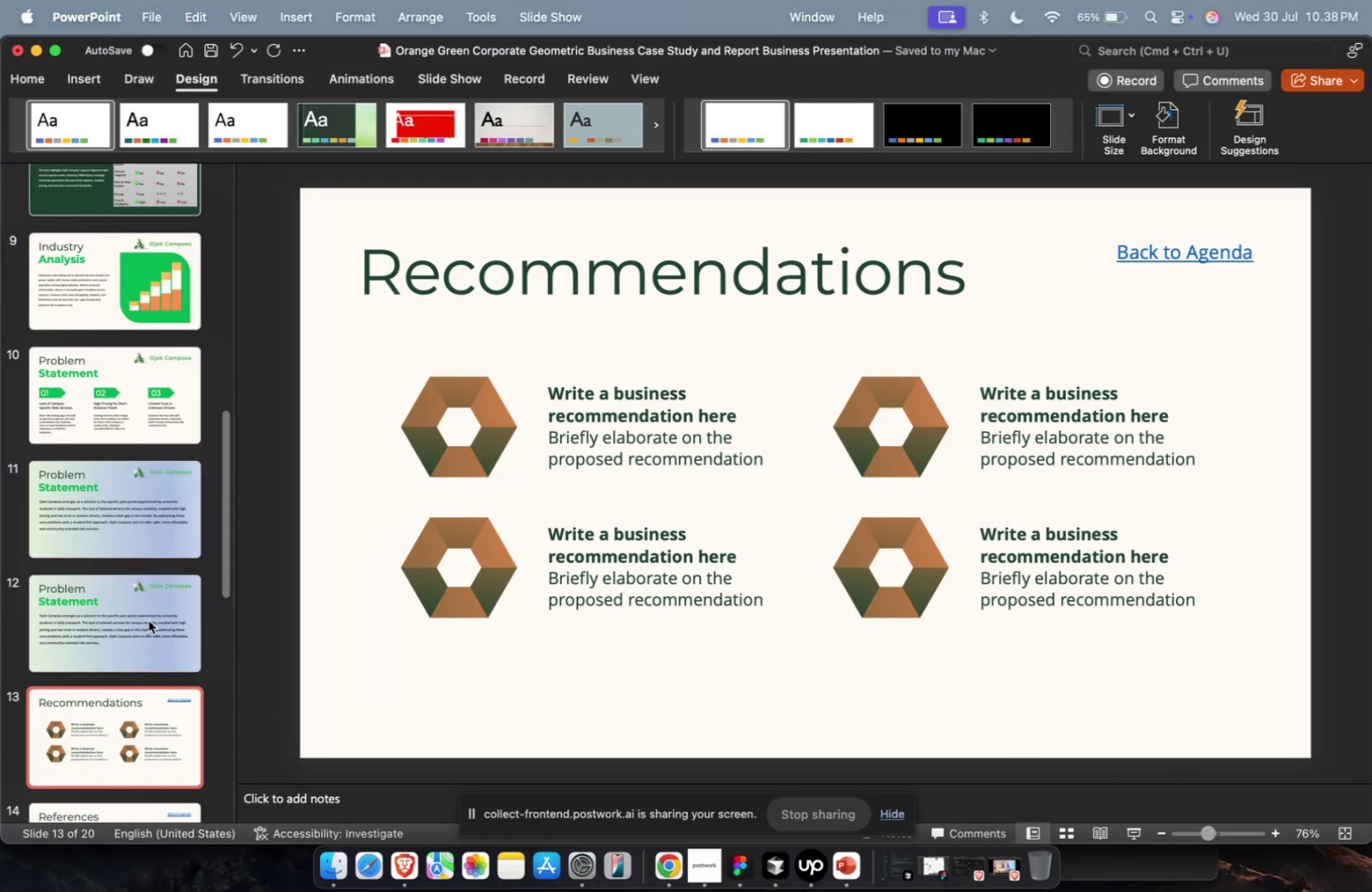 
key(Meta+Z)
 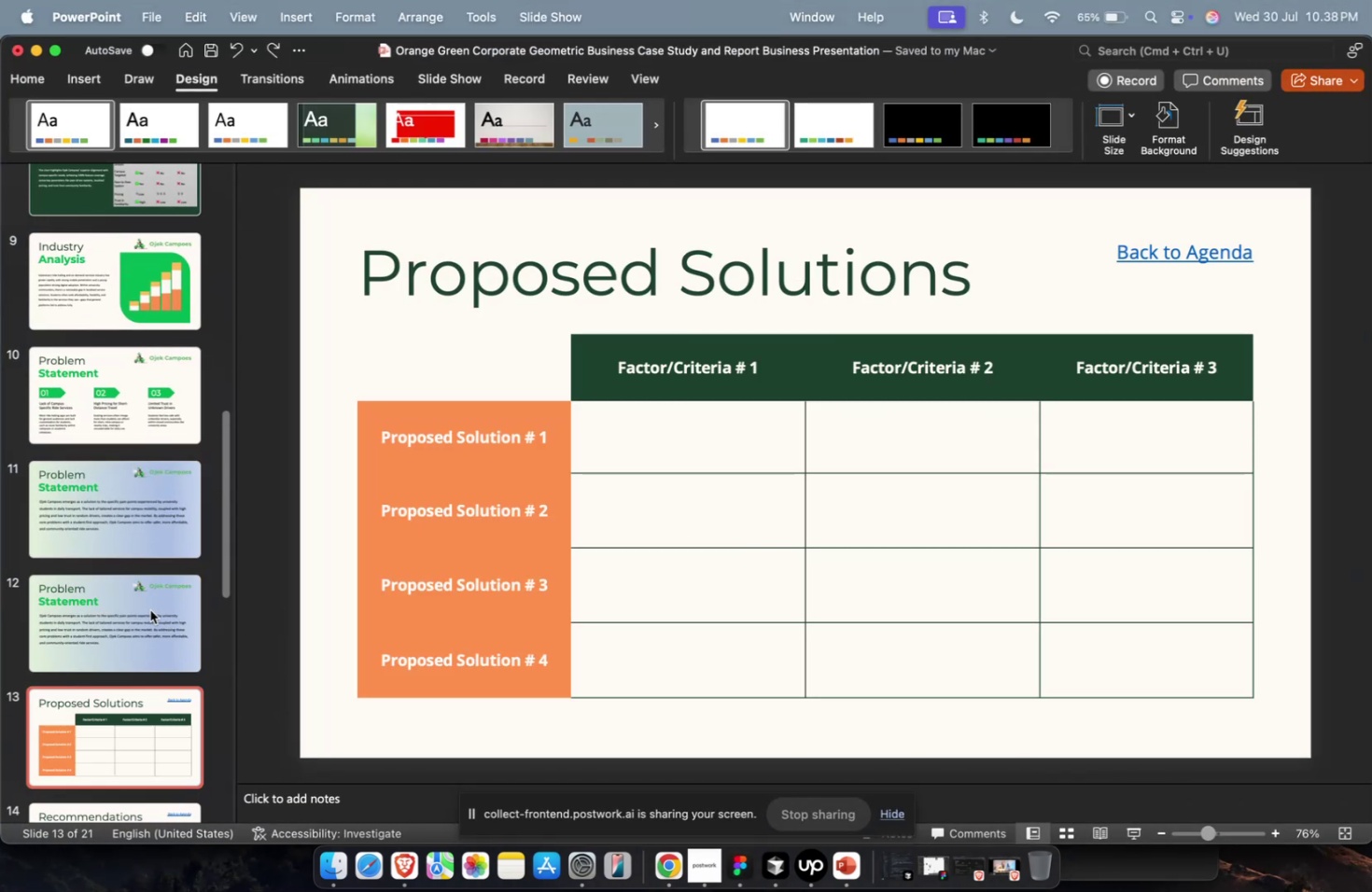 
left_click([151, 608])
 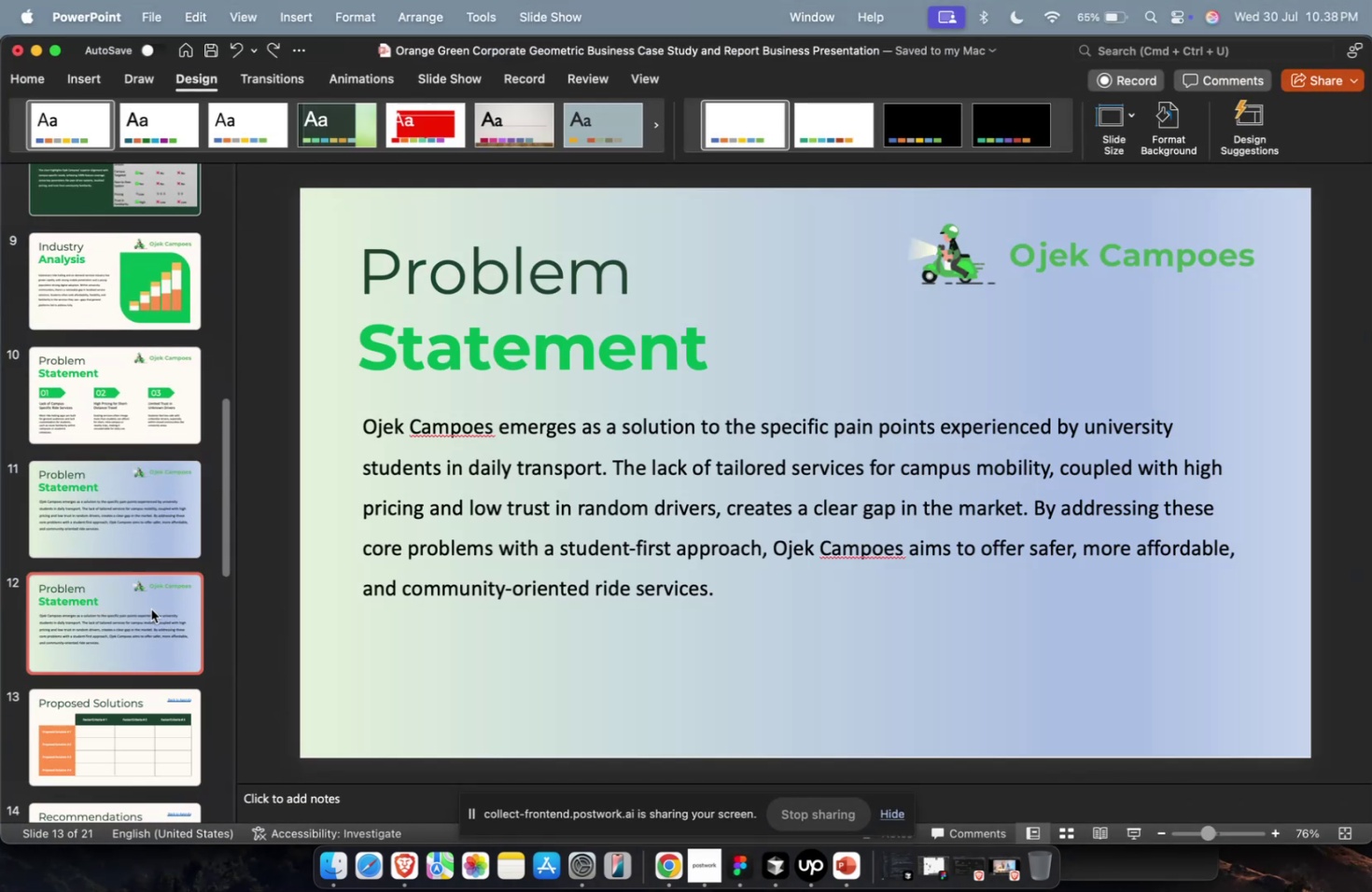 
key(Meta+CommandLeft)
 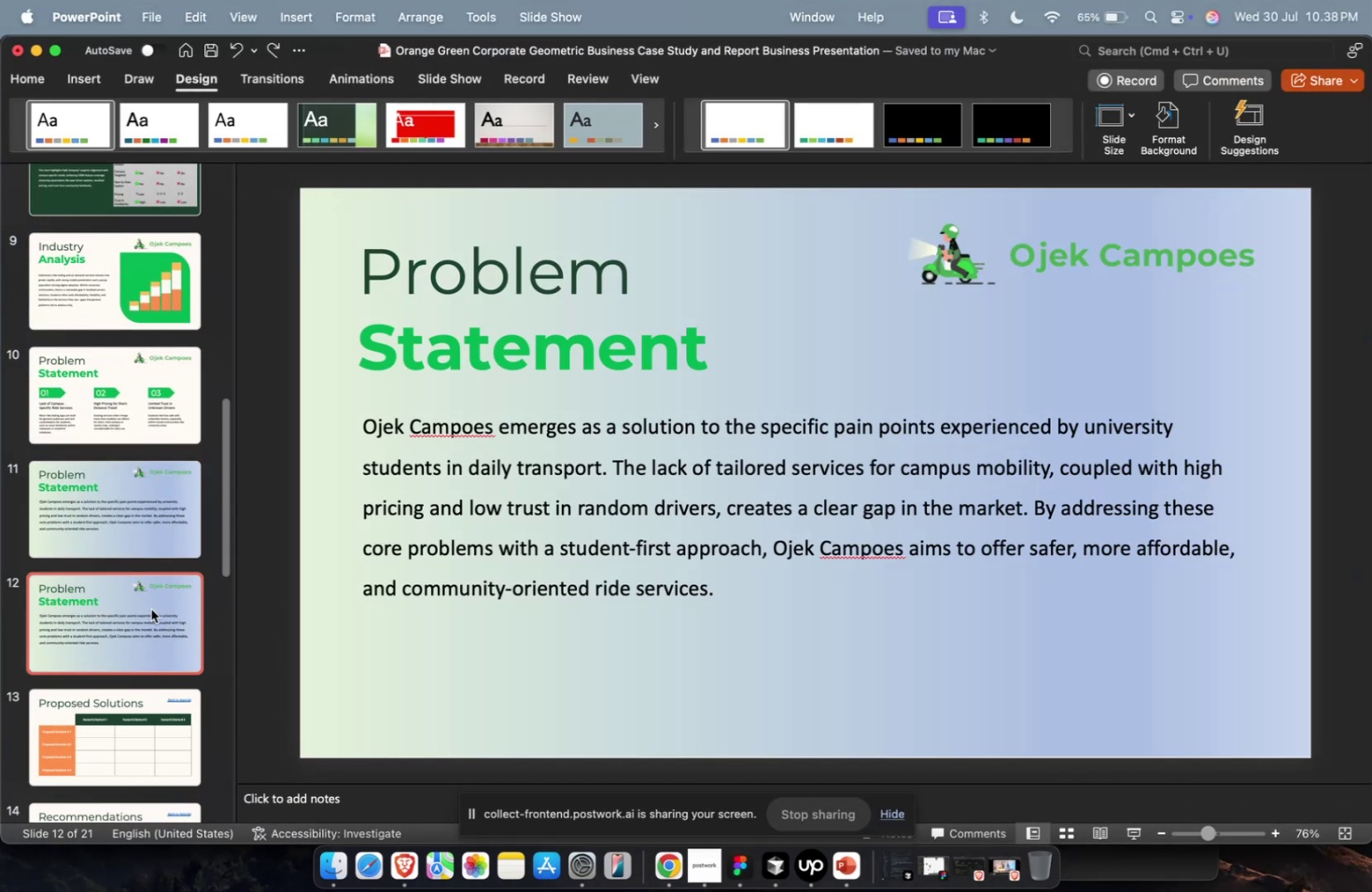 
key(Meta+1)
 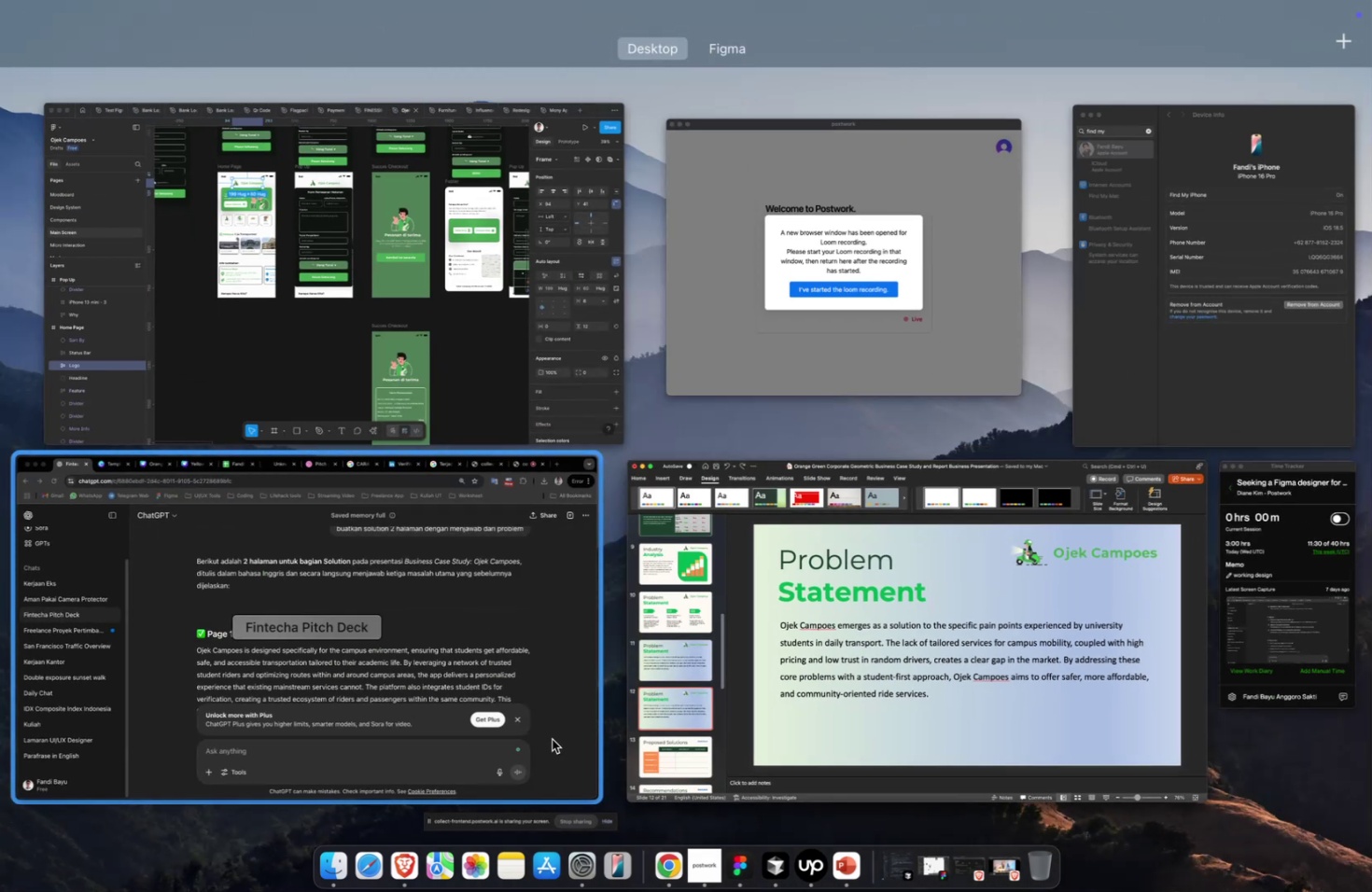 
left_click([548, 735])
 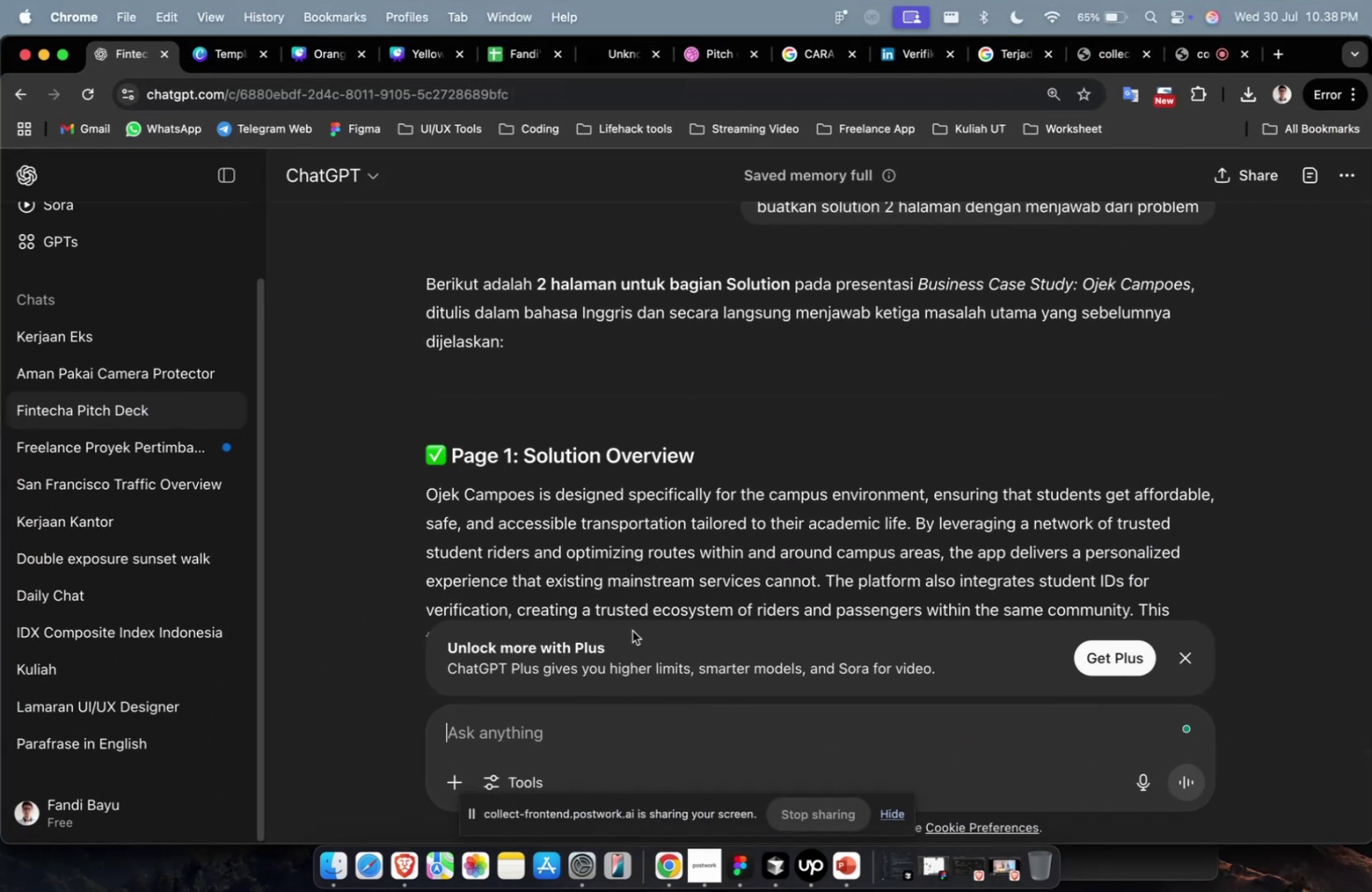 
scroll: coordinate [775, 573], scroll_direction: down, amount: 11.0
 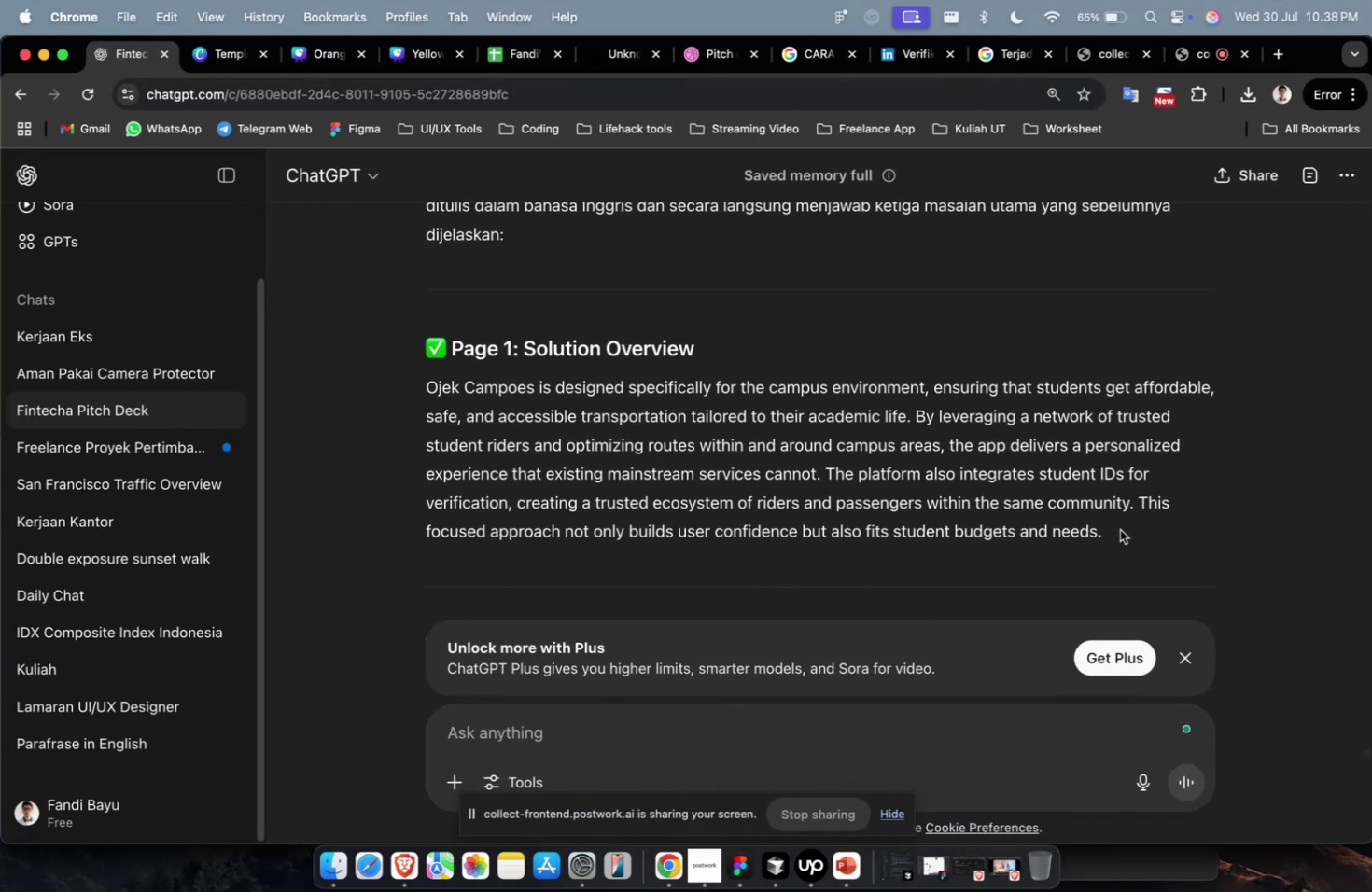 
left_click_drag(start_coordinate=[1123, 532], to_coordinate=[389, 386])
 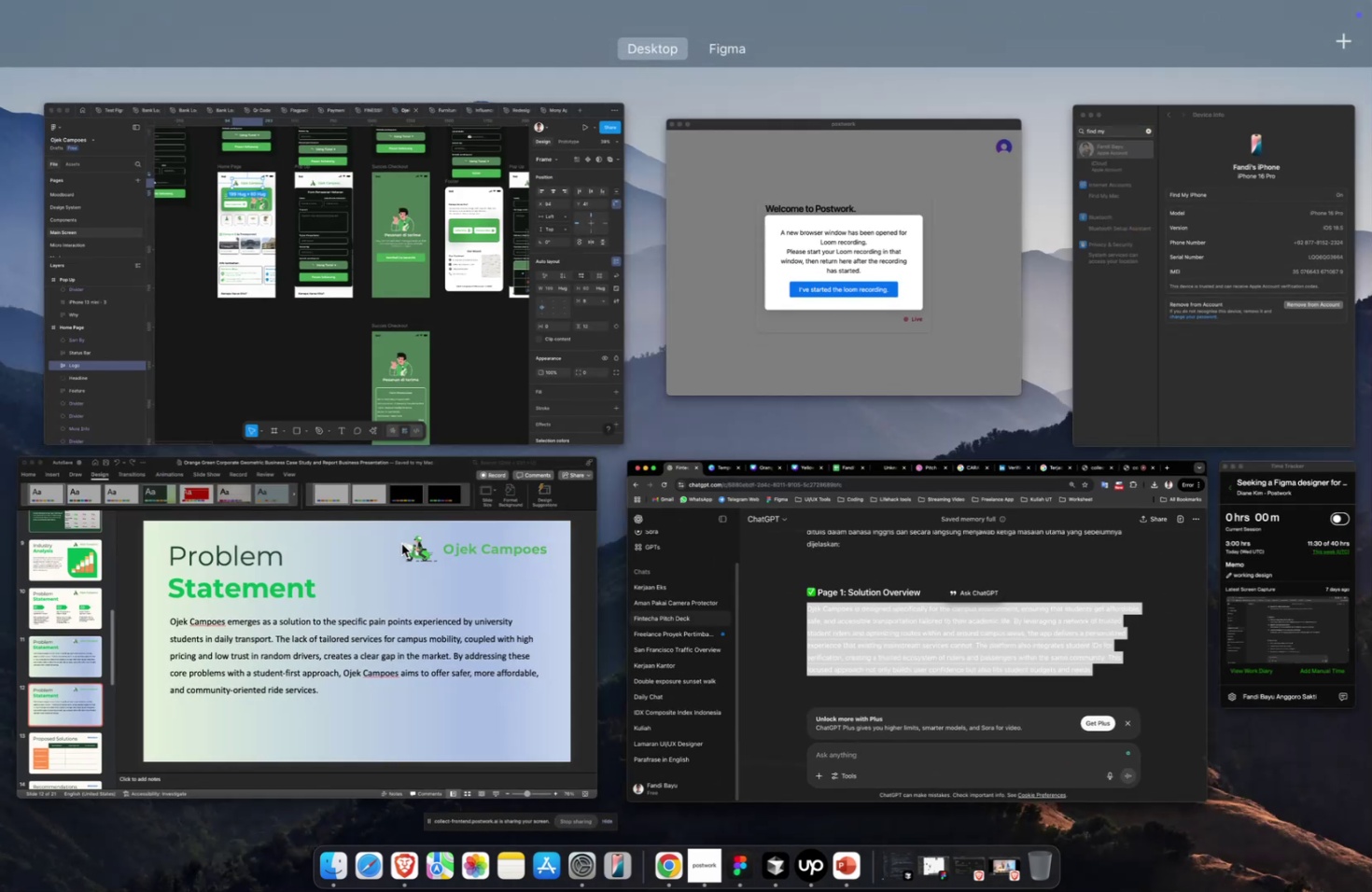 
key(Meta+C)
 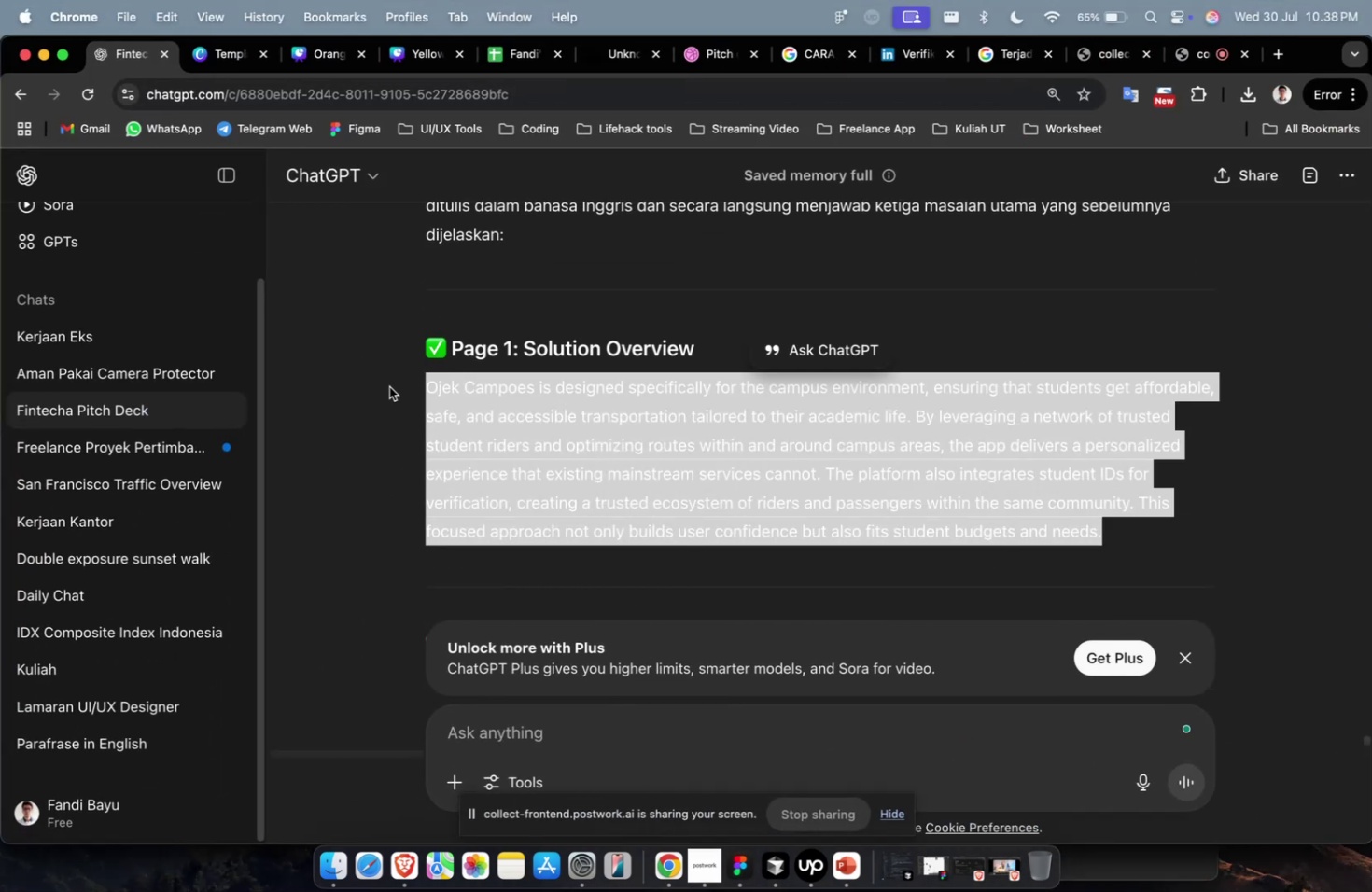 
key(Meta+1)
 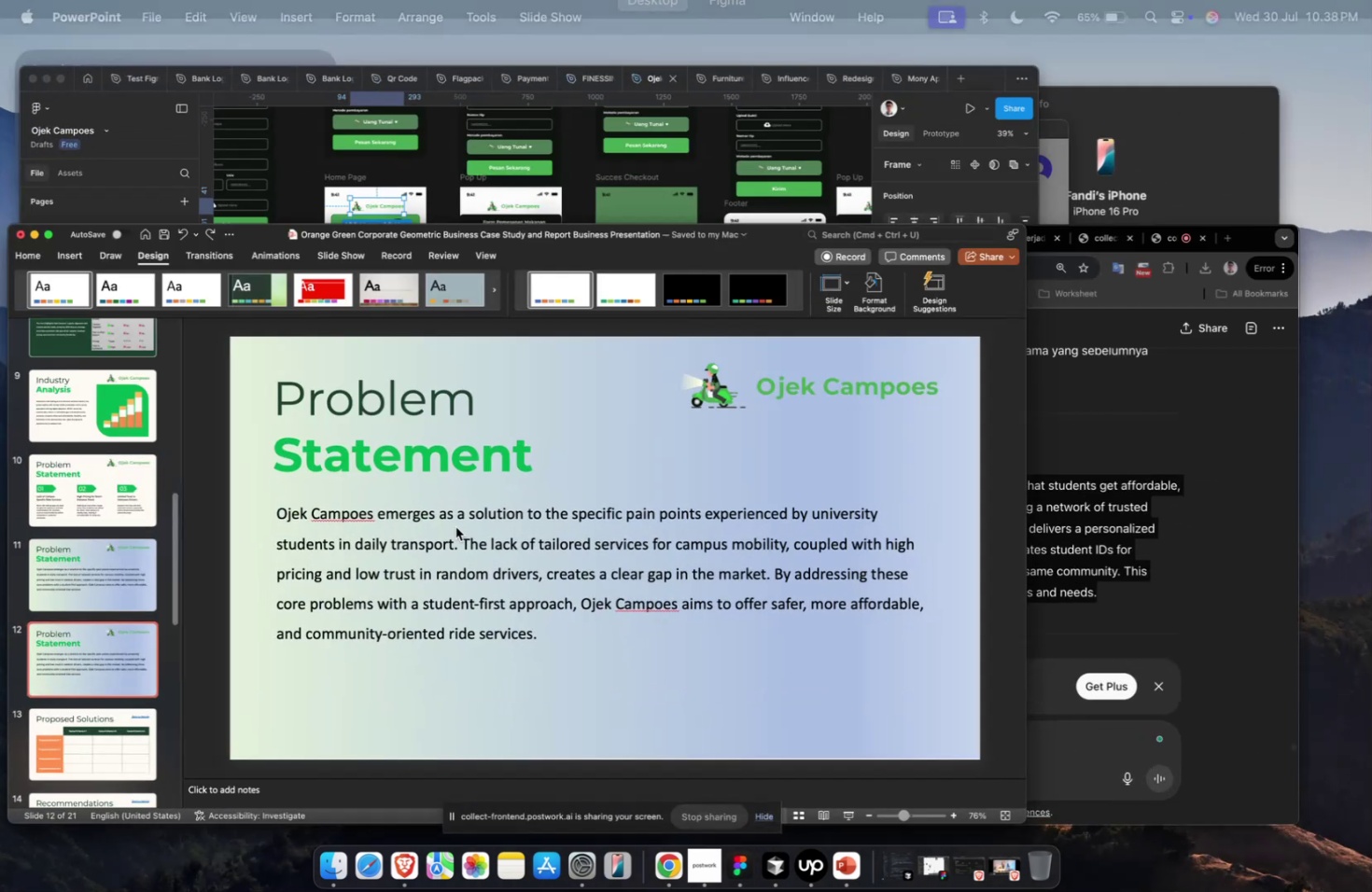 
double_click([561, 484])
 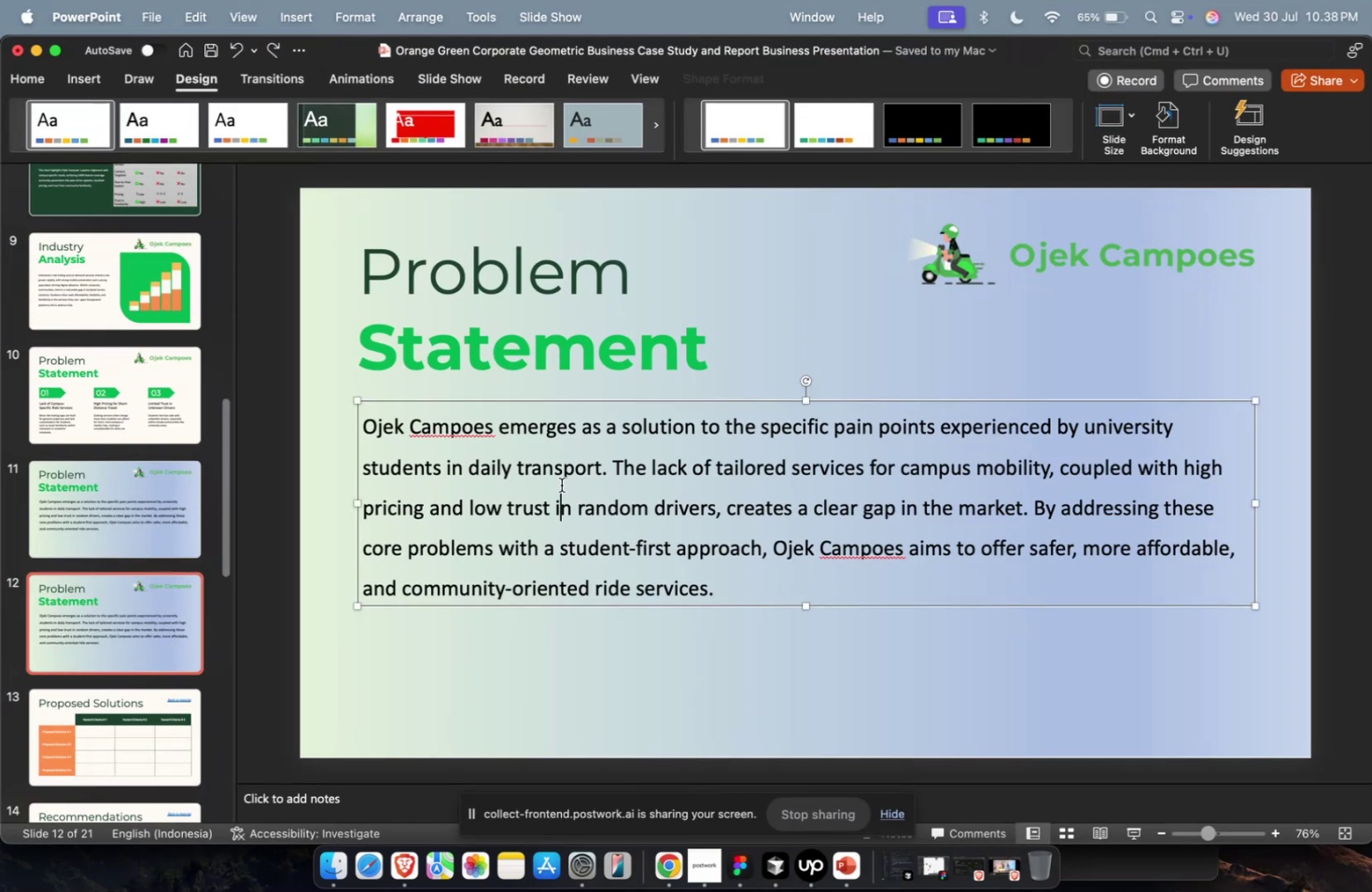 
key(Meta+A)
 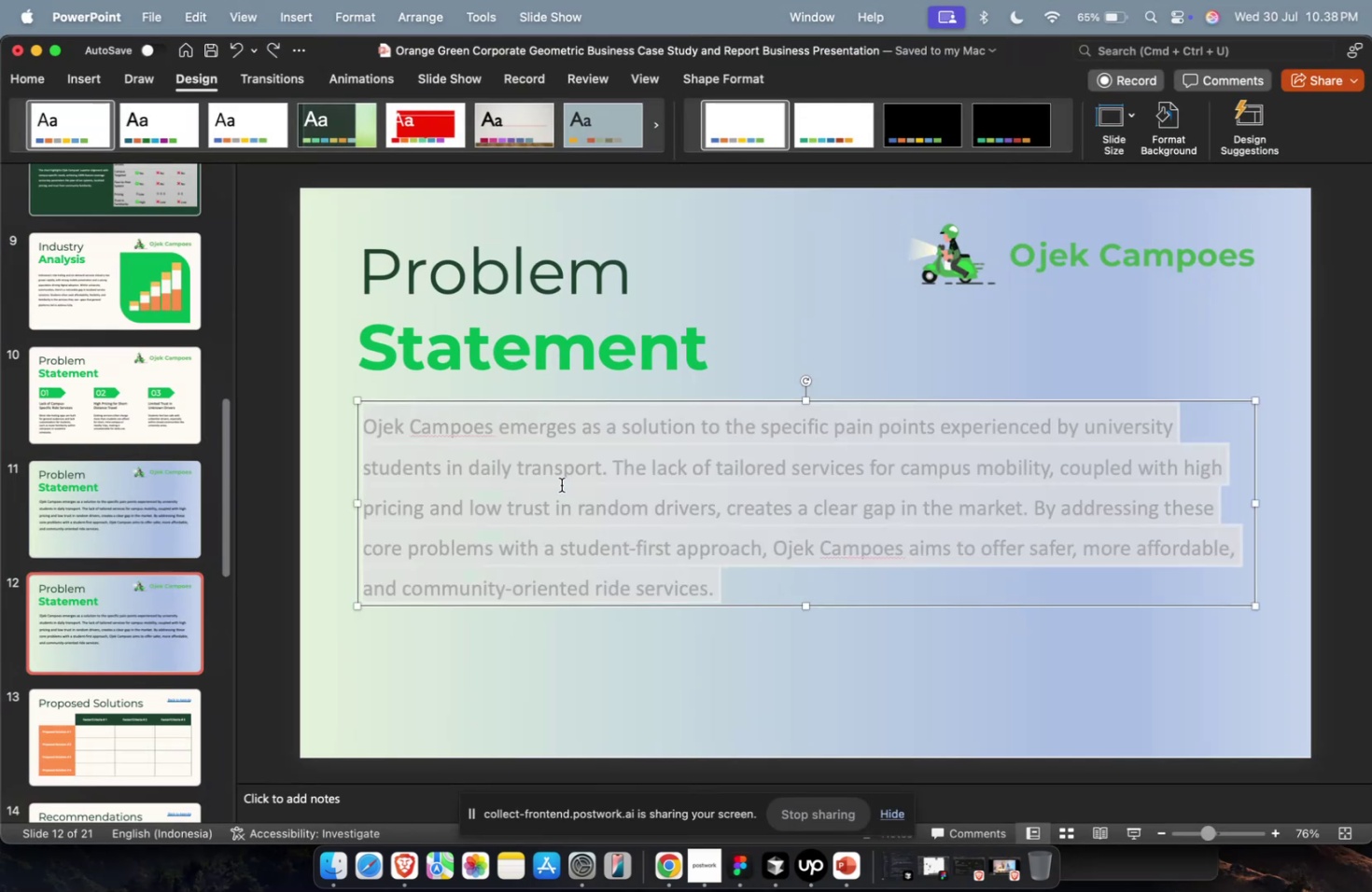 
key(Meta+V)
 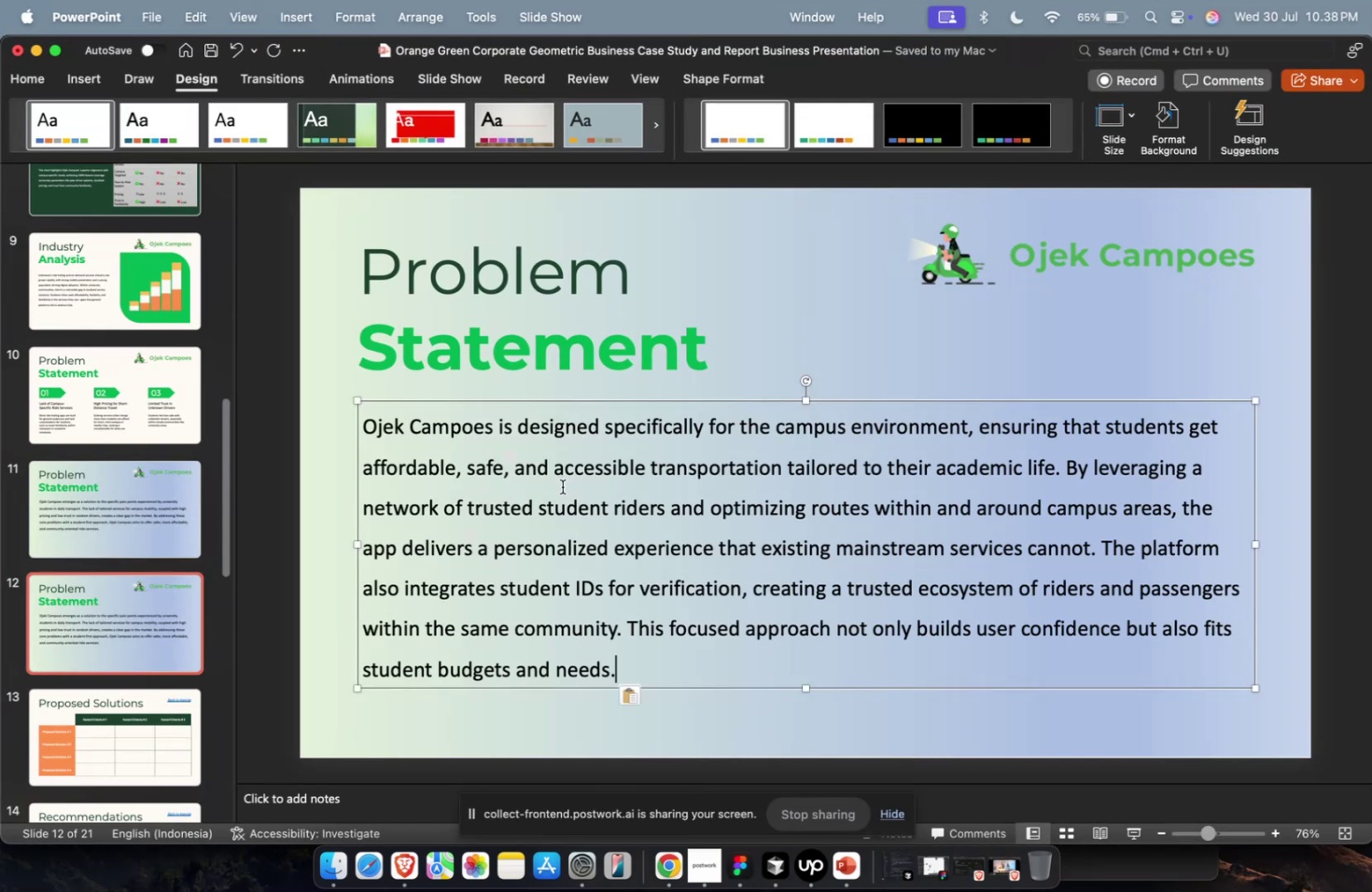 
key(Escape)
 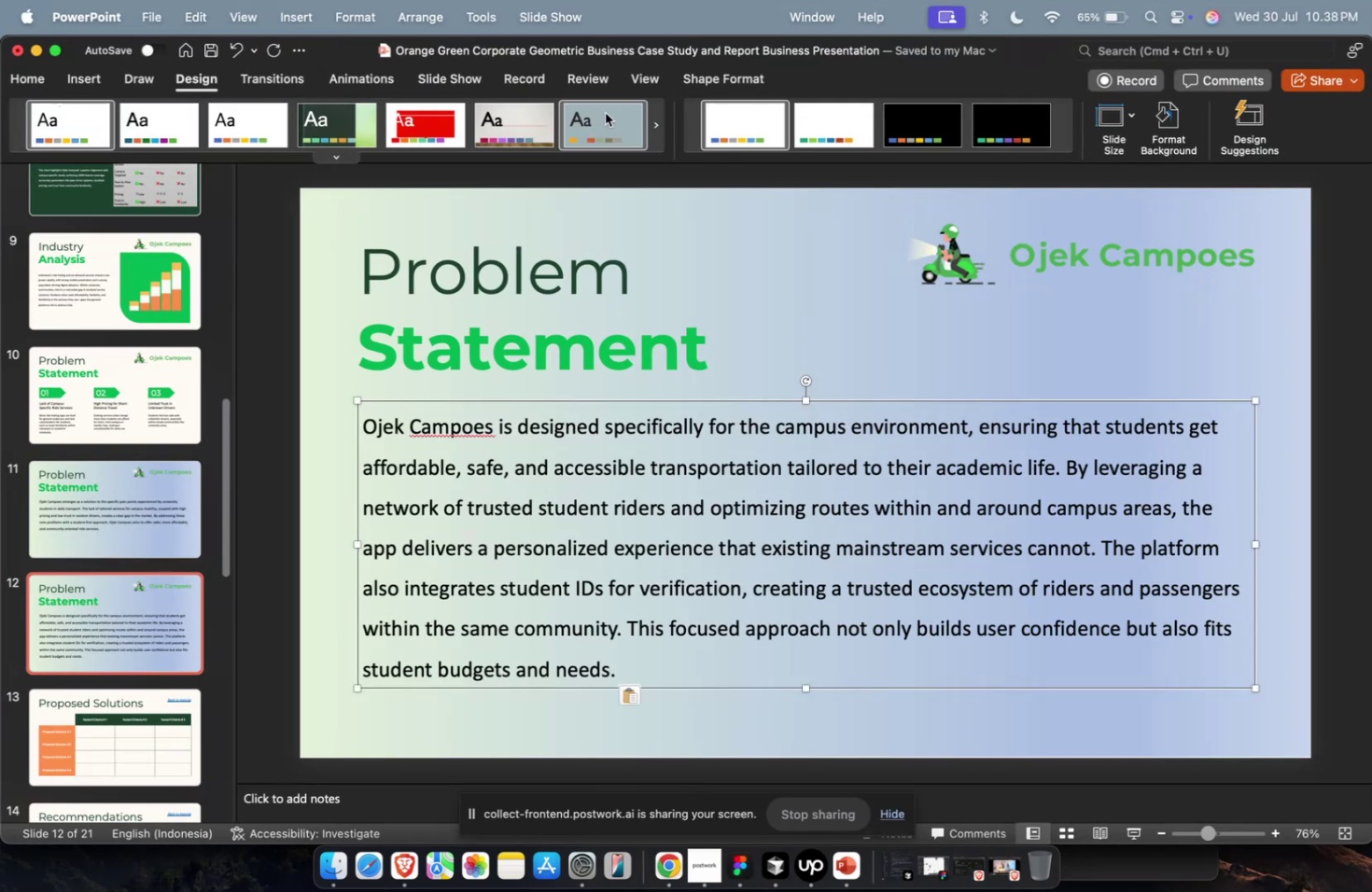 
left_click([1168, 107])
 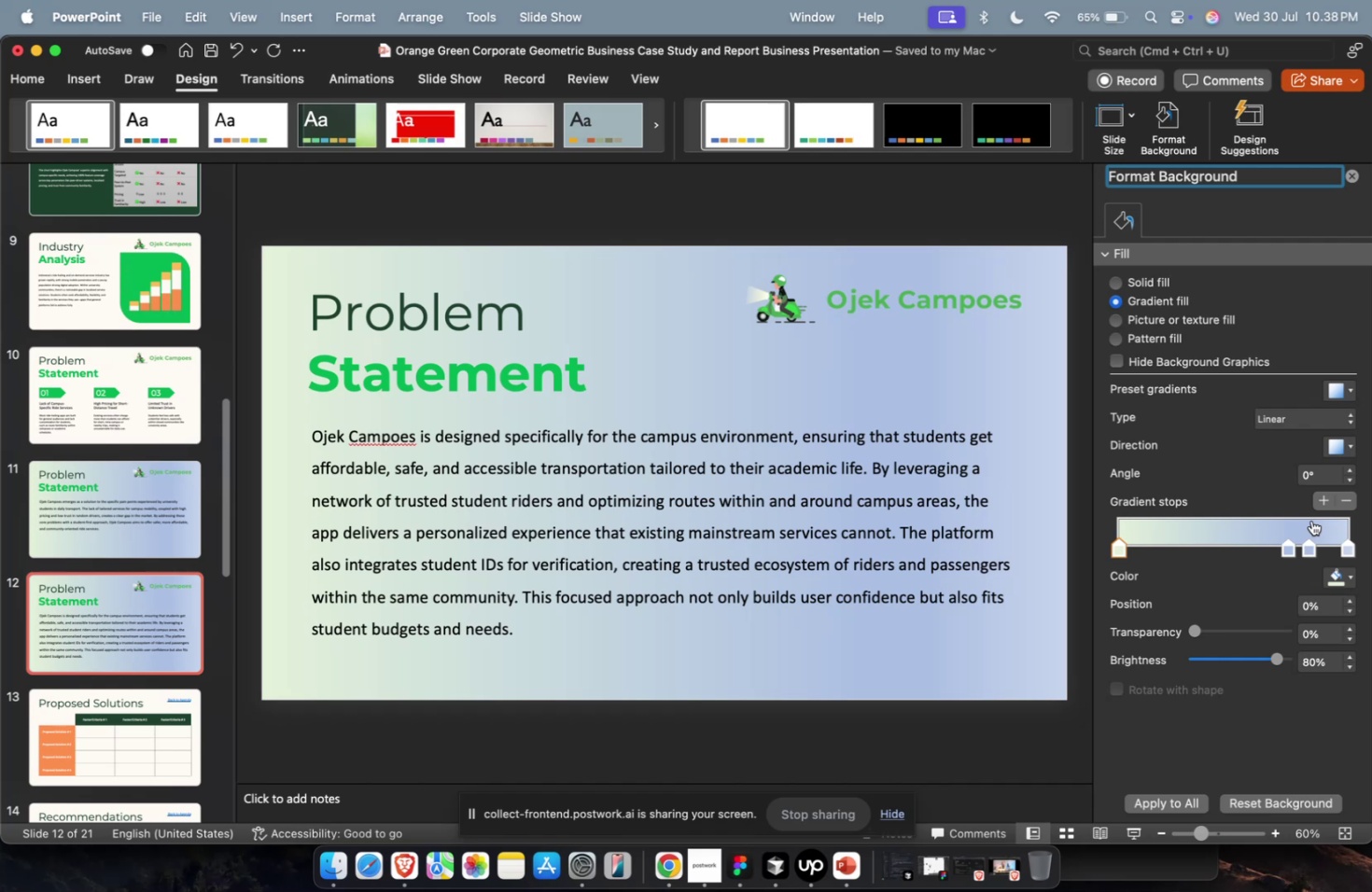 
wait(12.36)
 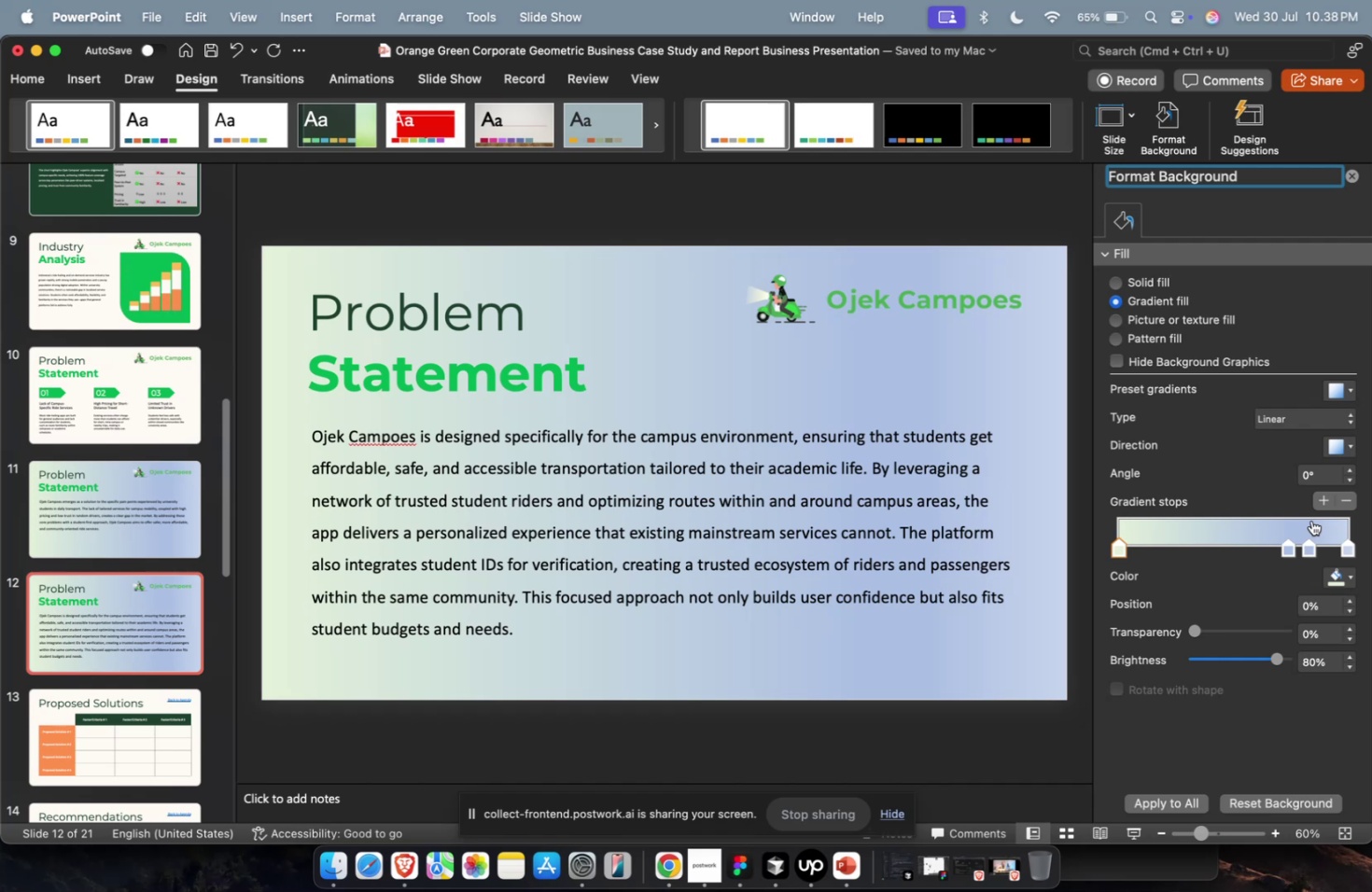 
left_click([158, 506])
 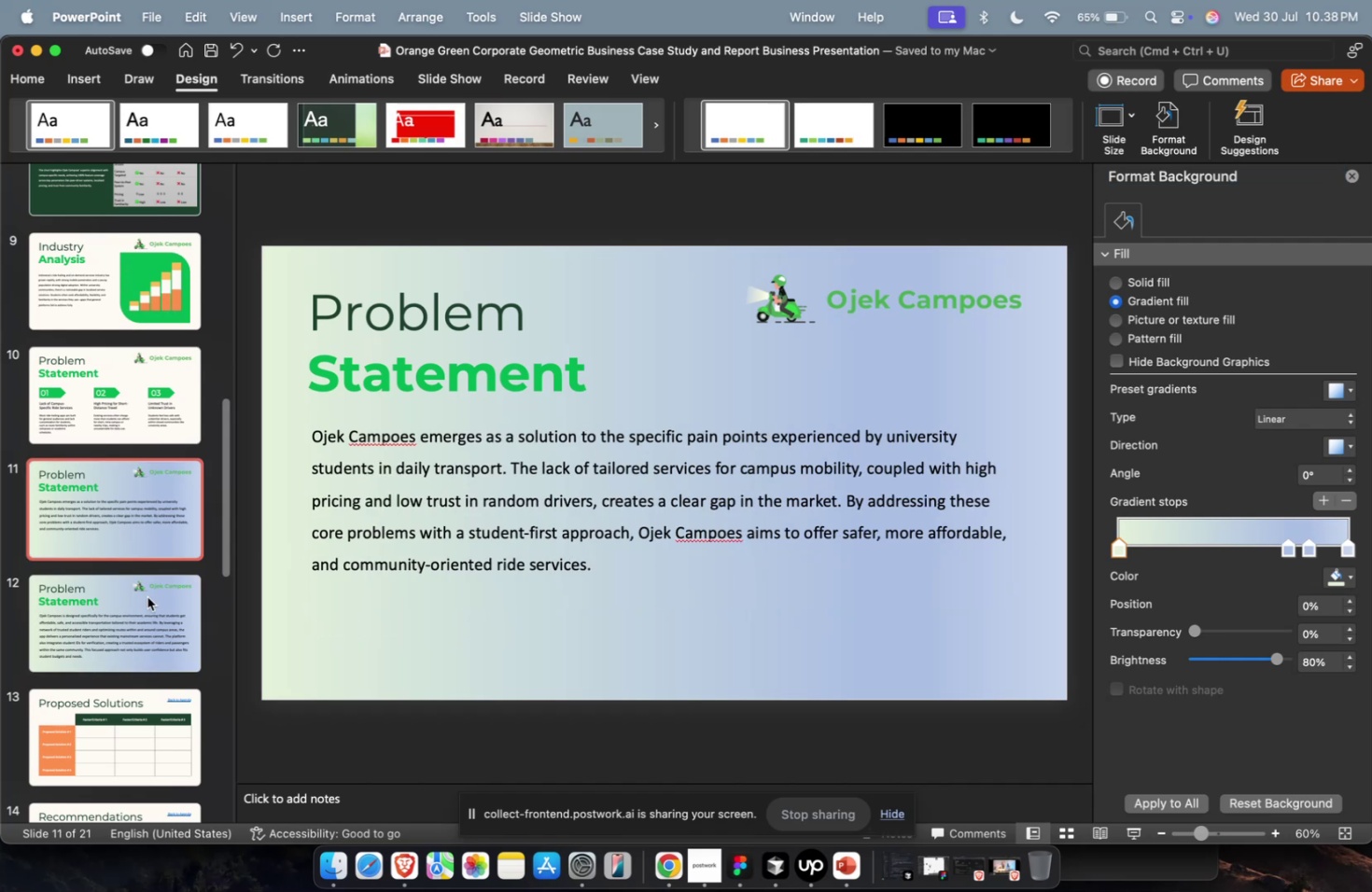 
double_click([142, 608])
 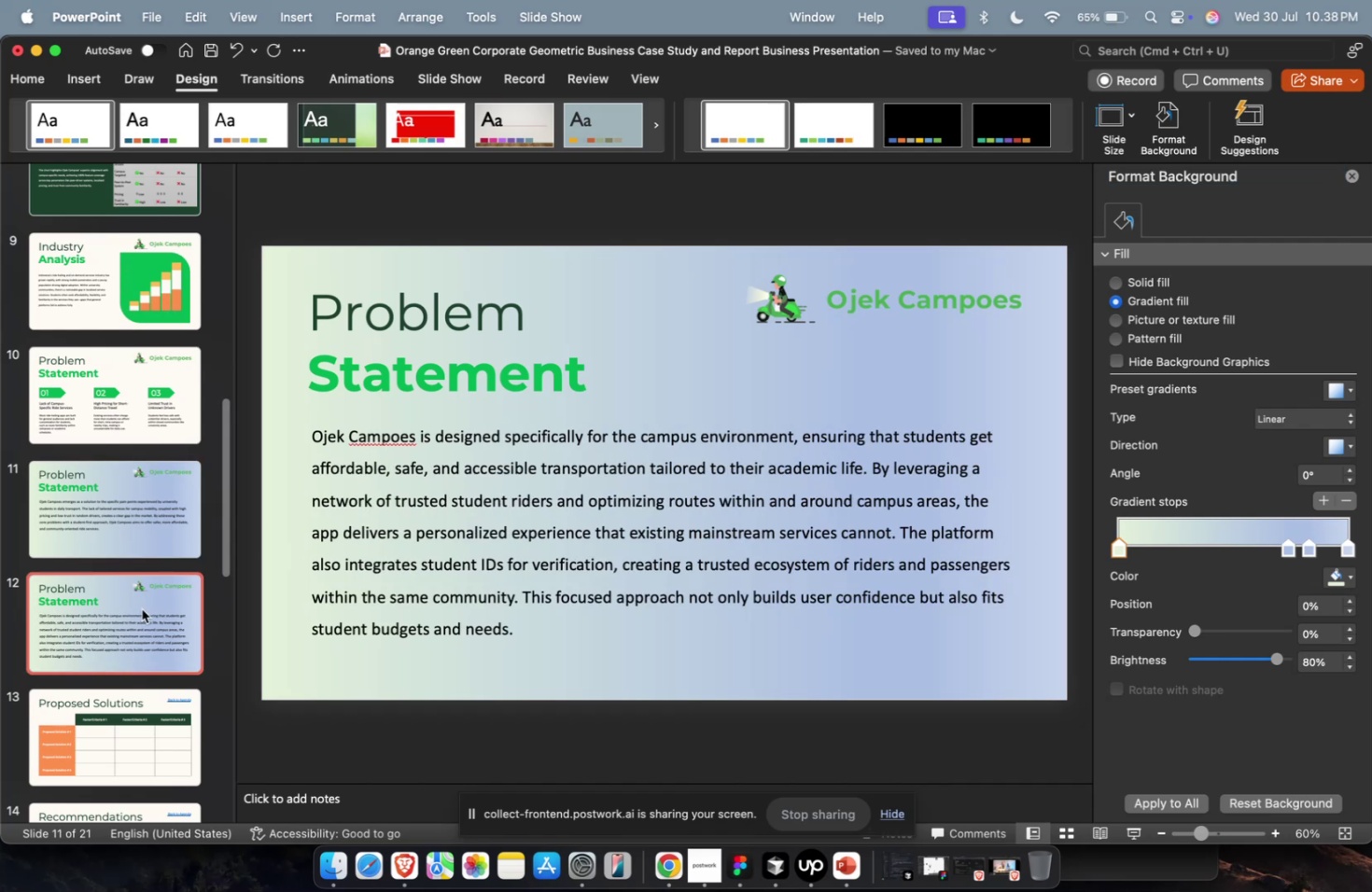 
key(Meta+1)
 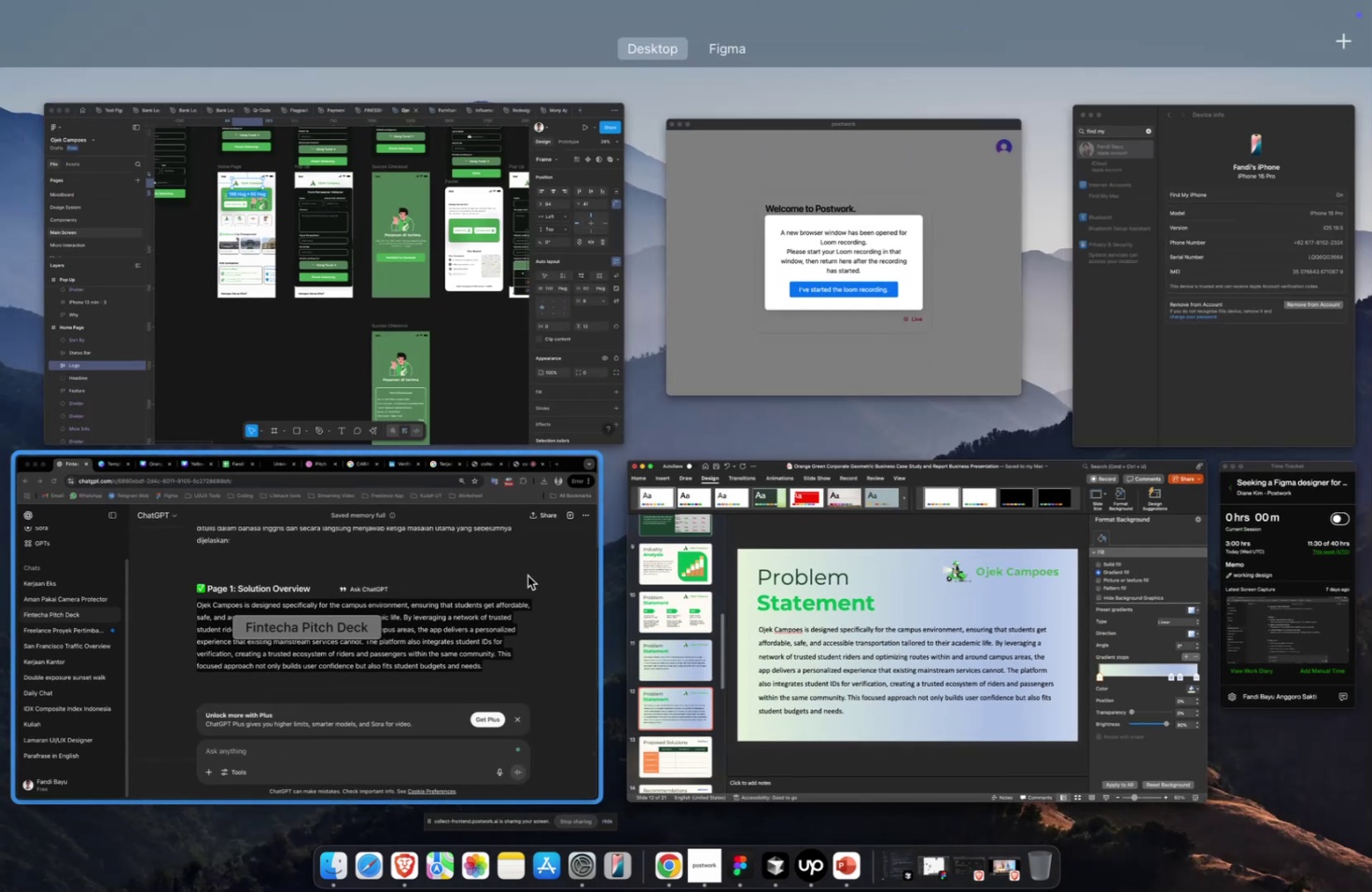 
left_click([525, 576])
 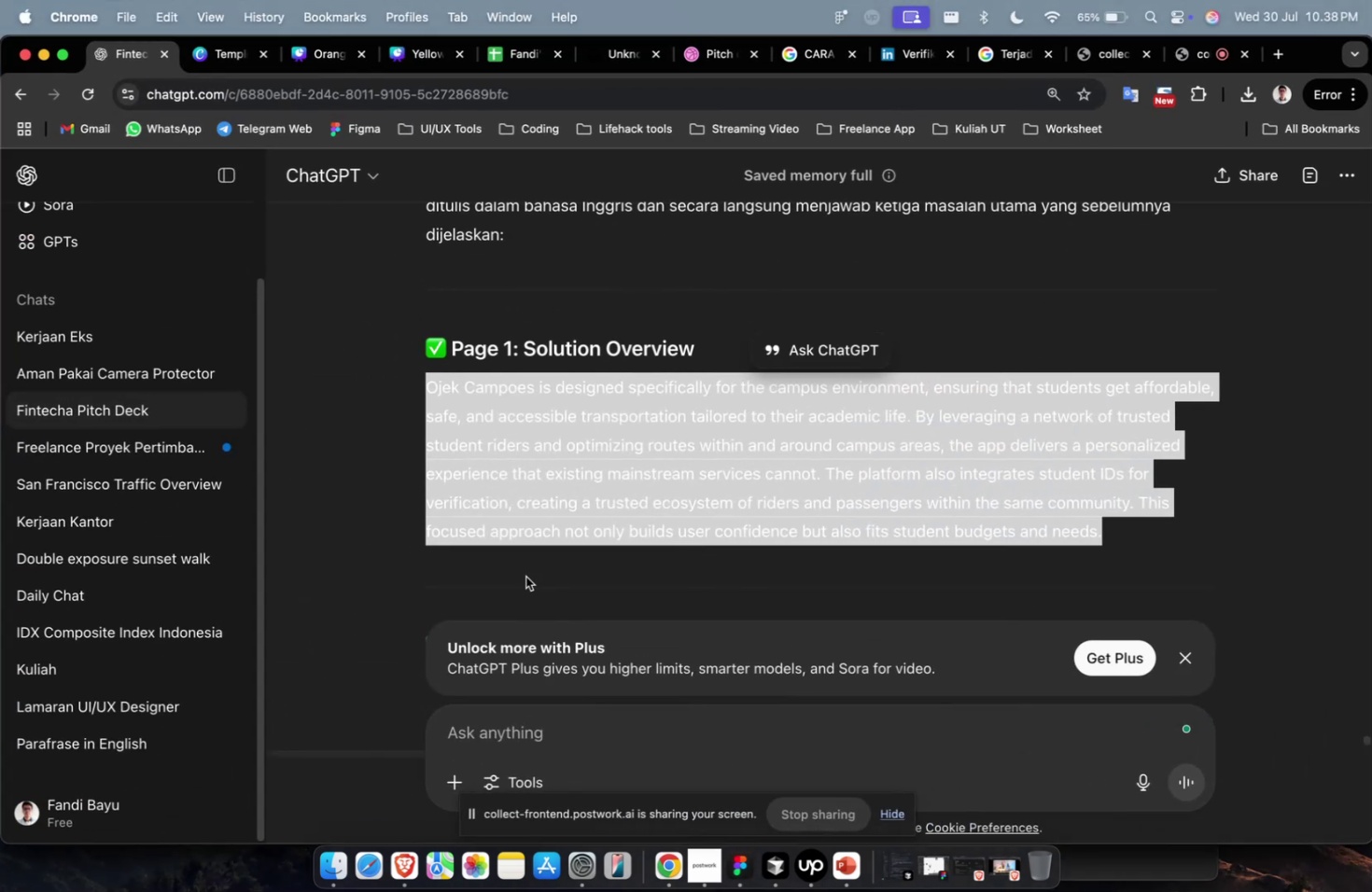 
key(Meta+1)
 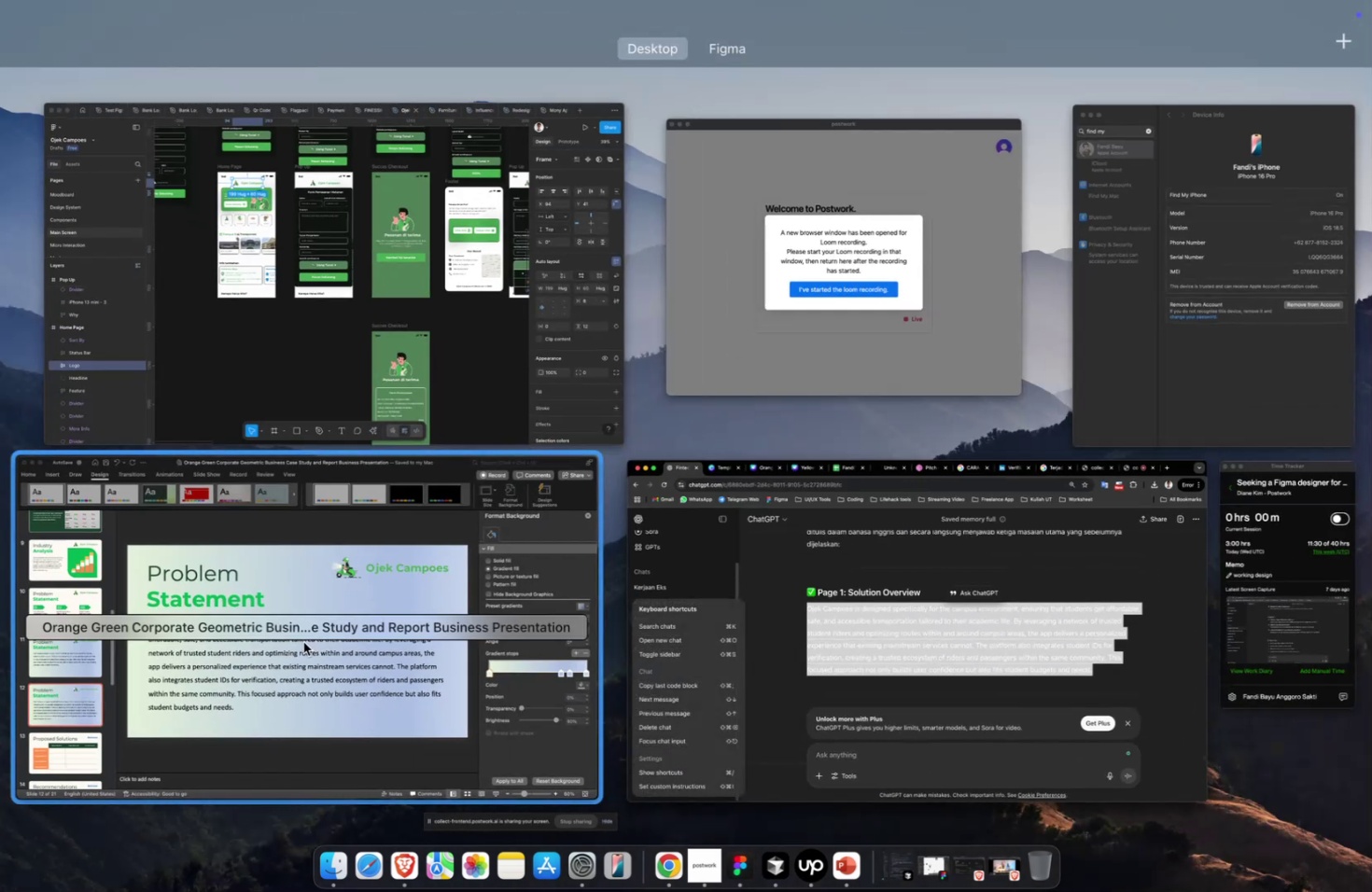 
left_click([303, 641])
 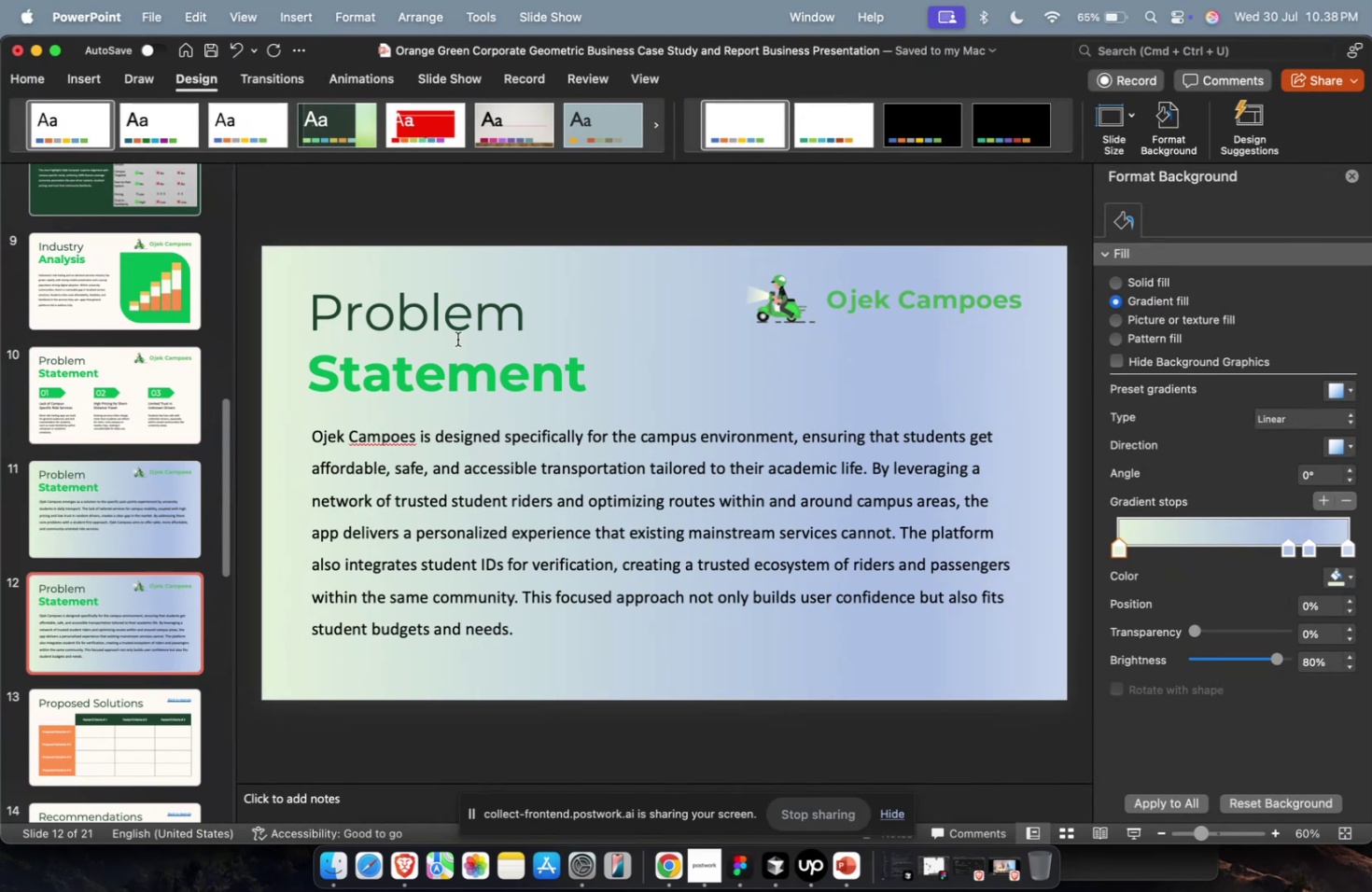 
left_click([453, 321])
 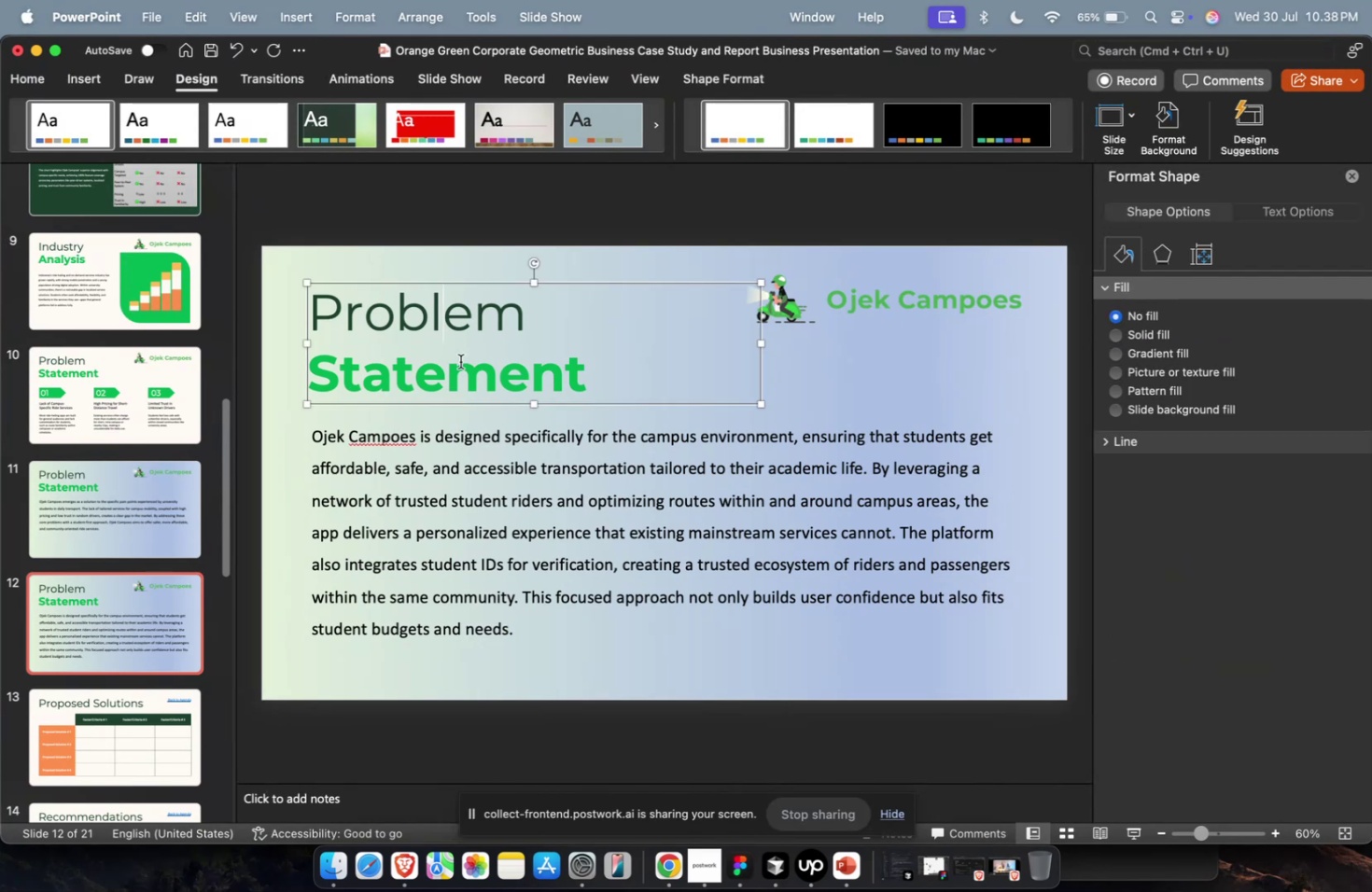 
double_click([460, 361])
 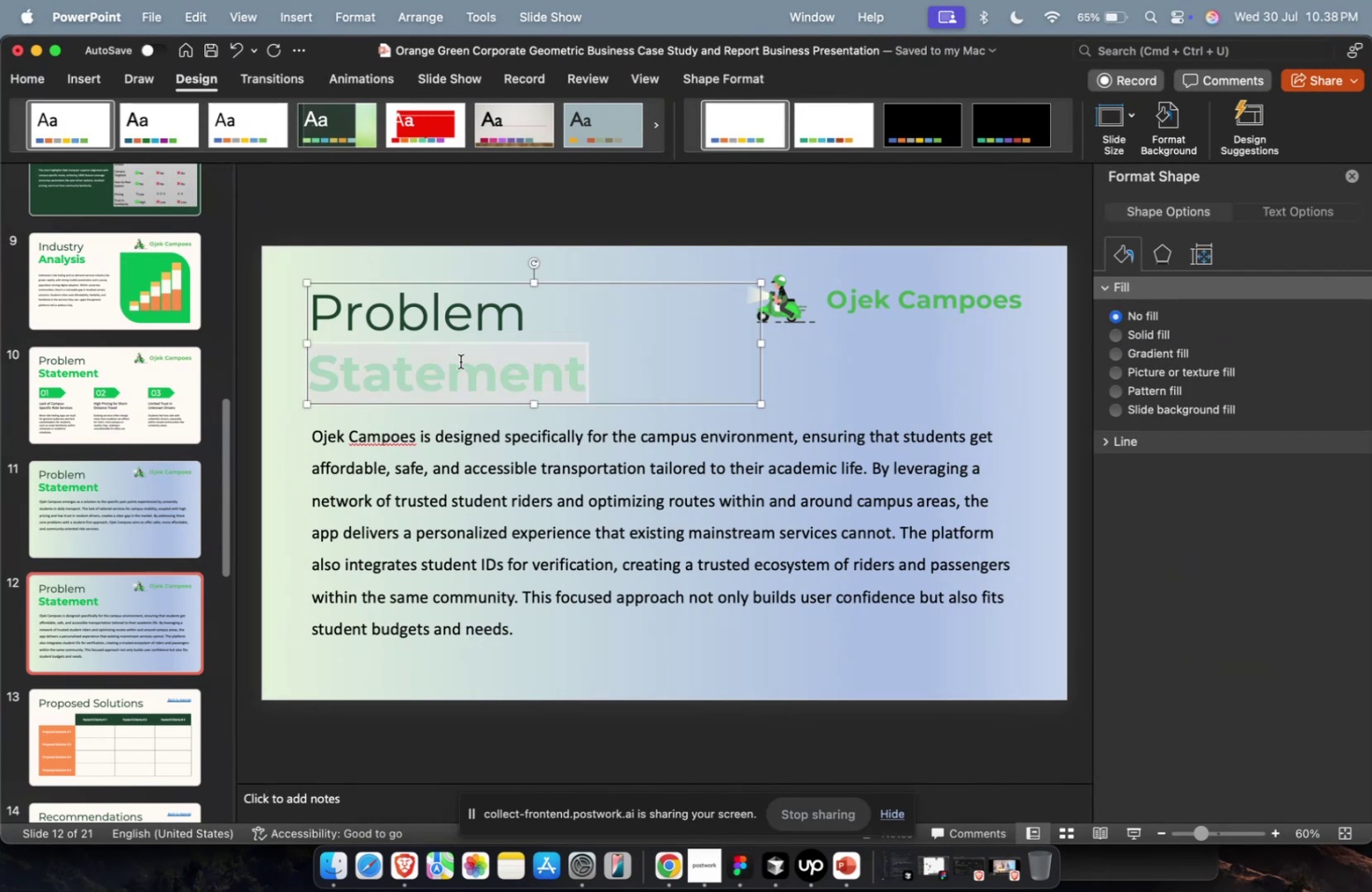 
key(Meta+CommandLeft)
 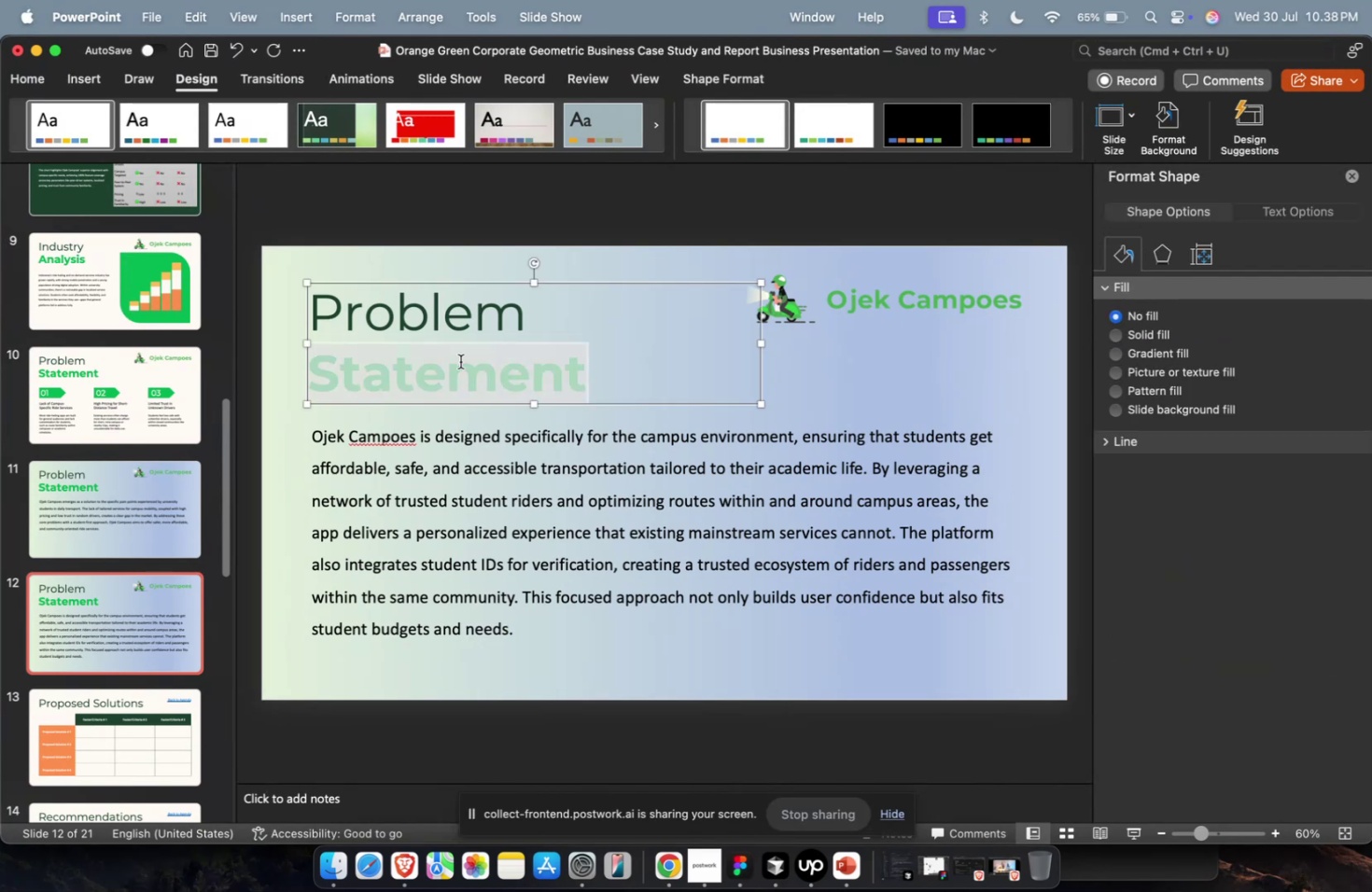 
key(Meta+1)
 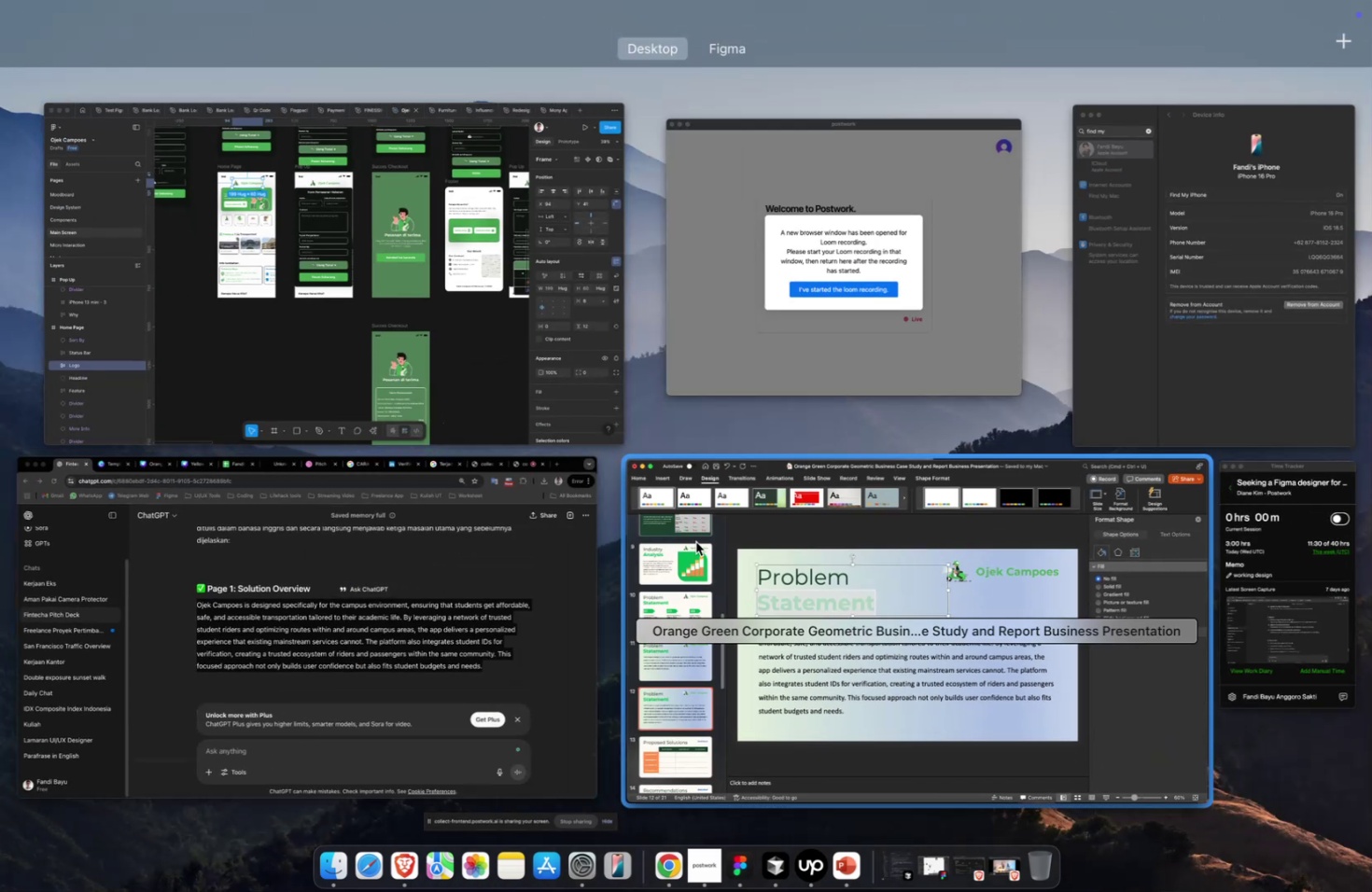 
left_click([776, 561])
 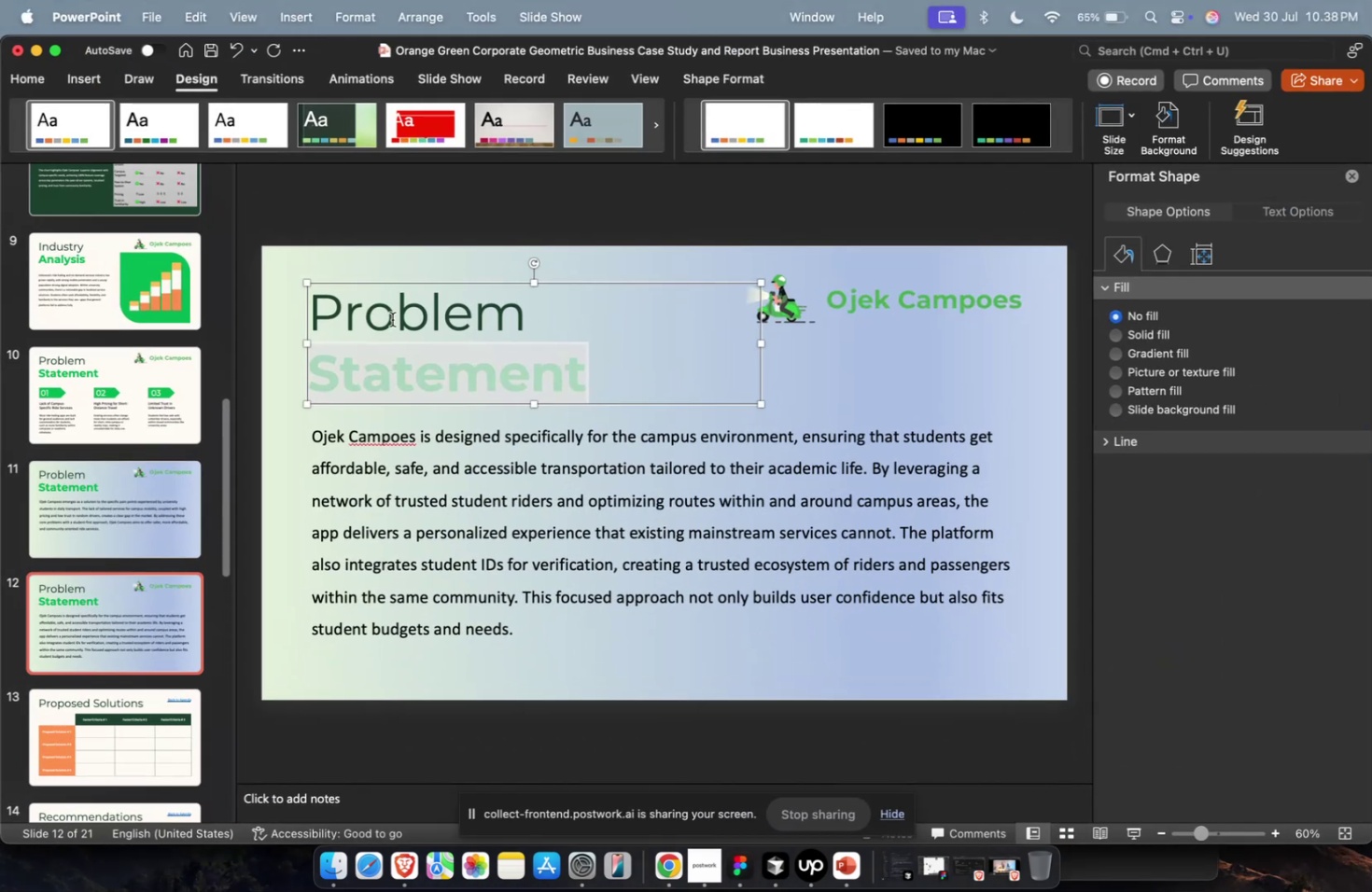 
double_click([392, 319])
 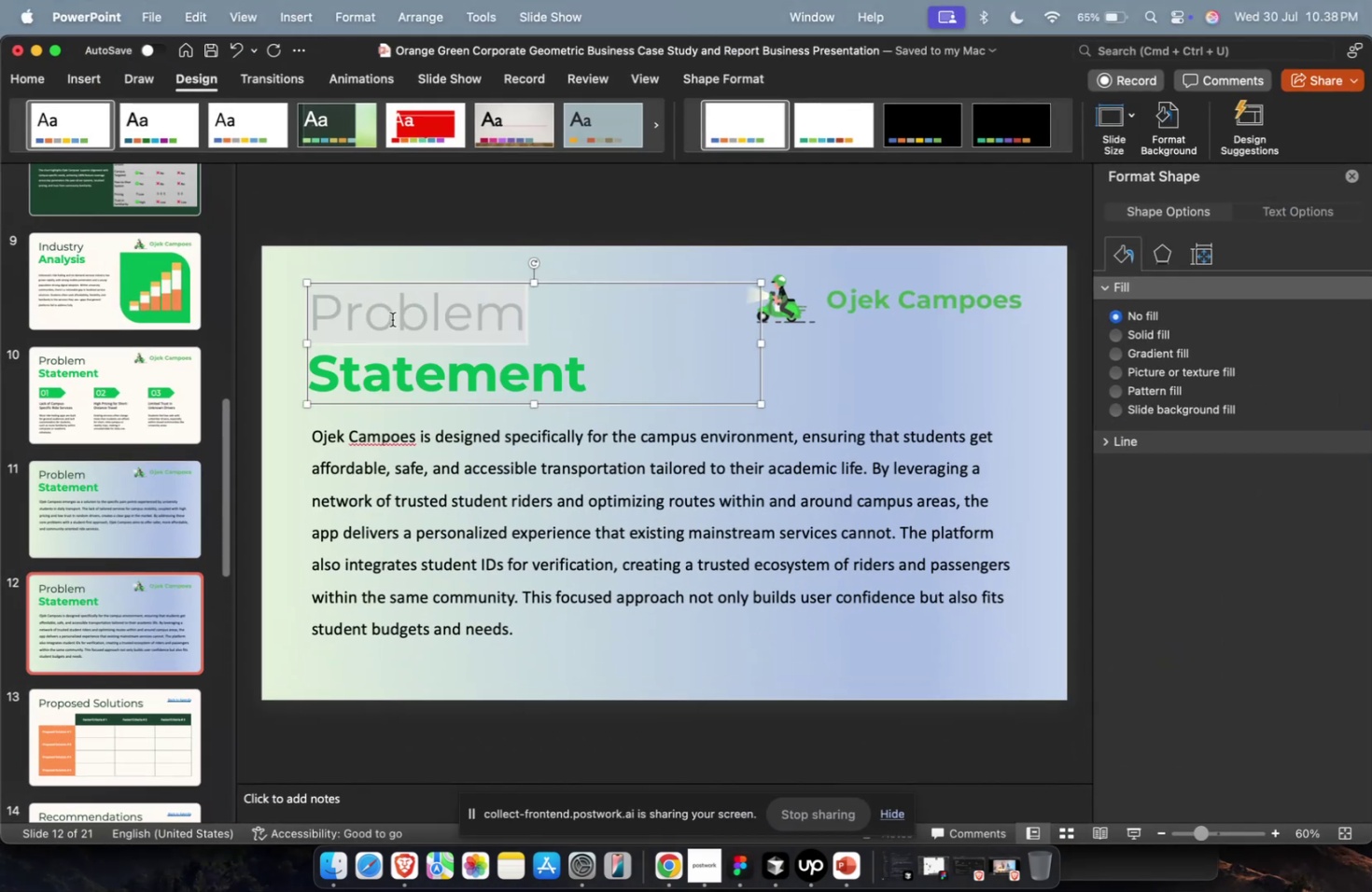 
type(Solution)
 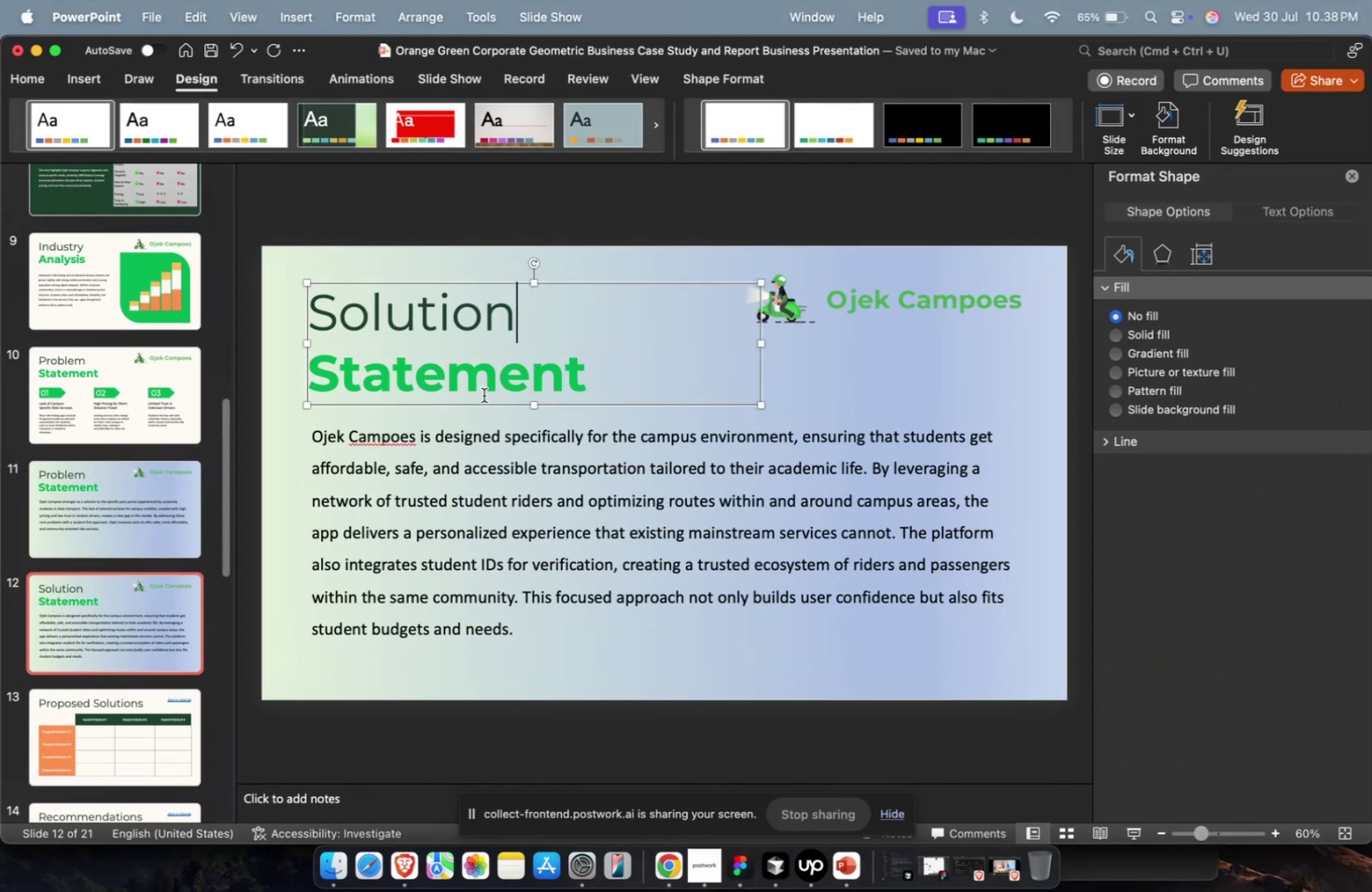 
double_click([483, 395])
 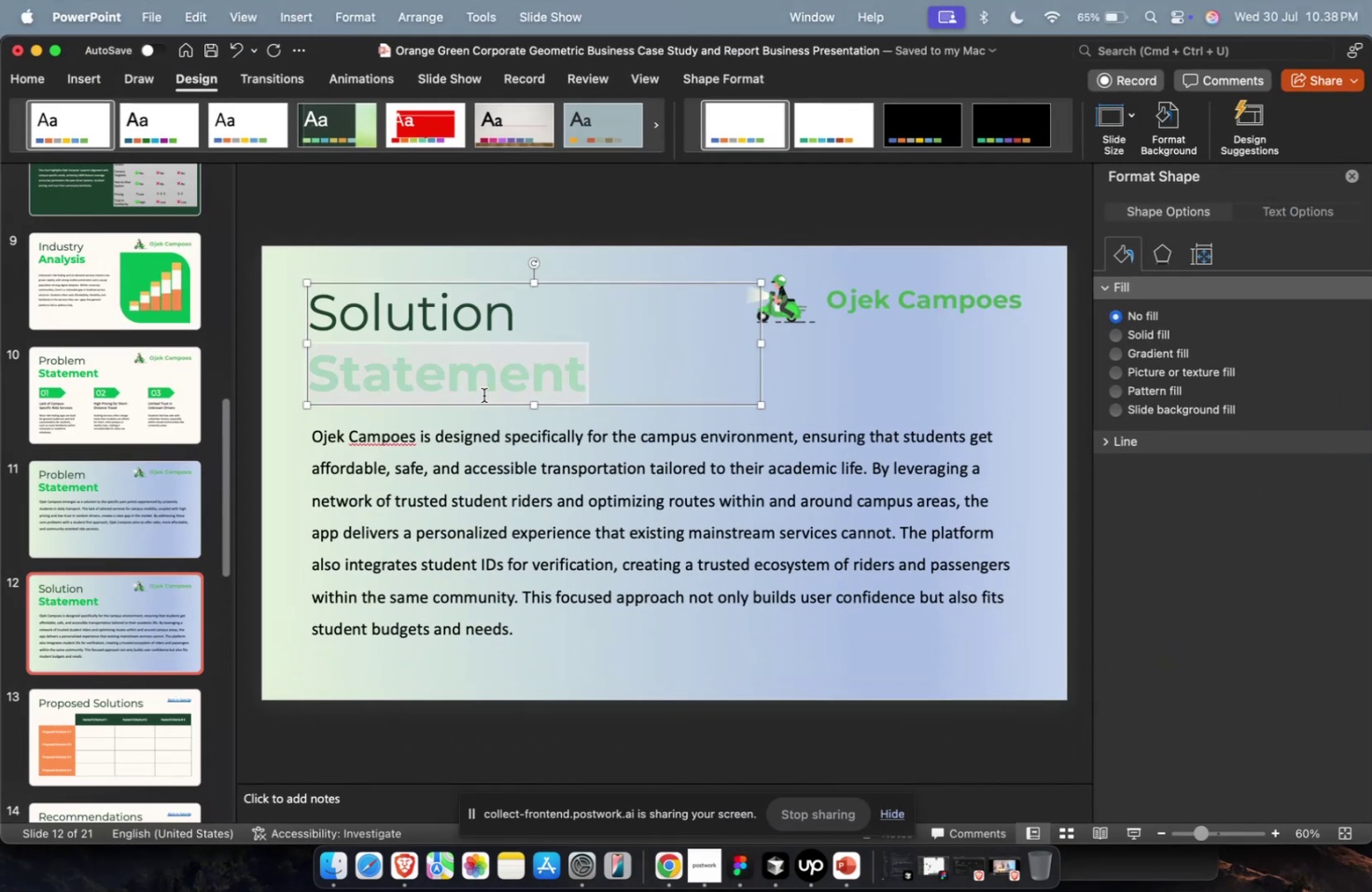 
type(Pv)
key(Backspace)
key(Backspace)
type(oV)
key(Backspace)
key(Backspace)
type(Overview)
key(Escape)
 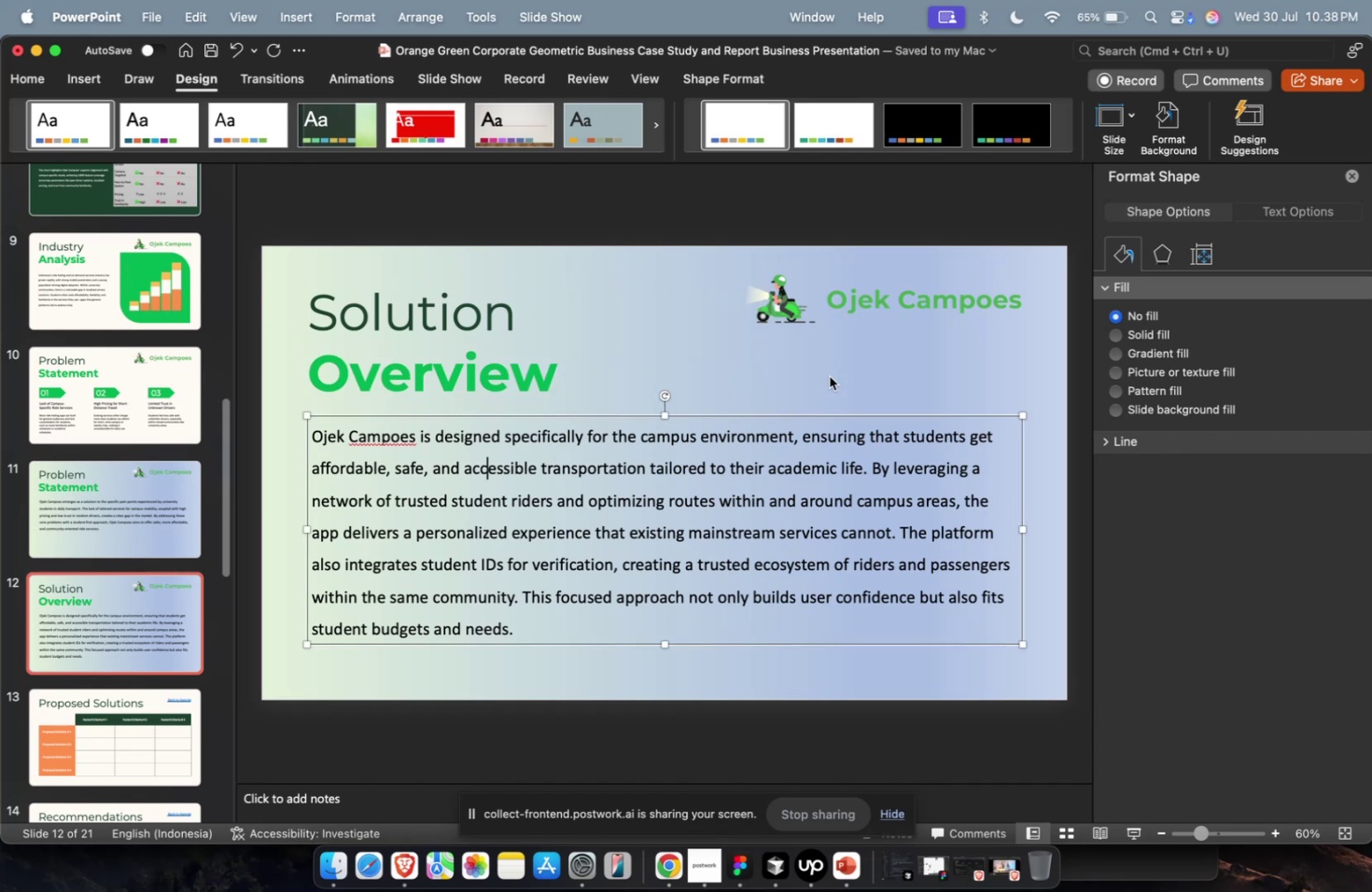 
double_click([846, 371])
 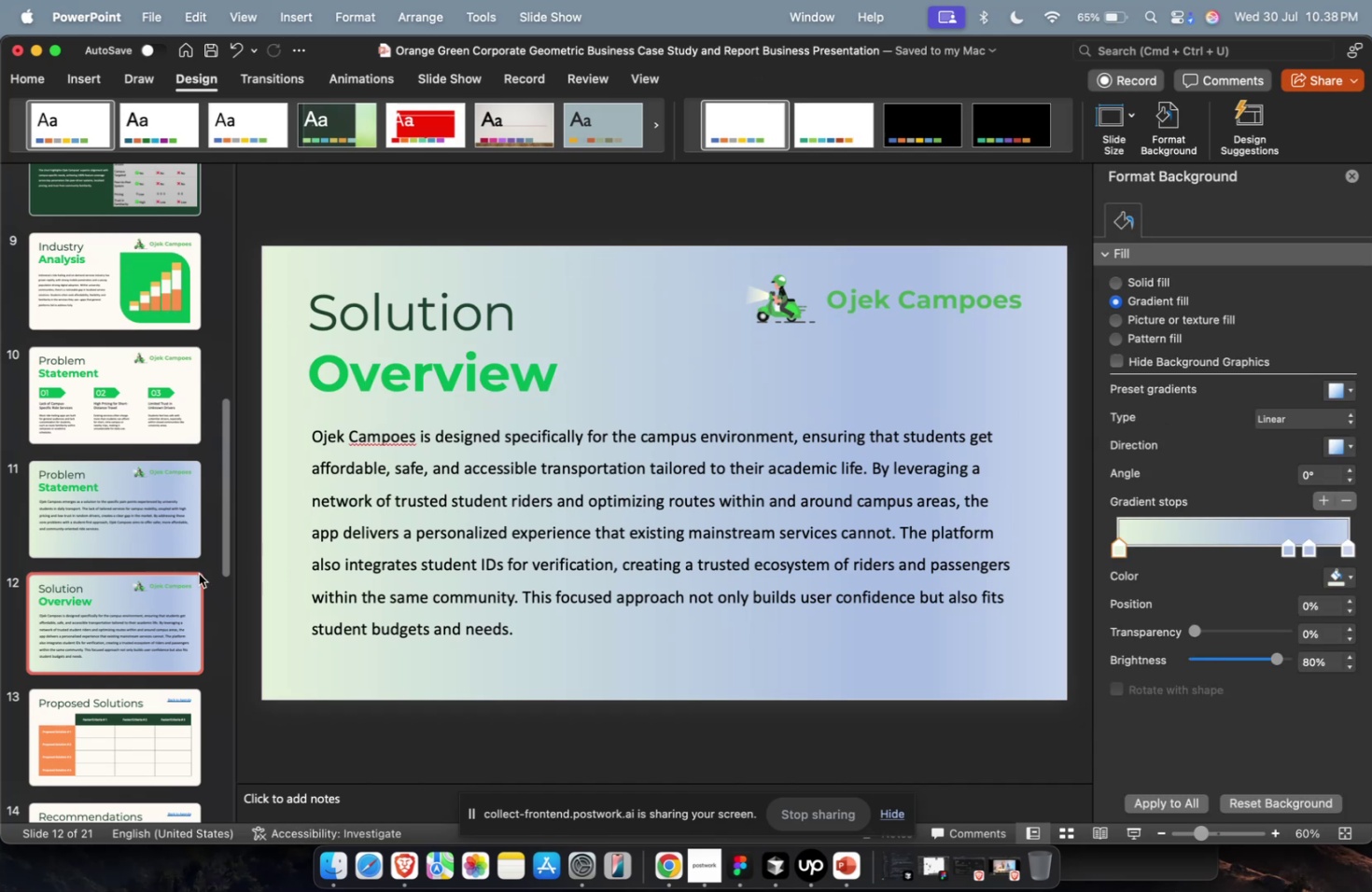 
triple_click([189, 578])
 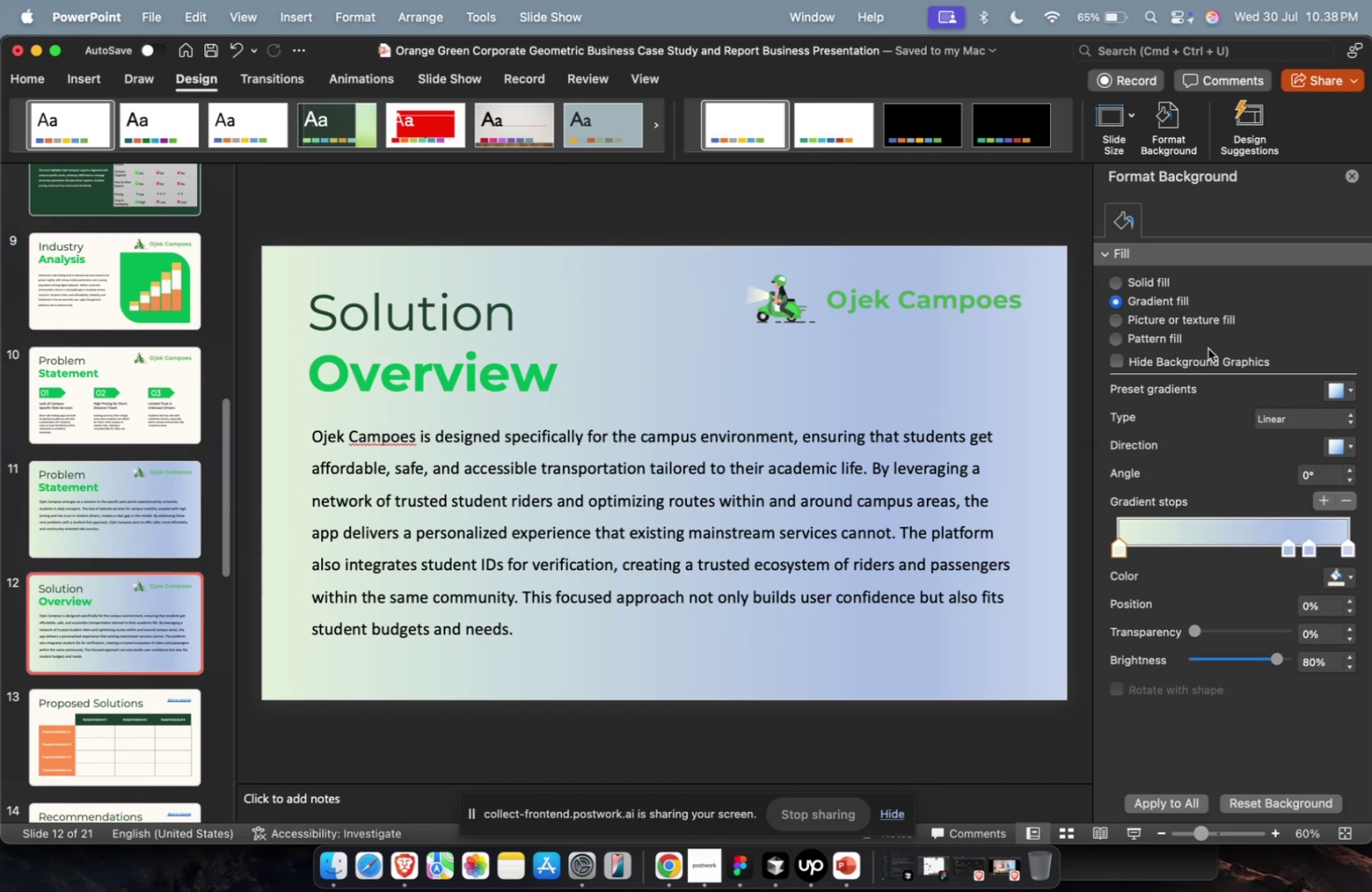 
left_click([1191, 323])
 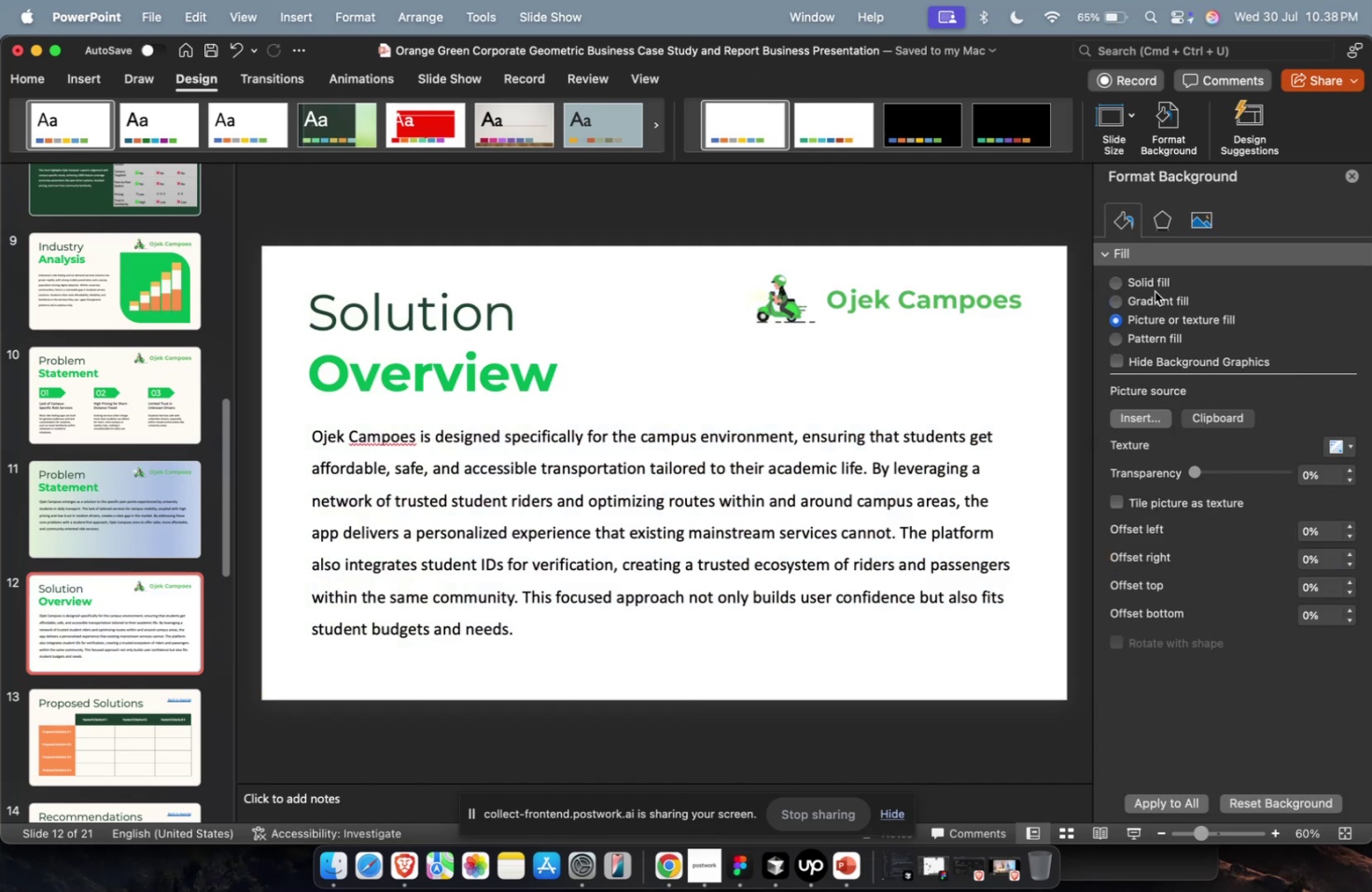 
left_click([1148, 281])
 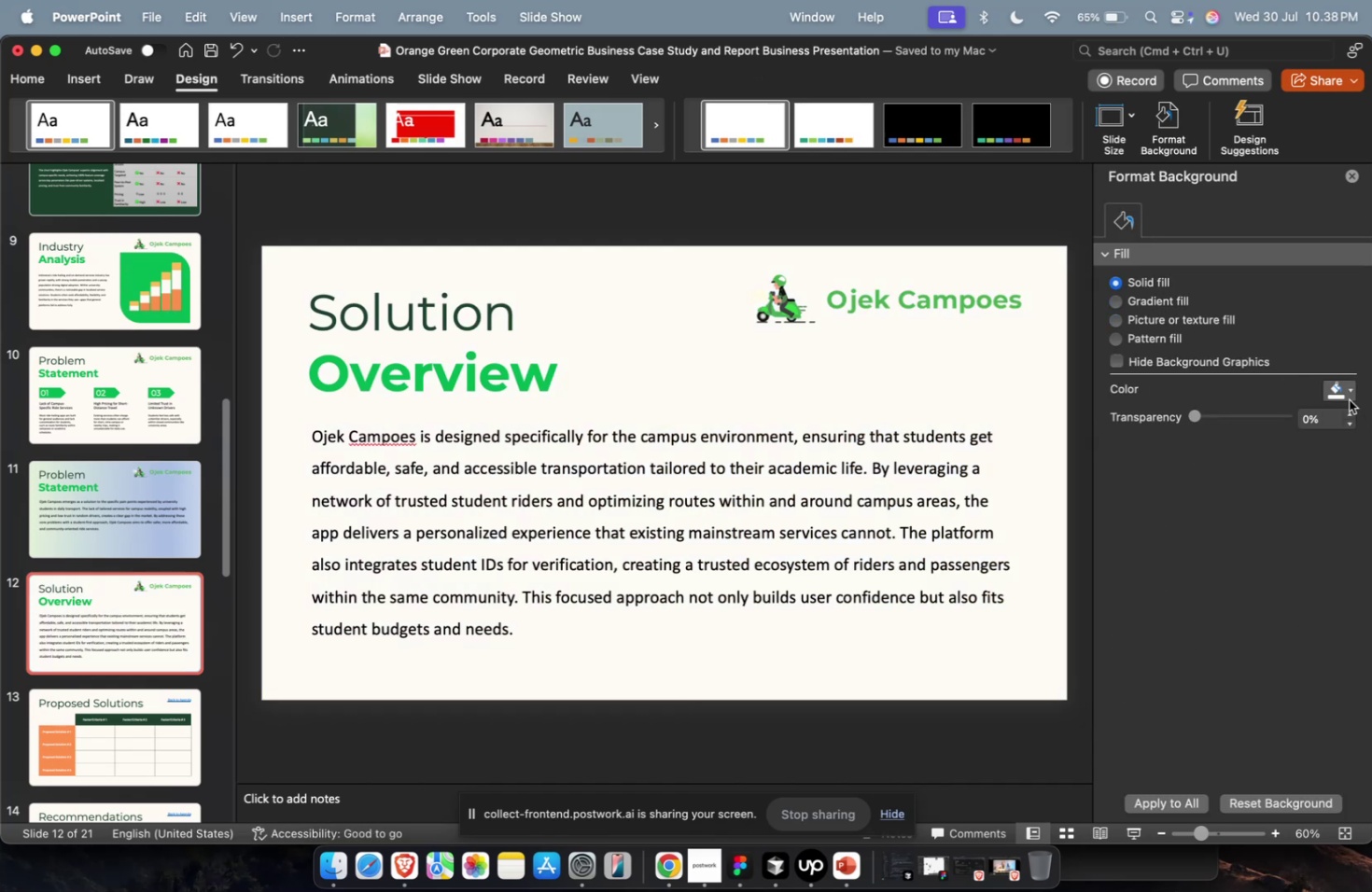 
left_click([1348, 399])
 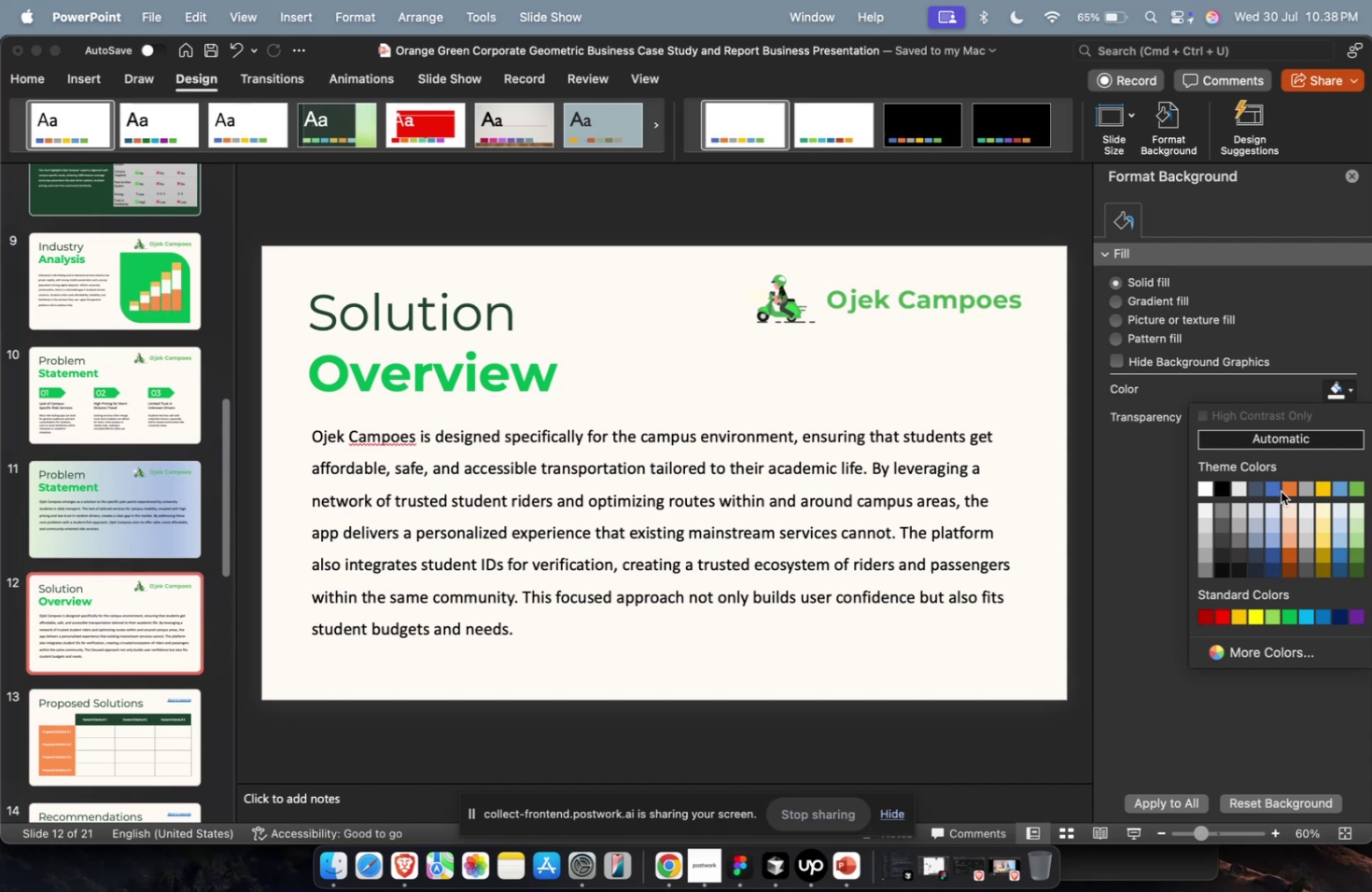 
left_click([1270, 491])
 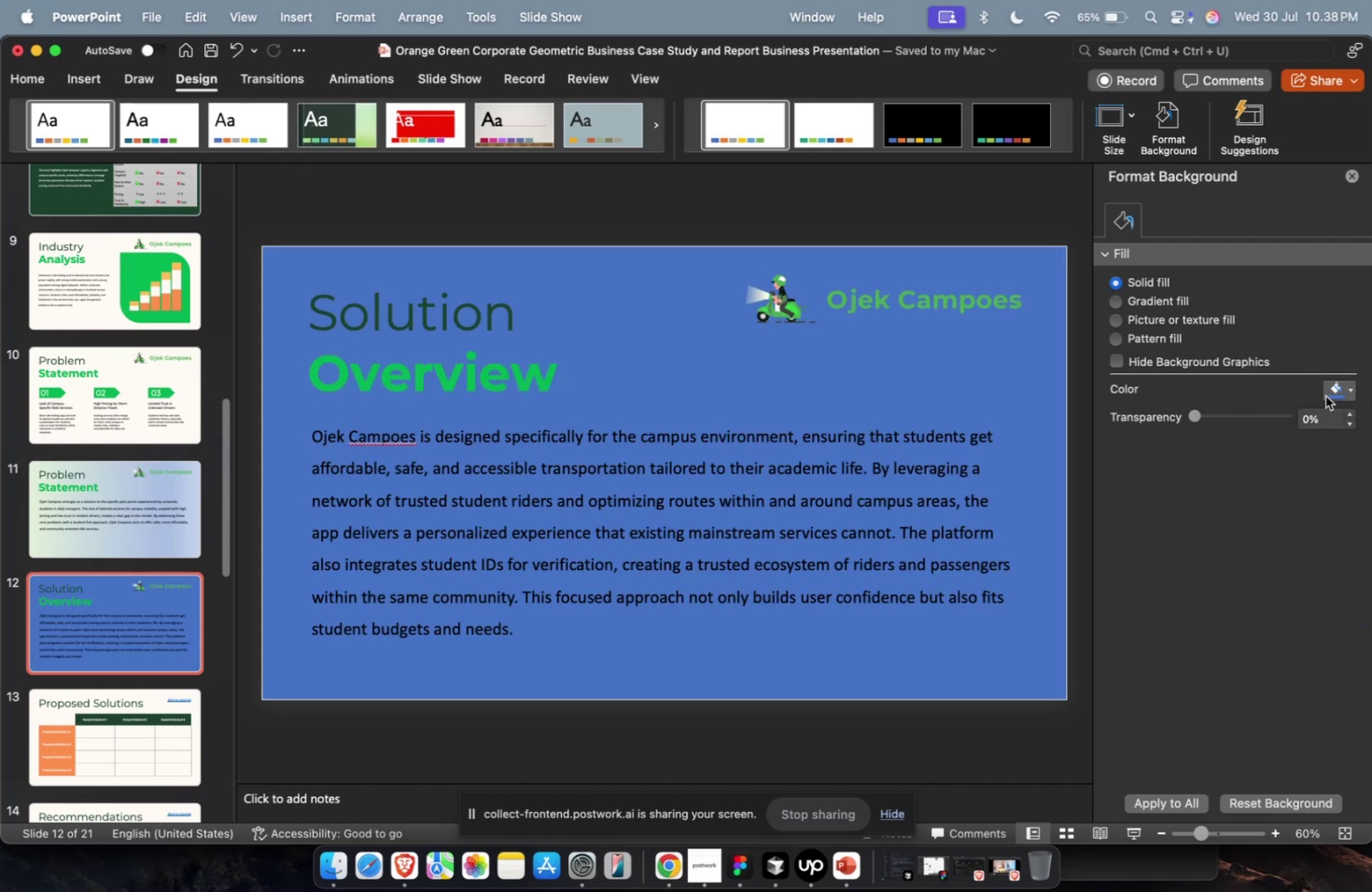 
left_click([1326, 394])
 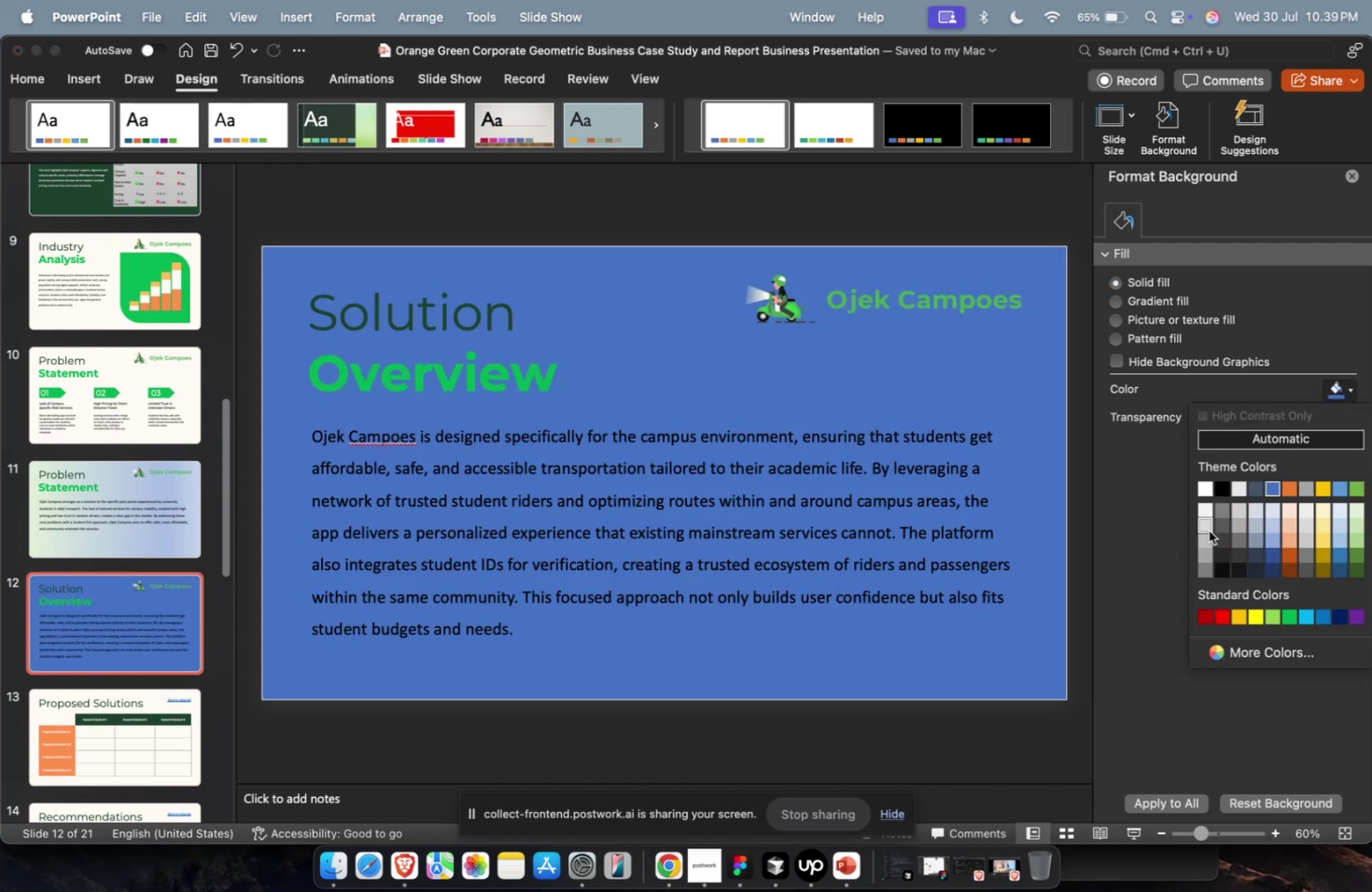 
left_click([1210, 526])
 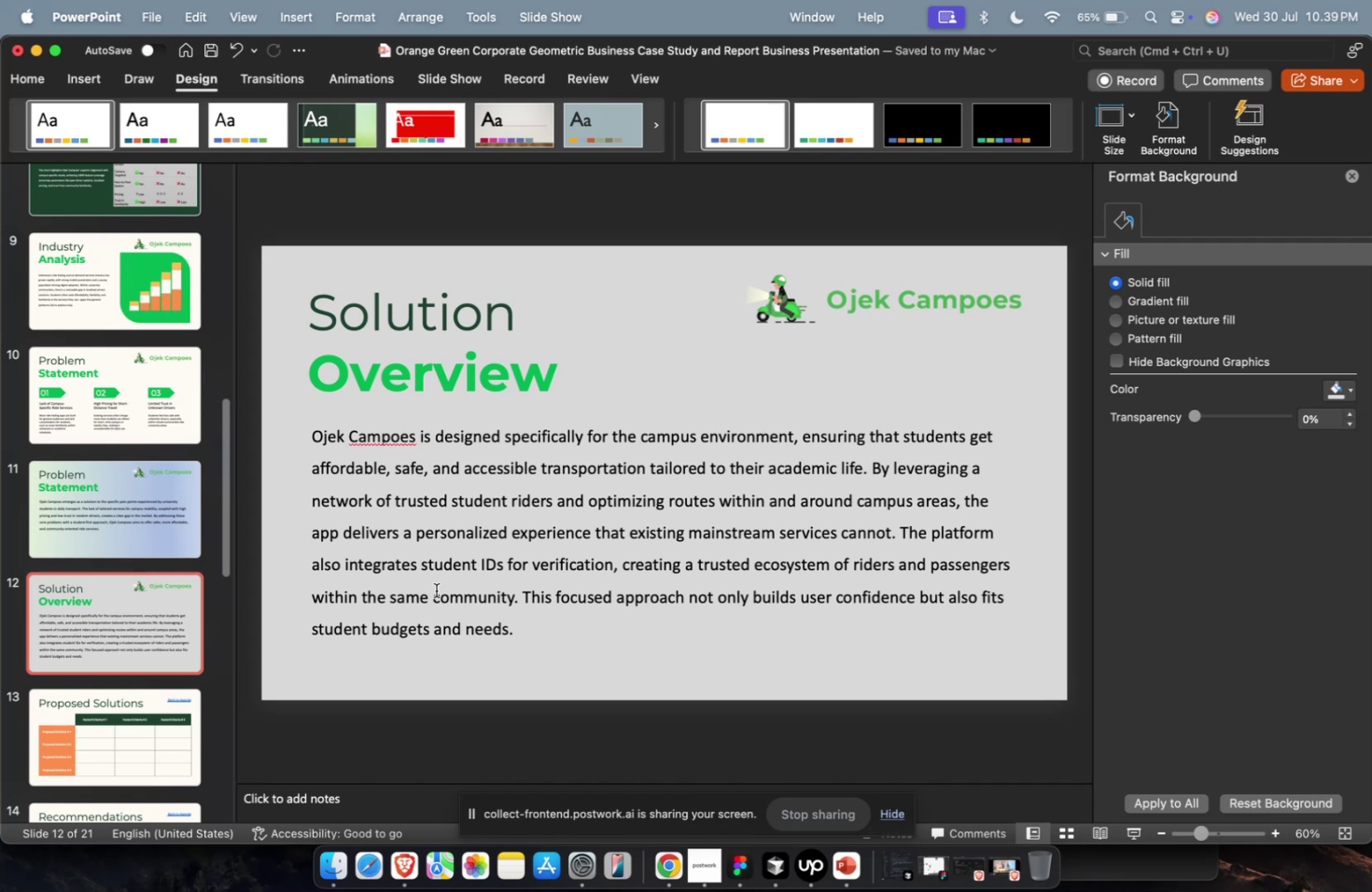 
wait(38.49)
 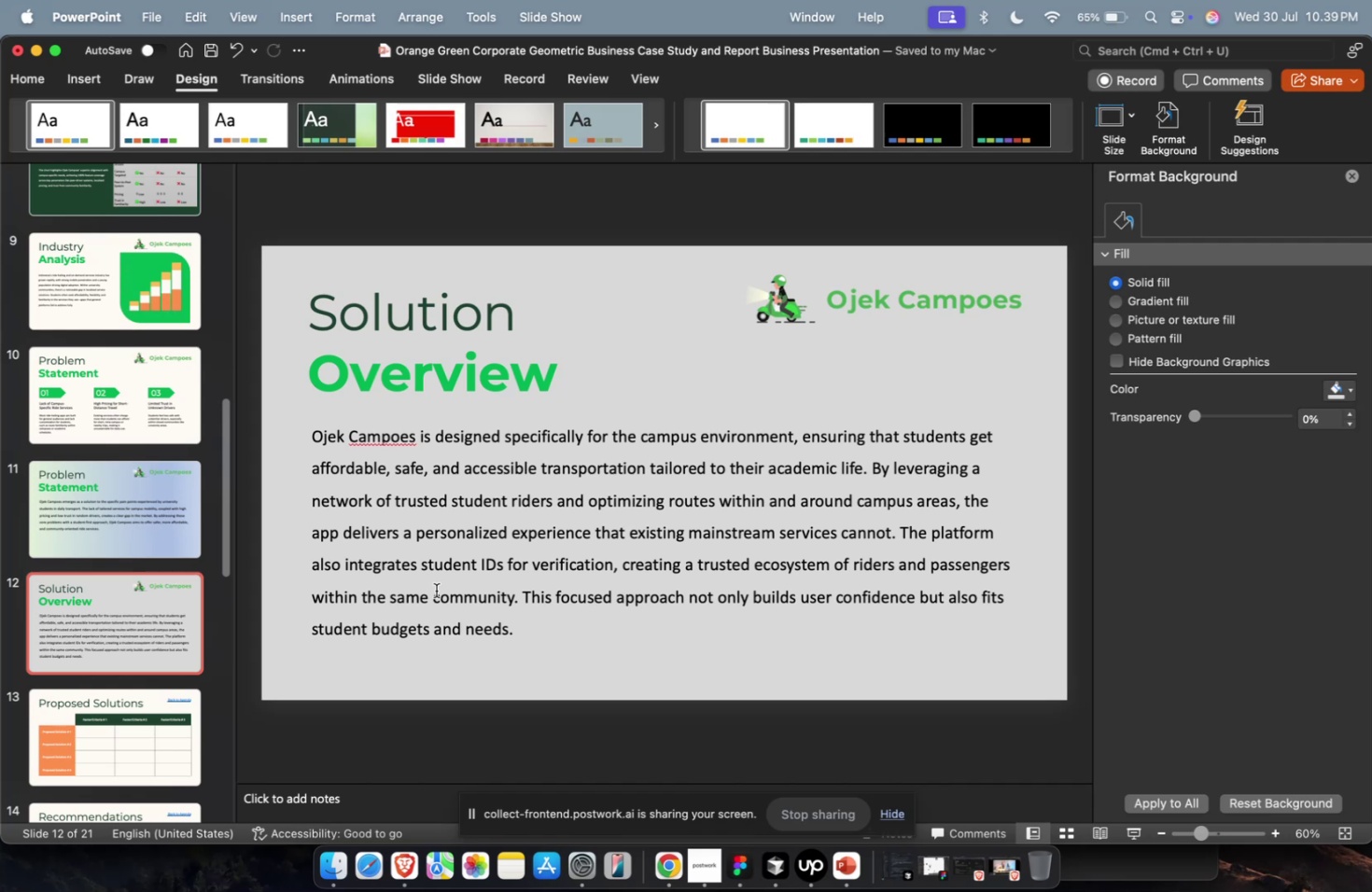 
left_click([162, 706])
 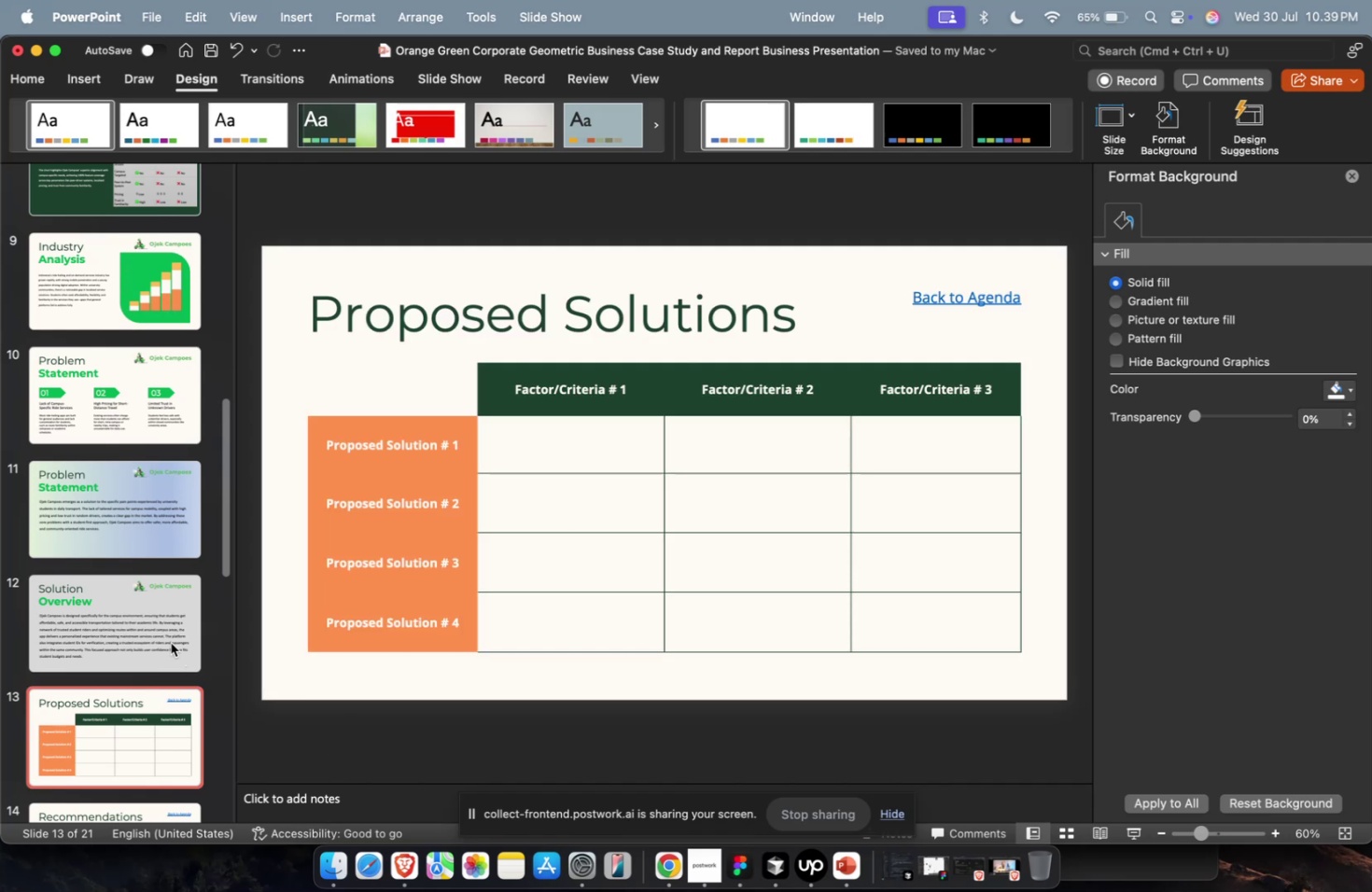 
double_click([171, 642])
 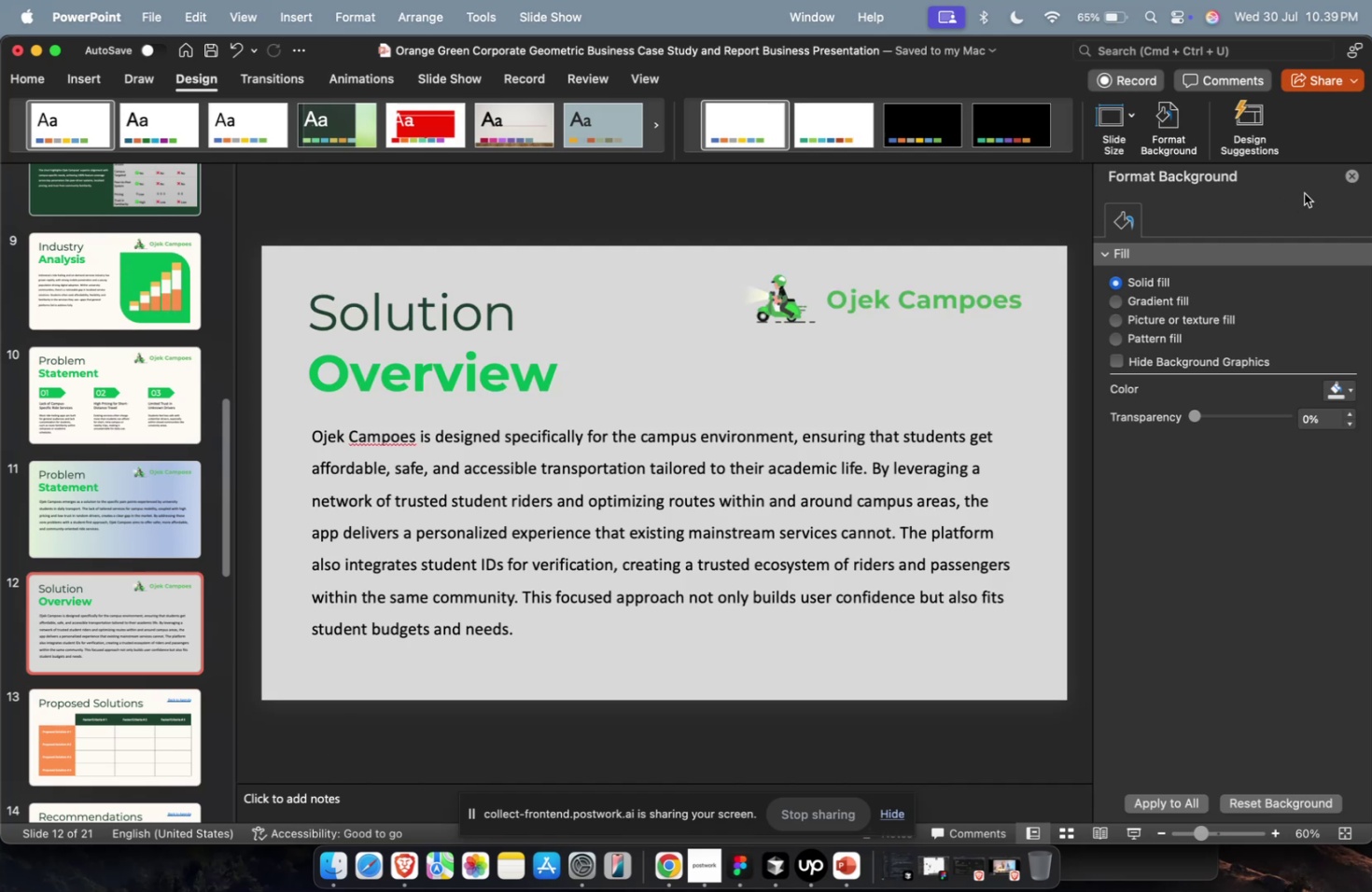 
left_click([1349, 173])
 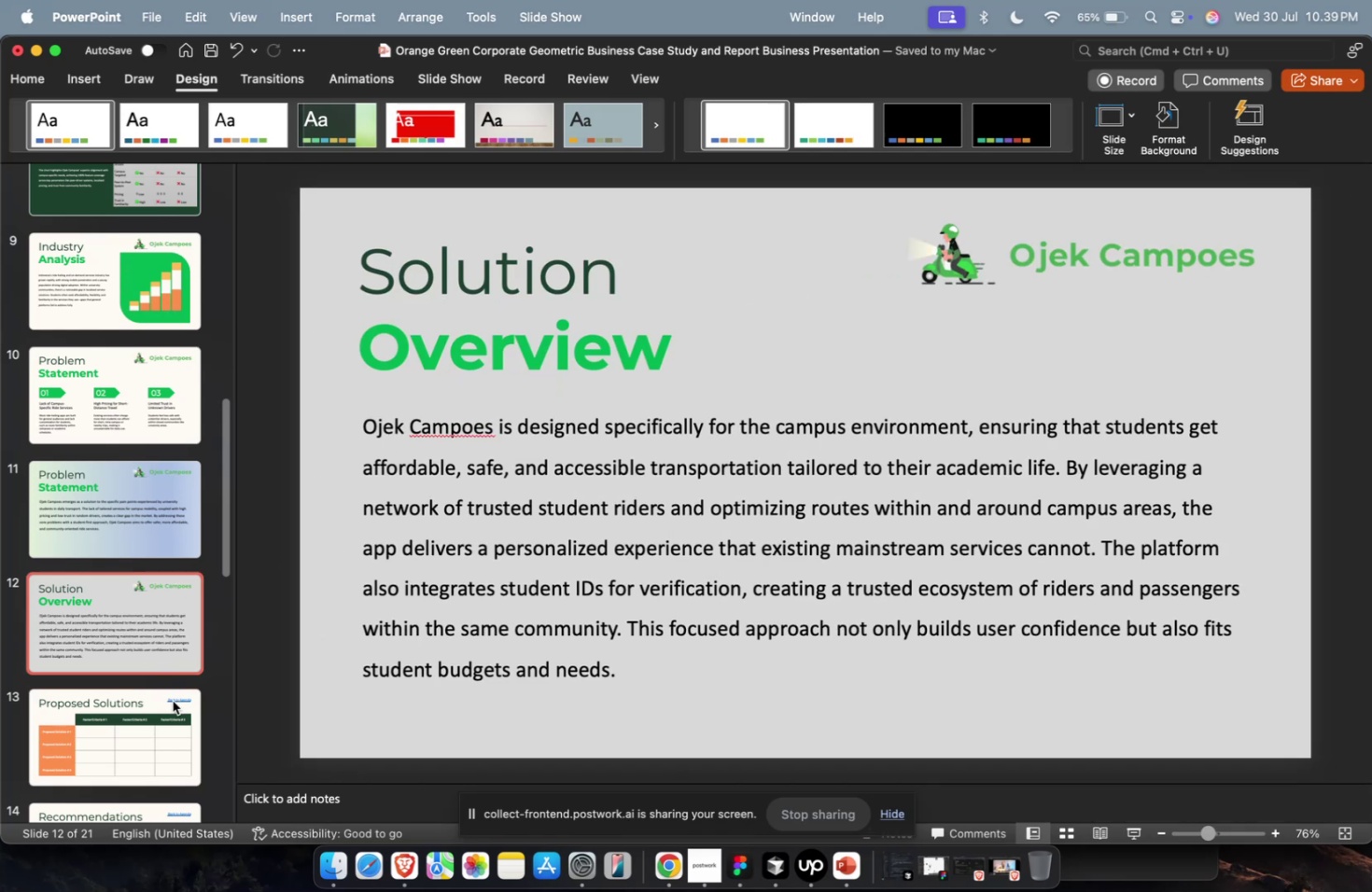 
double_click([155, 578])
 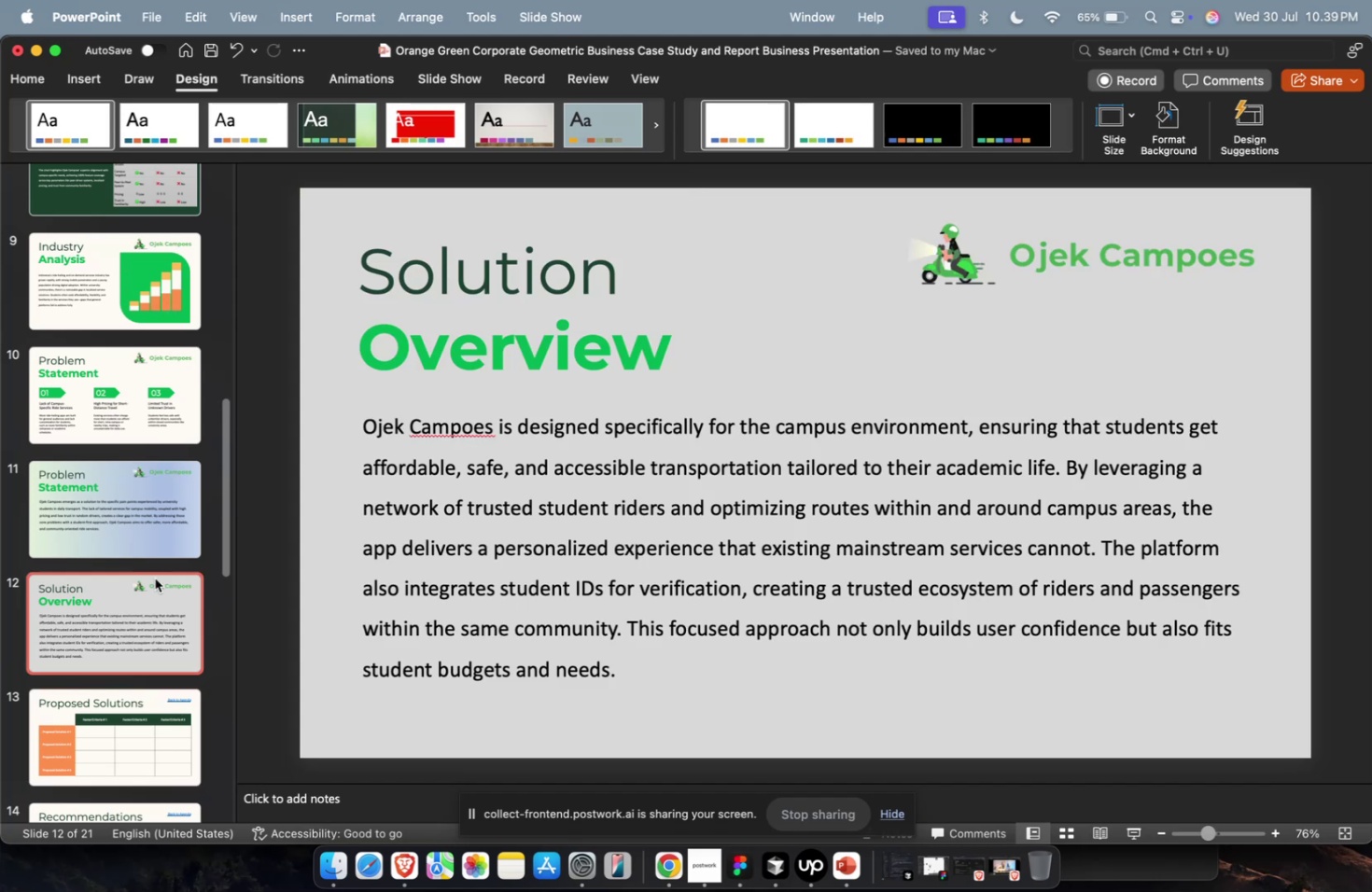 
key(Meta+CommandLeft)
 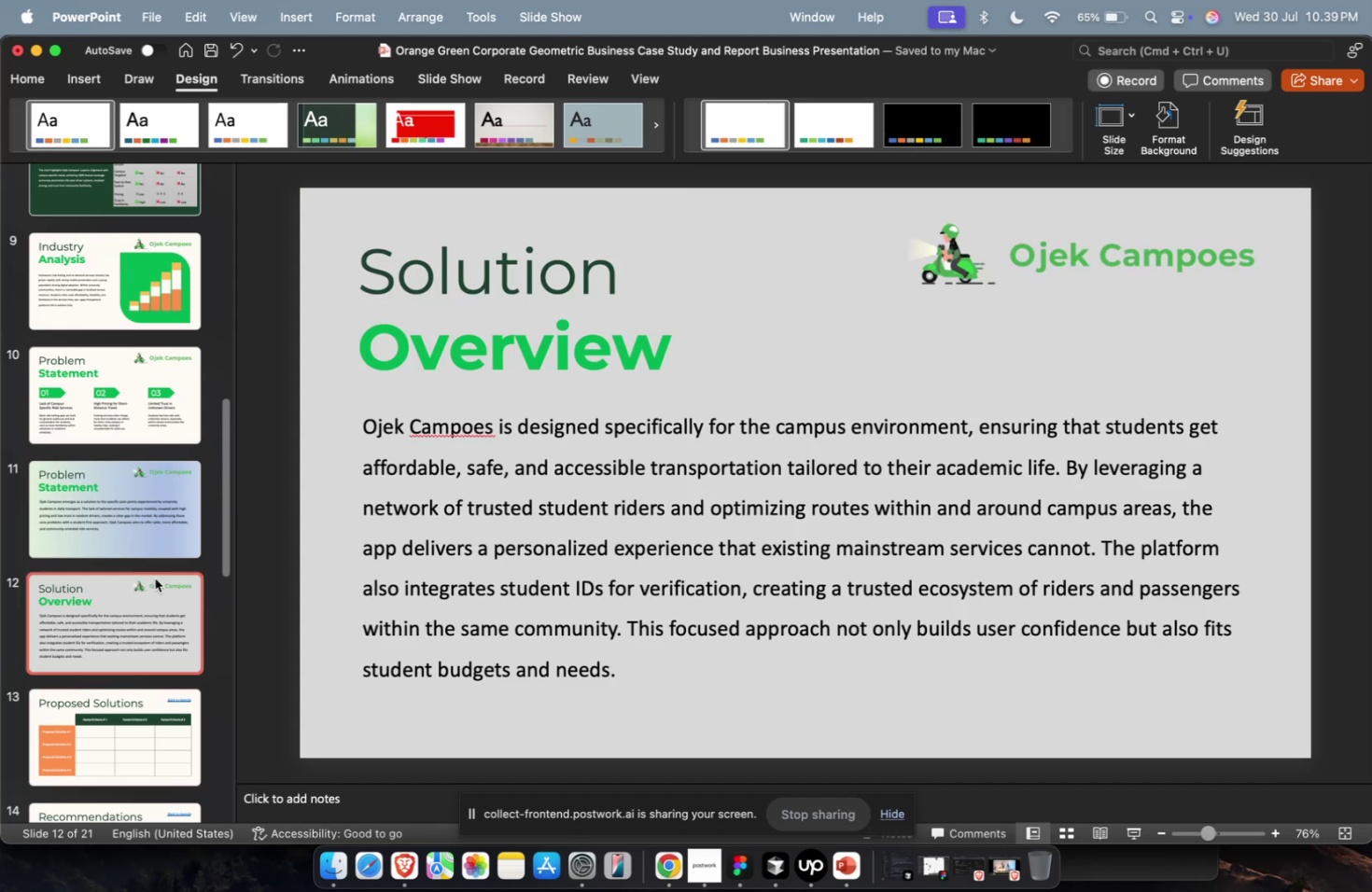 
key(Meta+1)
 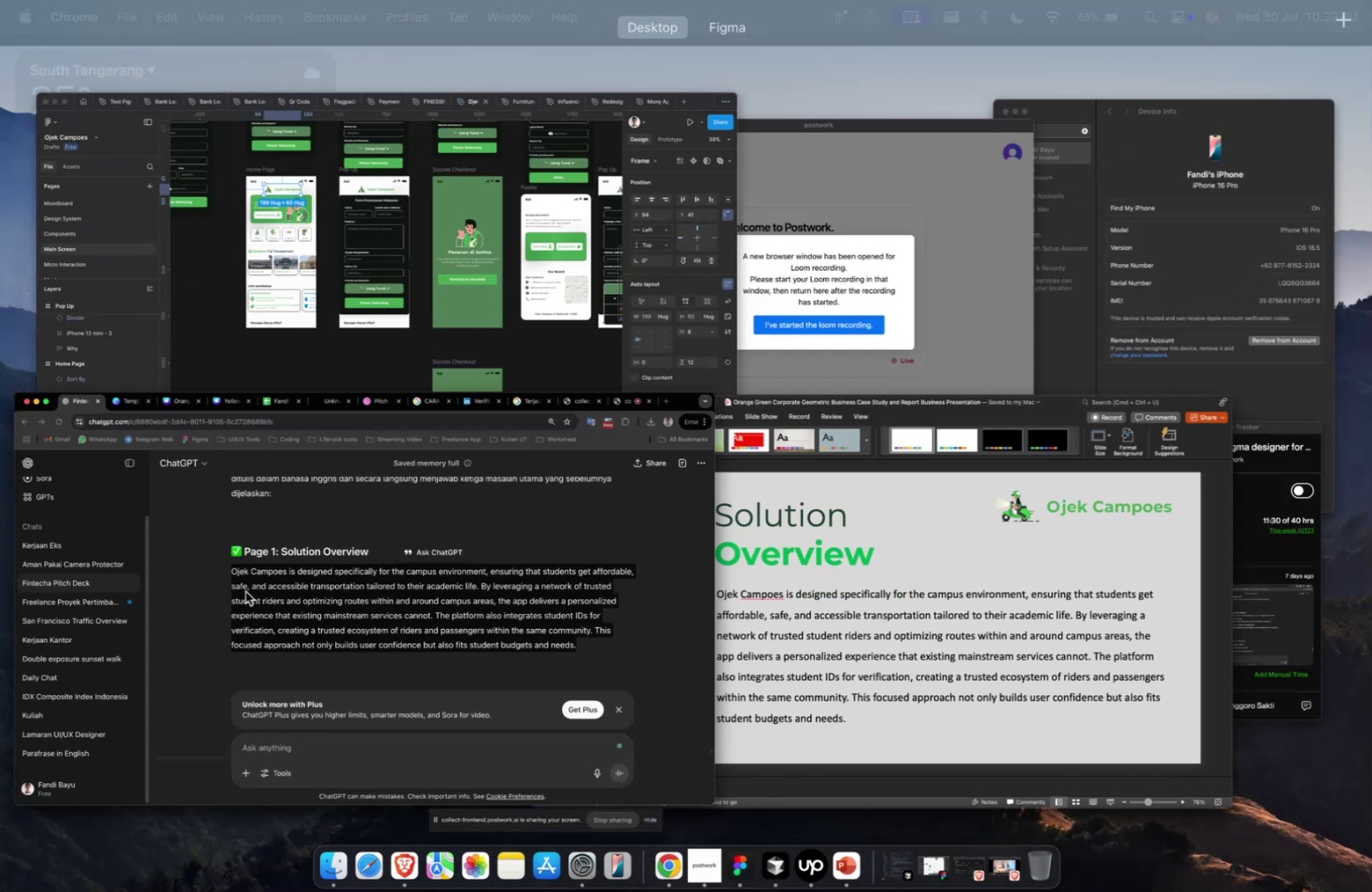 
scroll: coordinate [424, 554], scroll_direction: down, amount: 12.0
 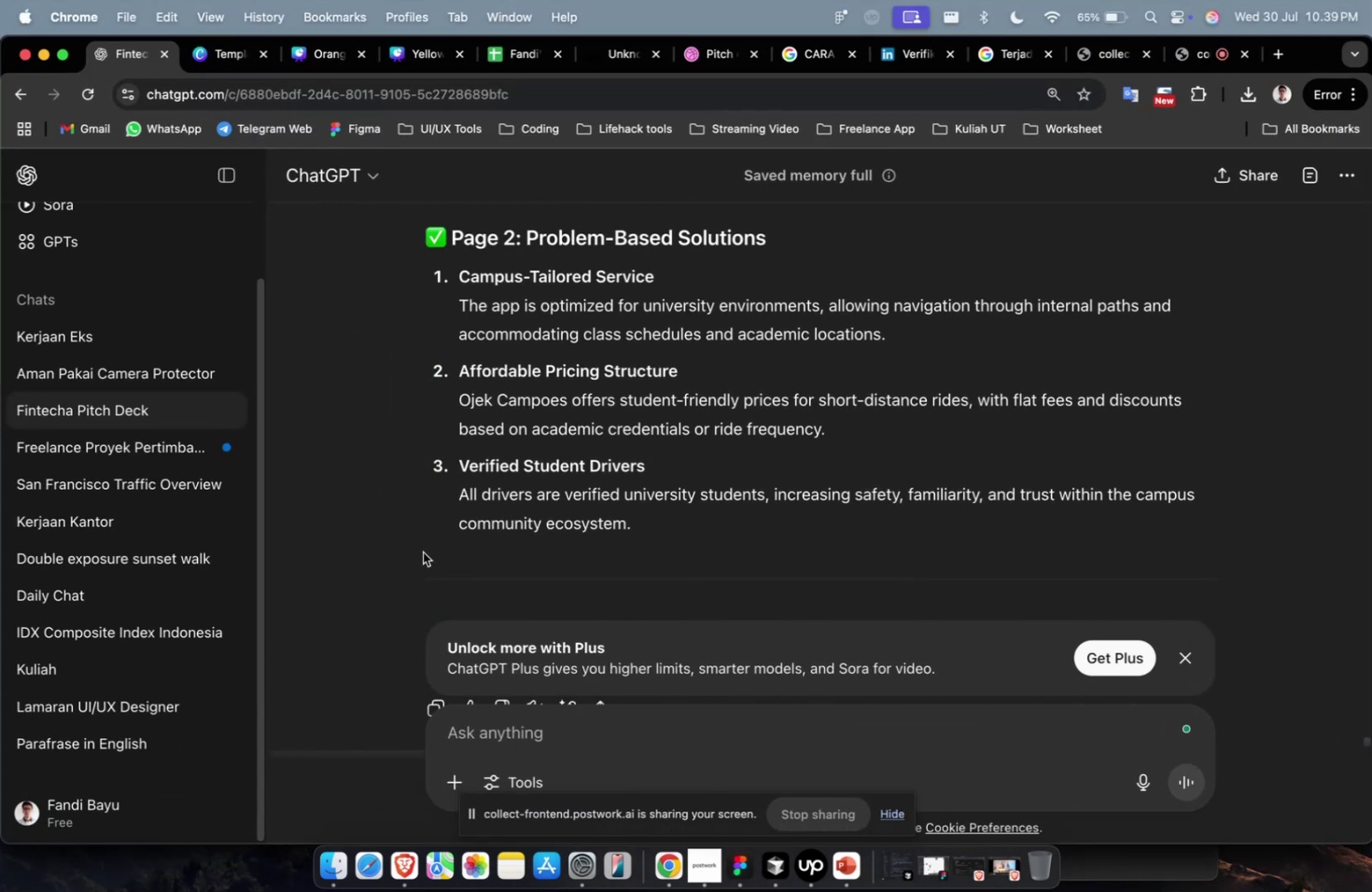 
key(Meta+CommandLeft)
 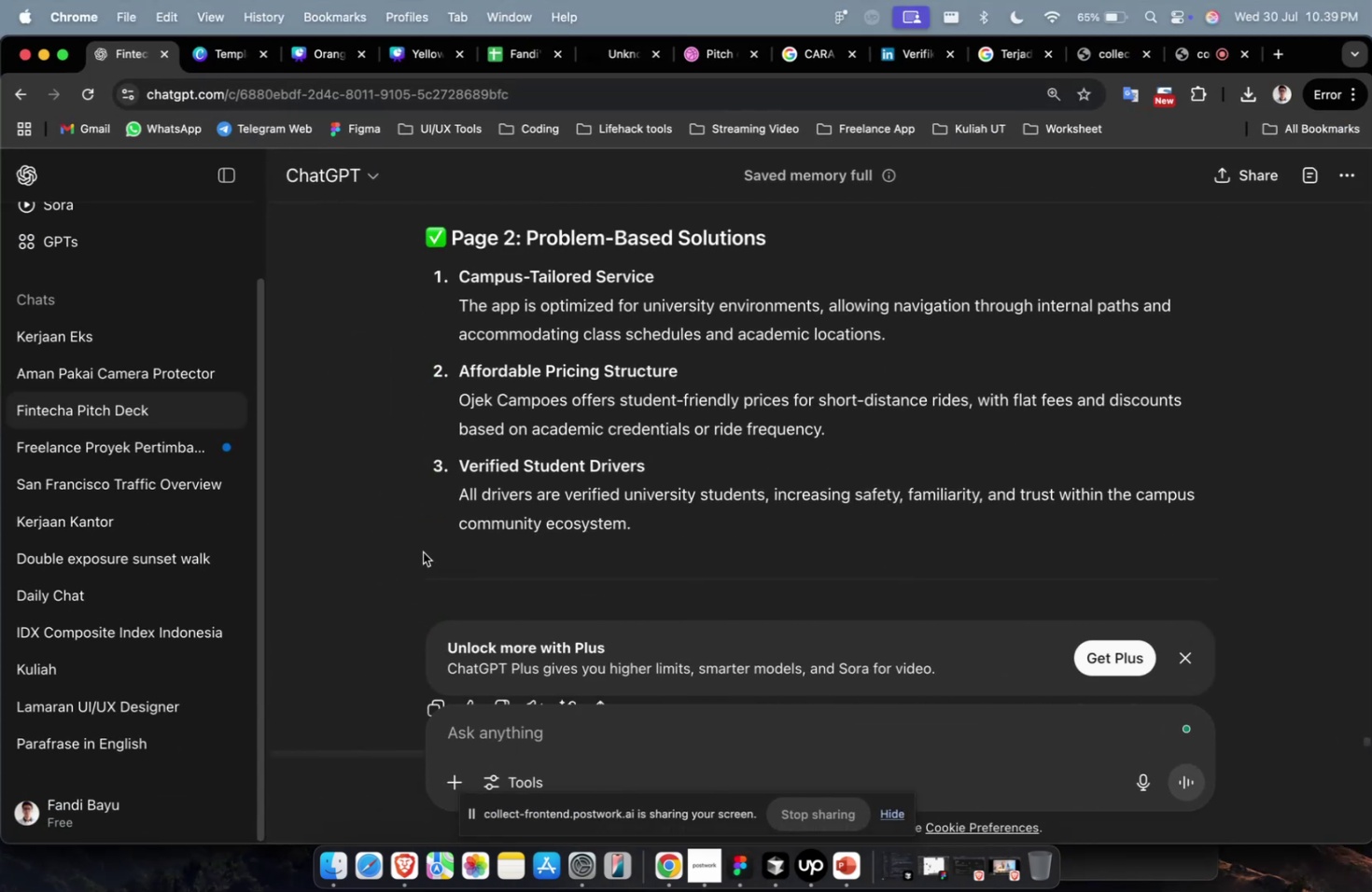 
key(Meta+1)
 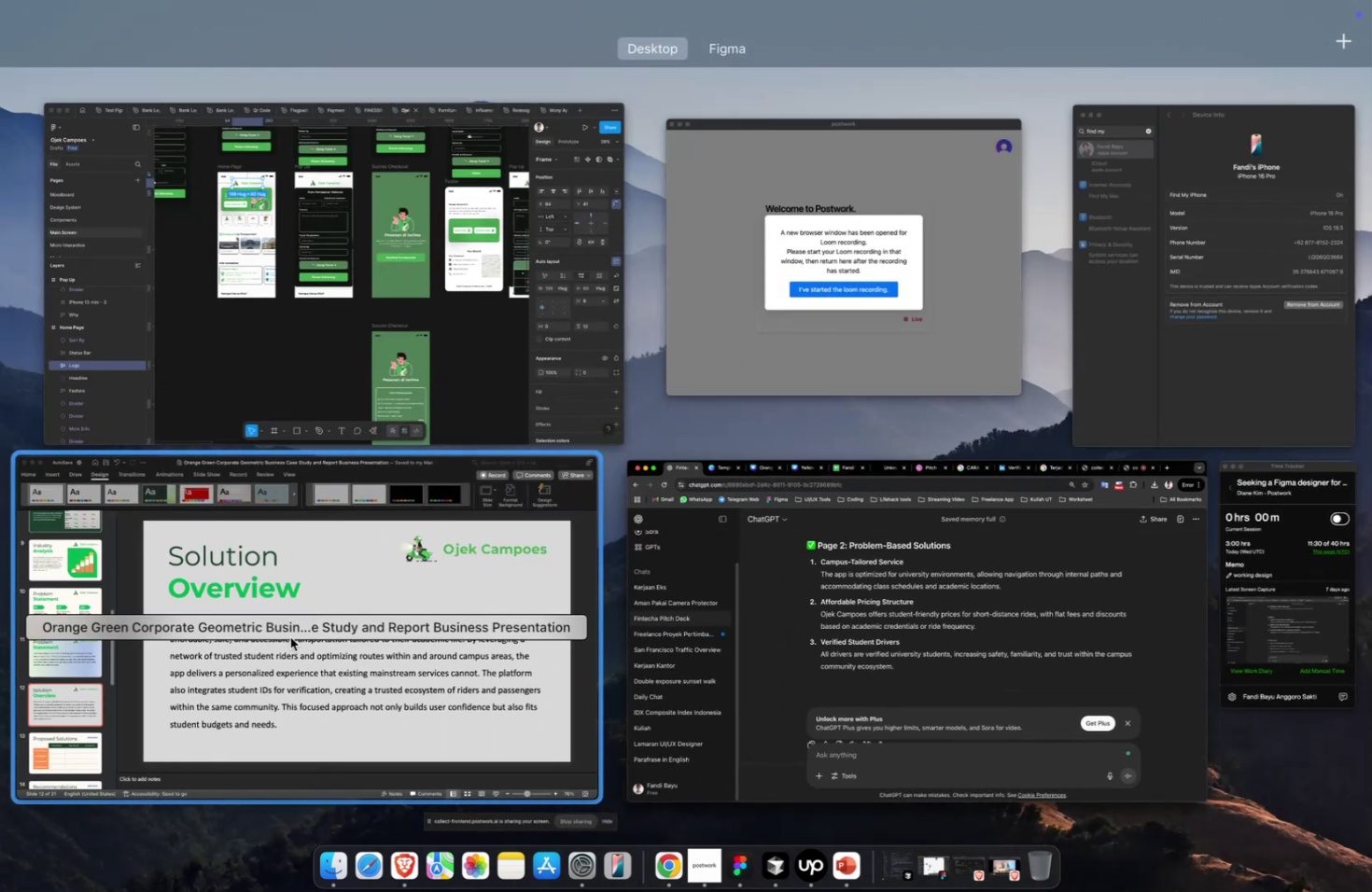 
left_click([290, 636])
 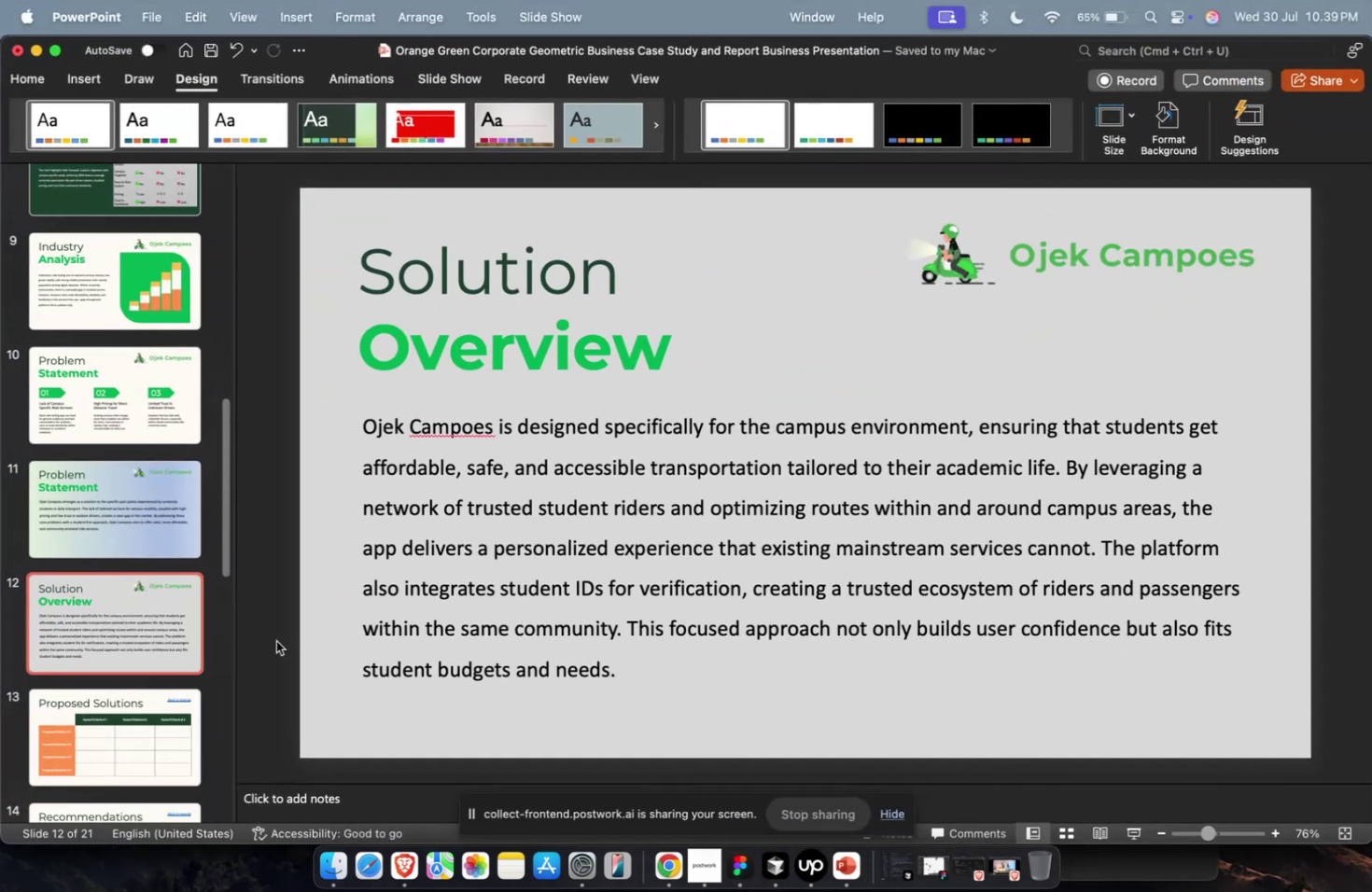 
key(Meta+CommandLeft)
 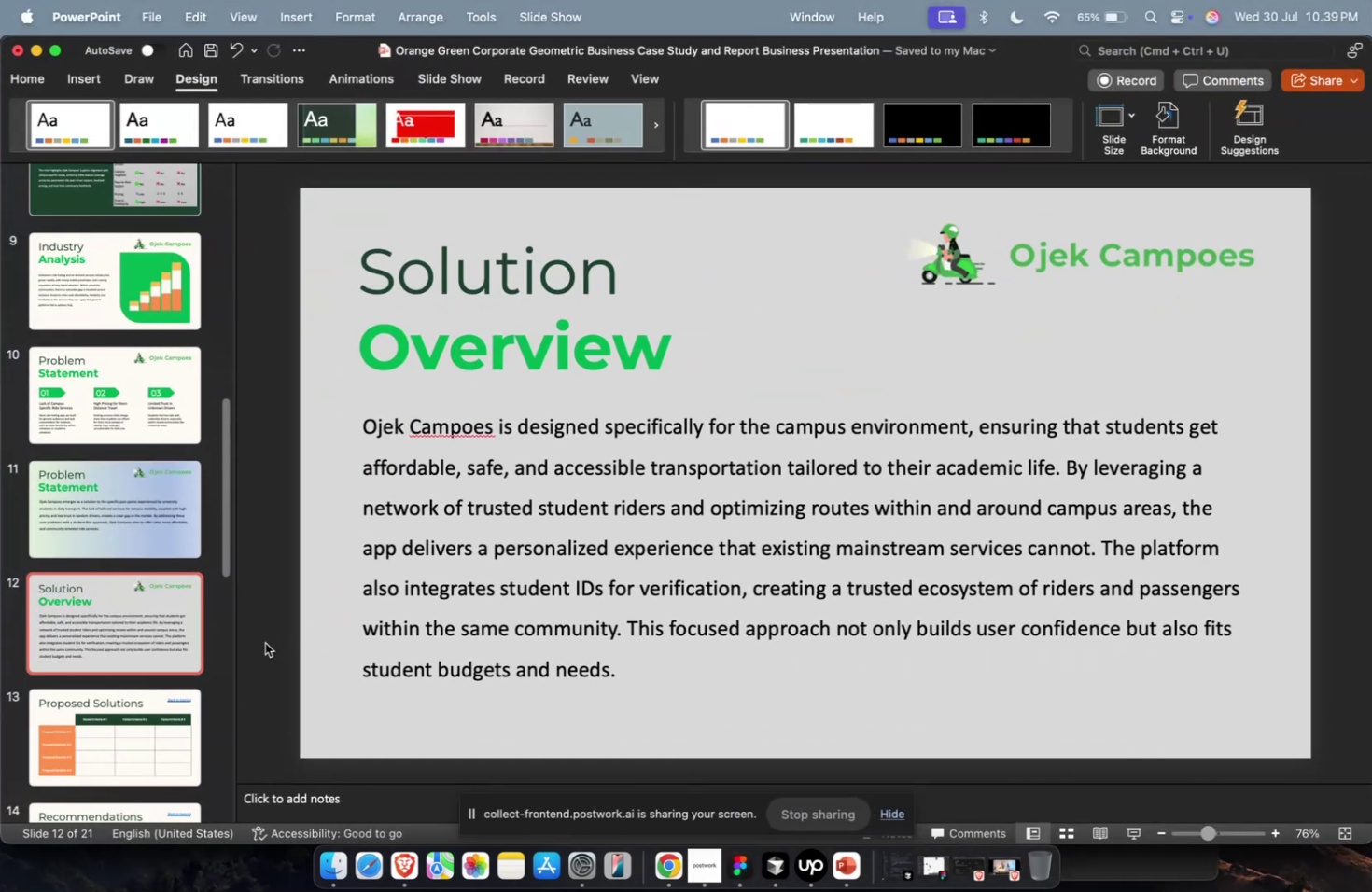 
key(Meta+1)
 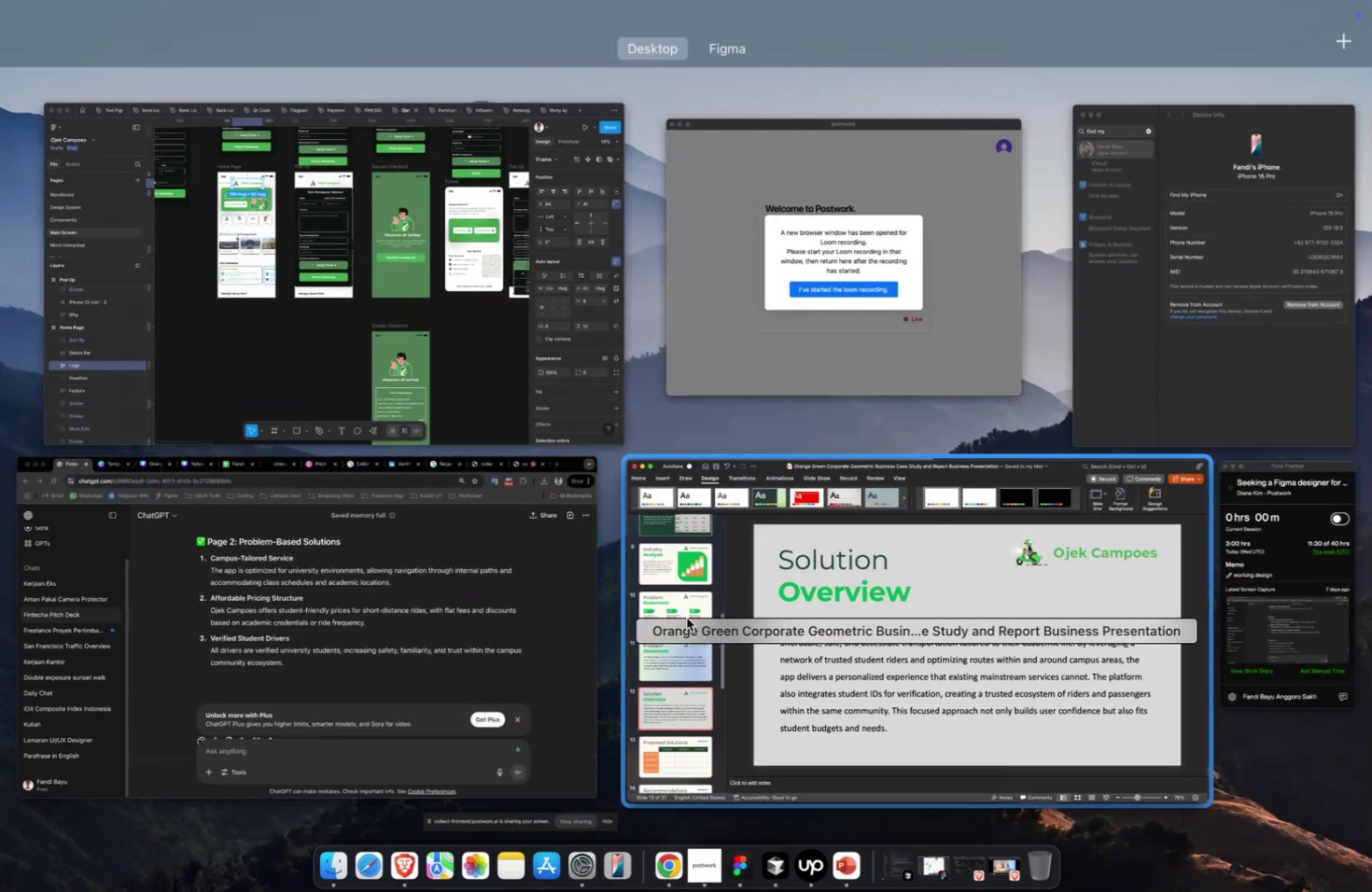 
left_click([707, 615])
 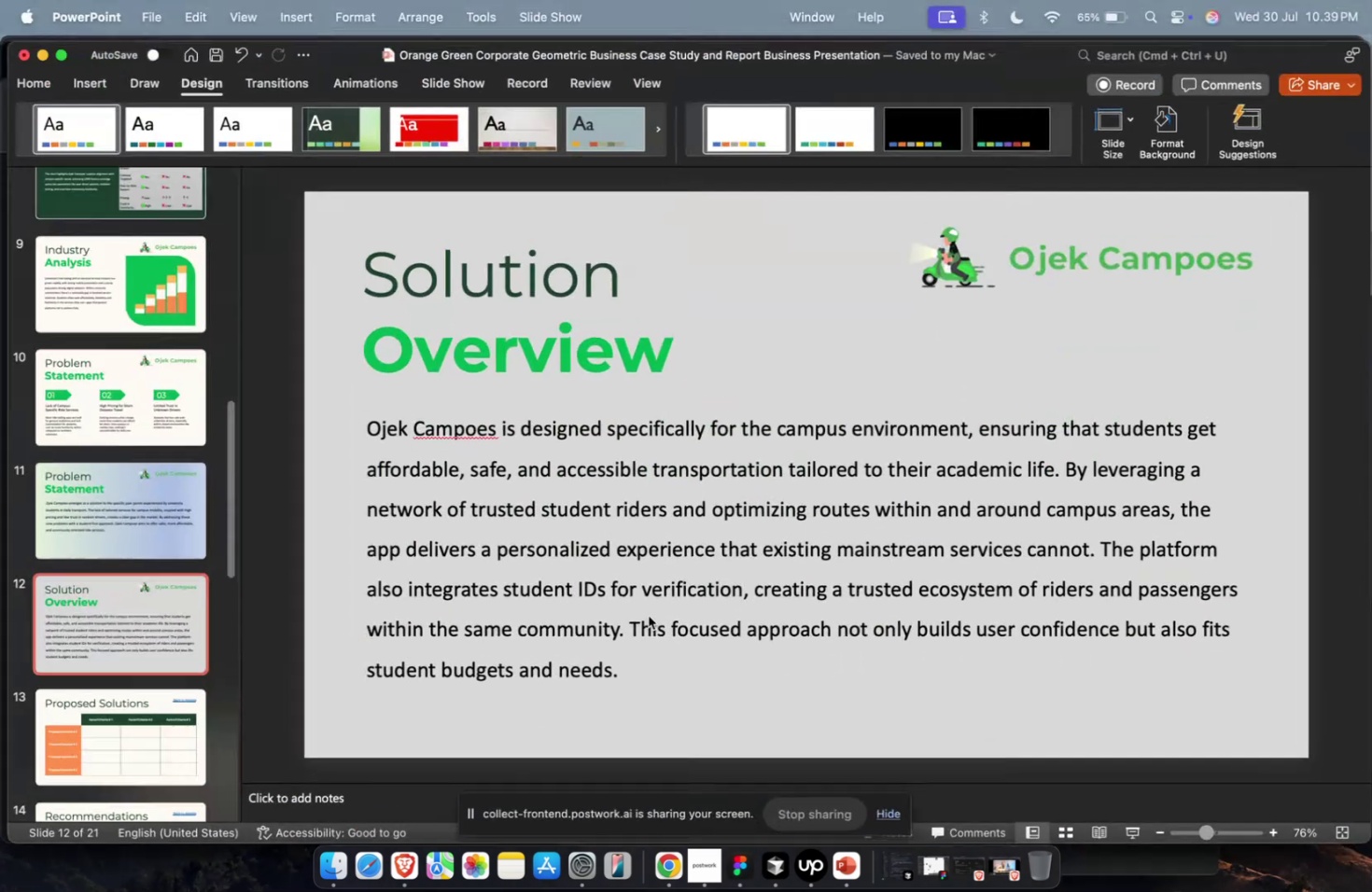 
key(Meta+1)
 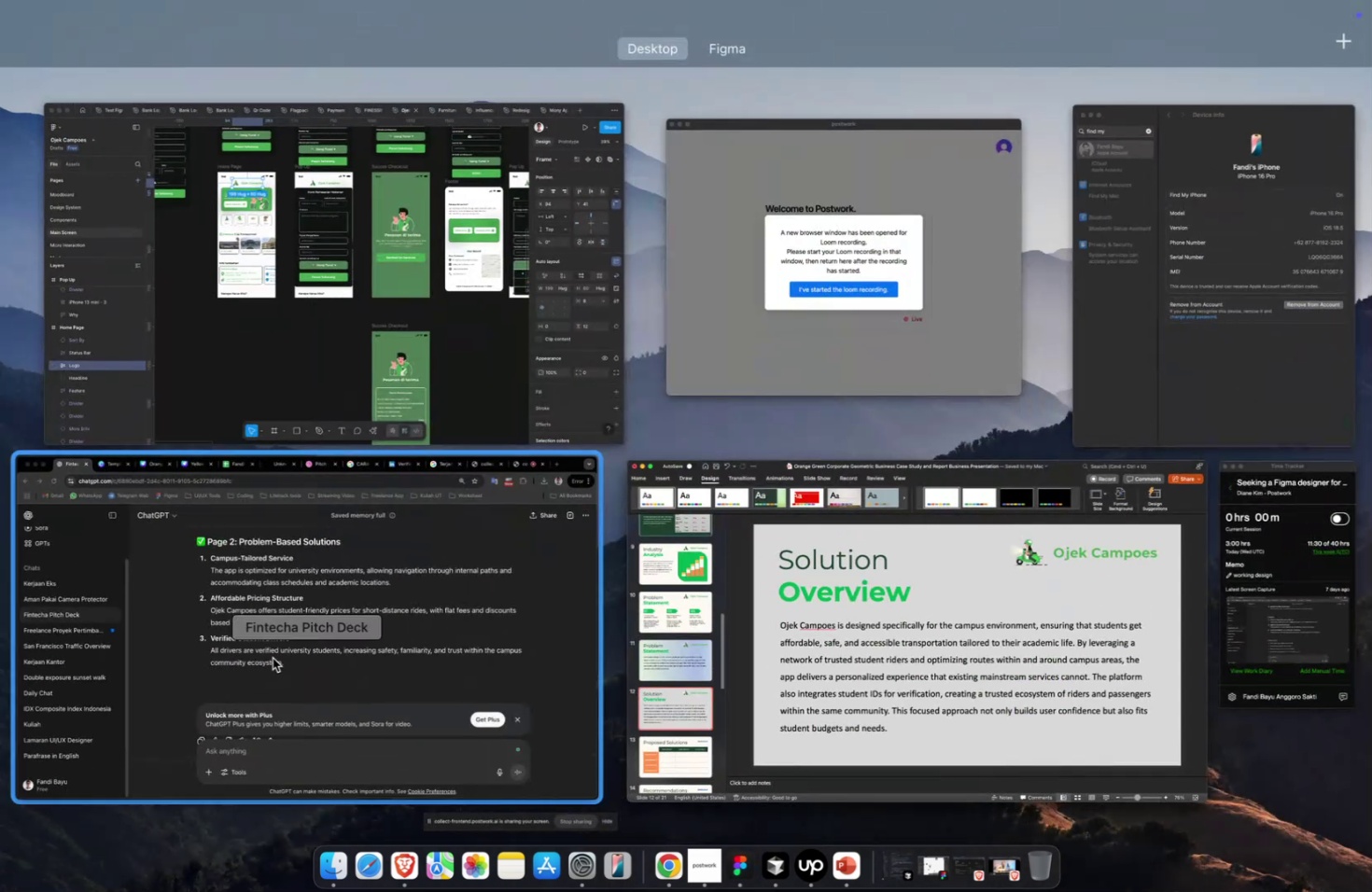 
left_click([273, 654])
 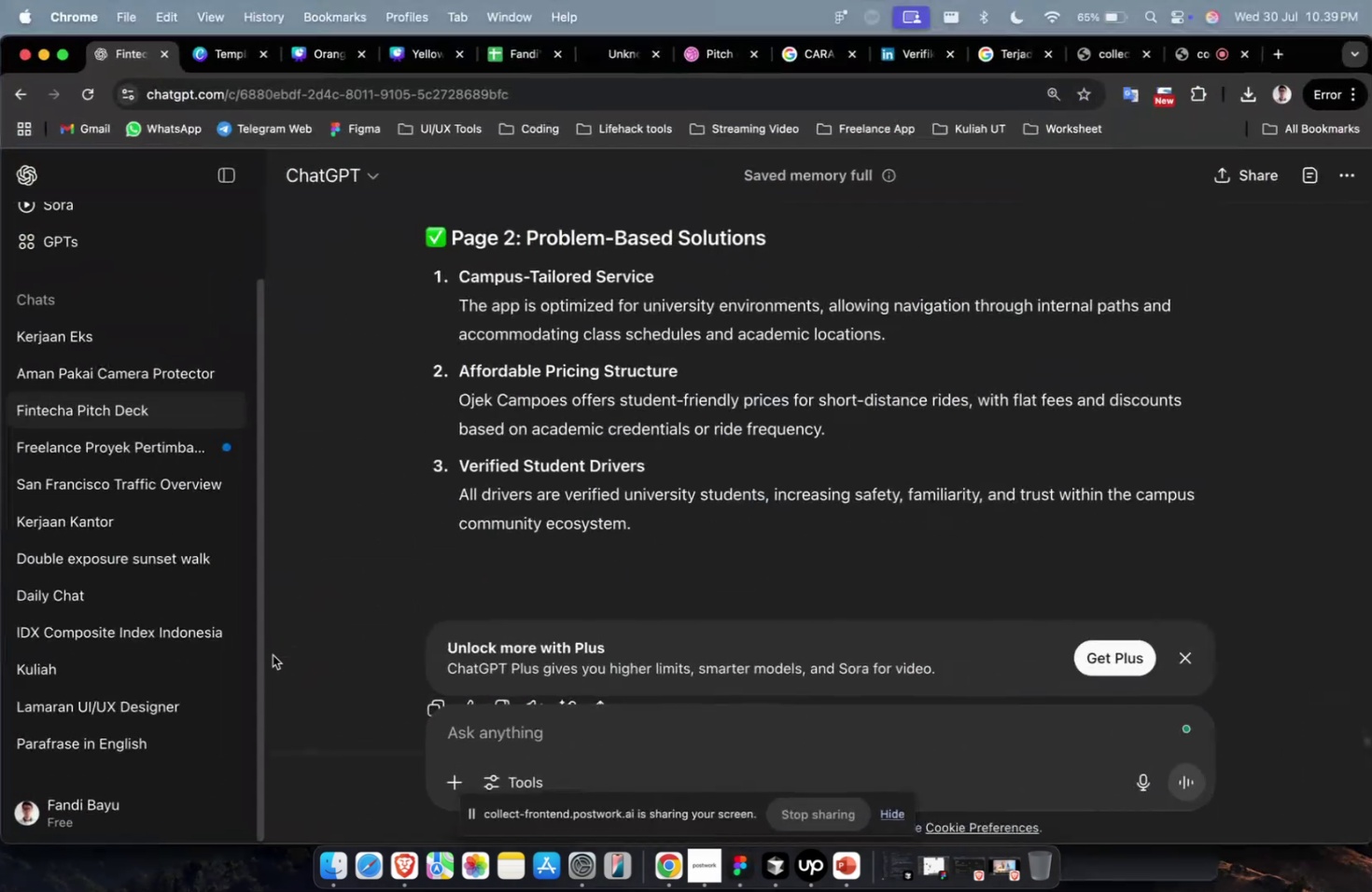 
key(Meta+CommandLeft)
 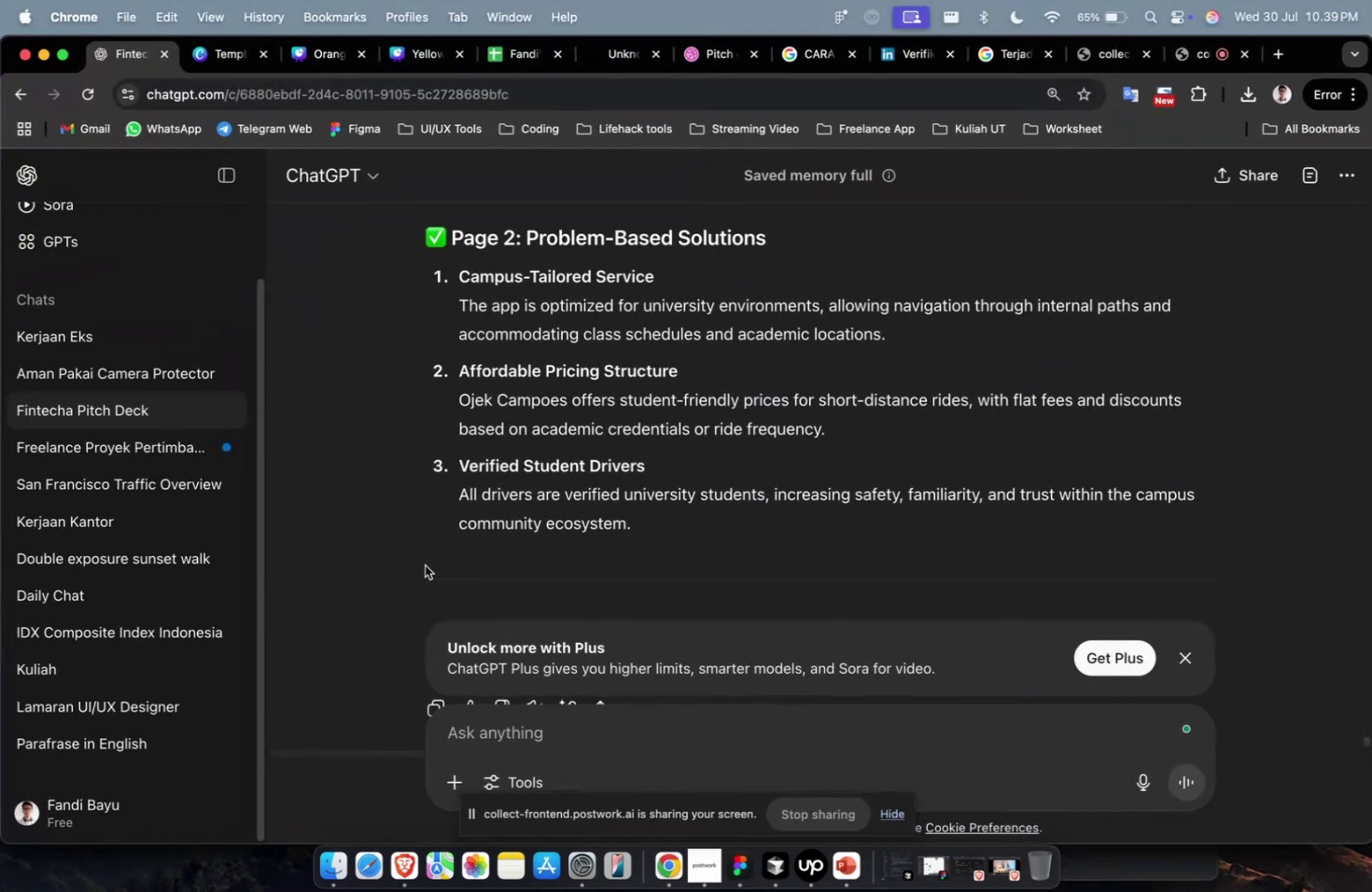 
scroll: coordinate [425, 564], scroll_direction: up, amount: 4.0
 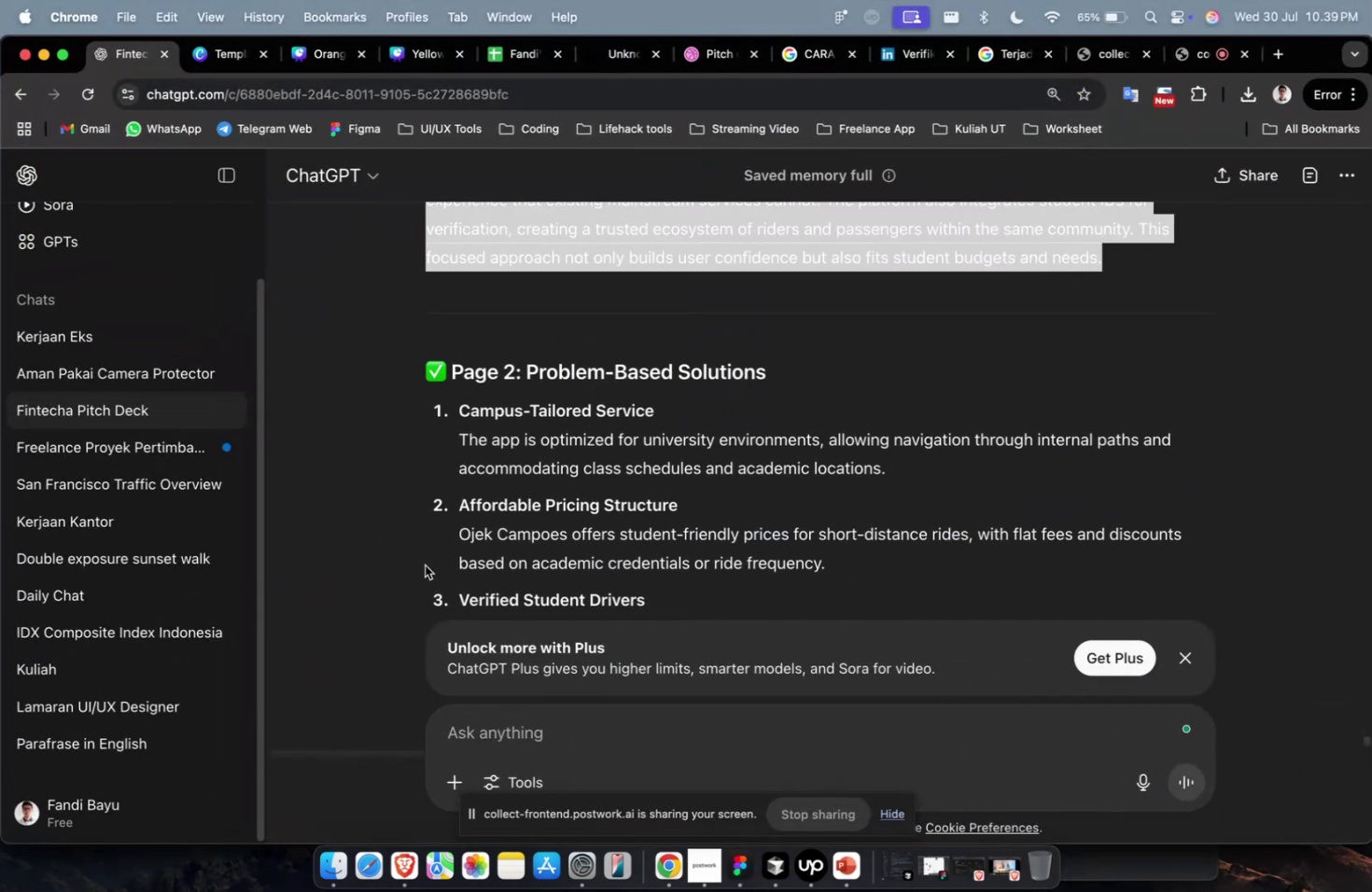 
key(Meta+1)
 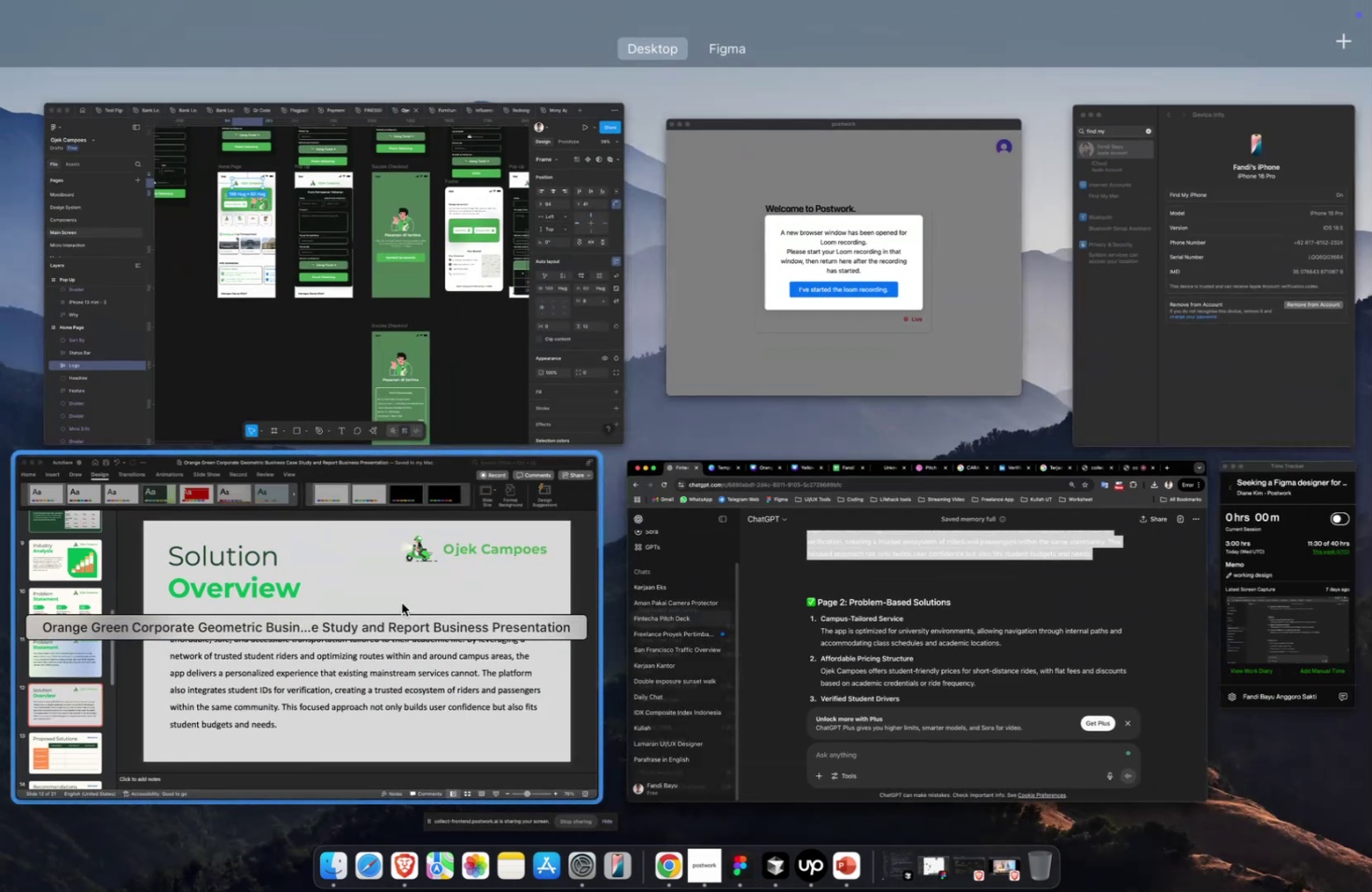 
left_click([401, 602])
 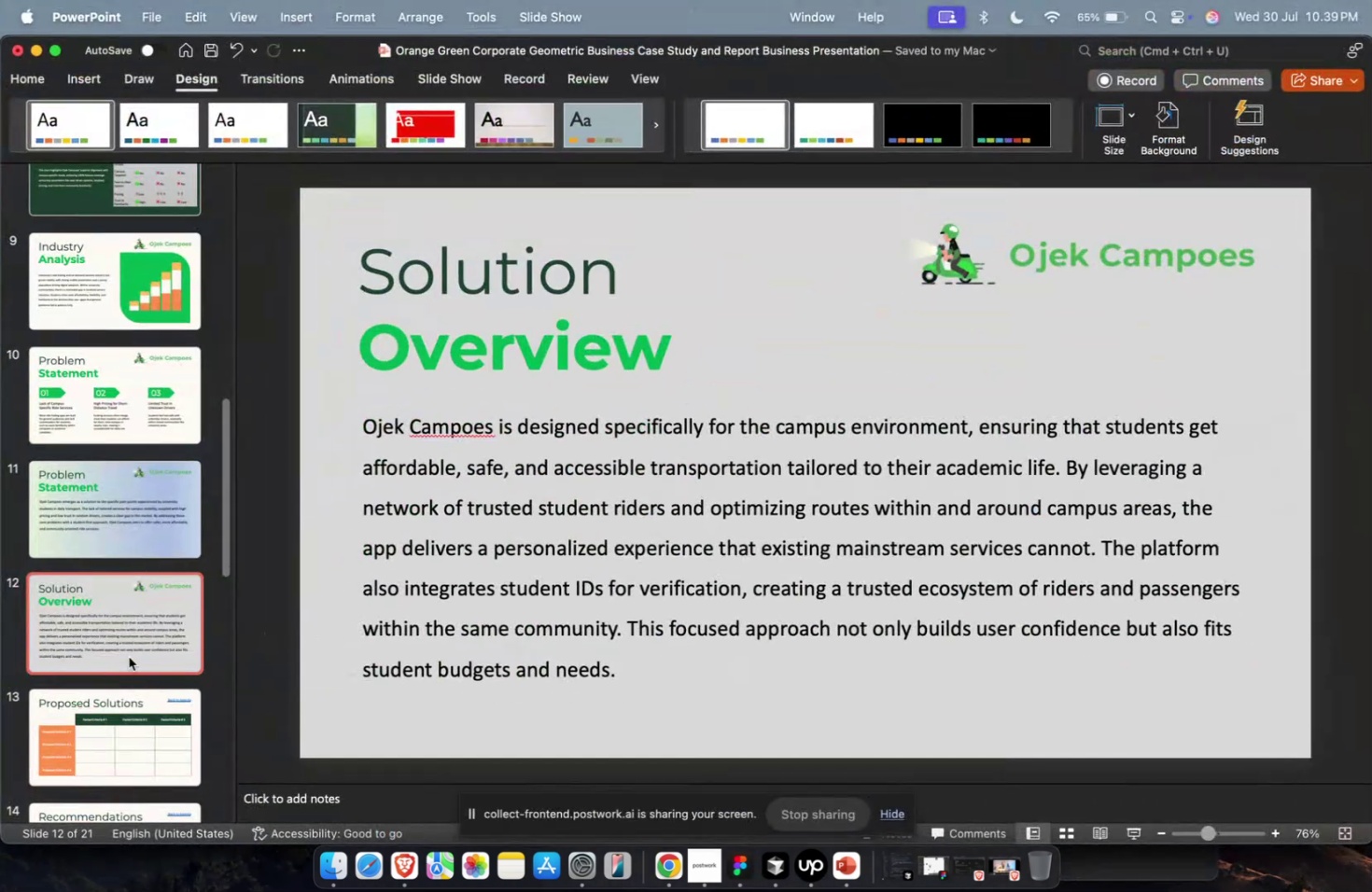 
left_click([129, 656])
 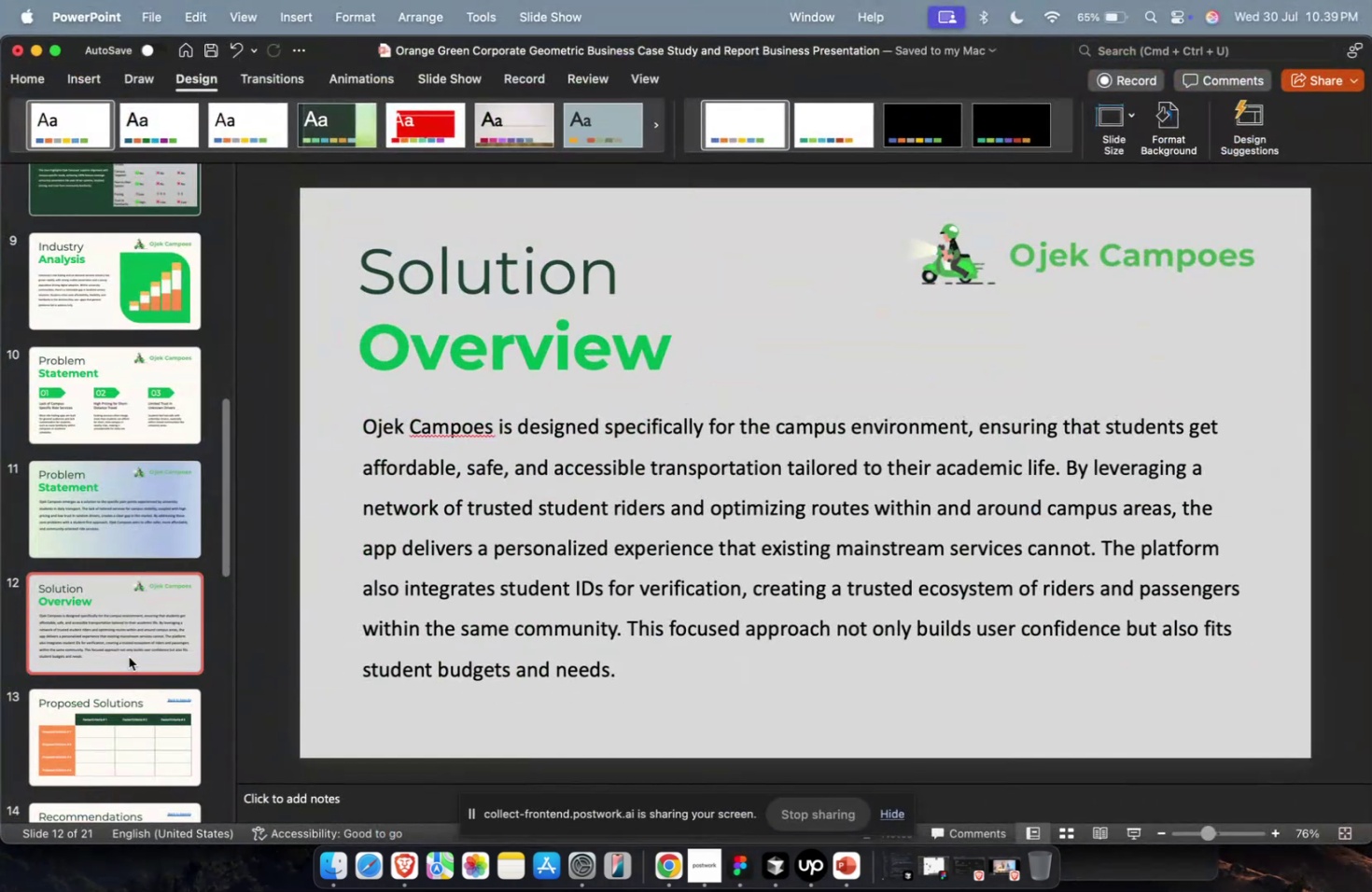 
key(Meta+CommandLeft)
 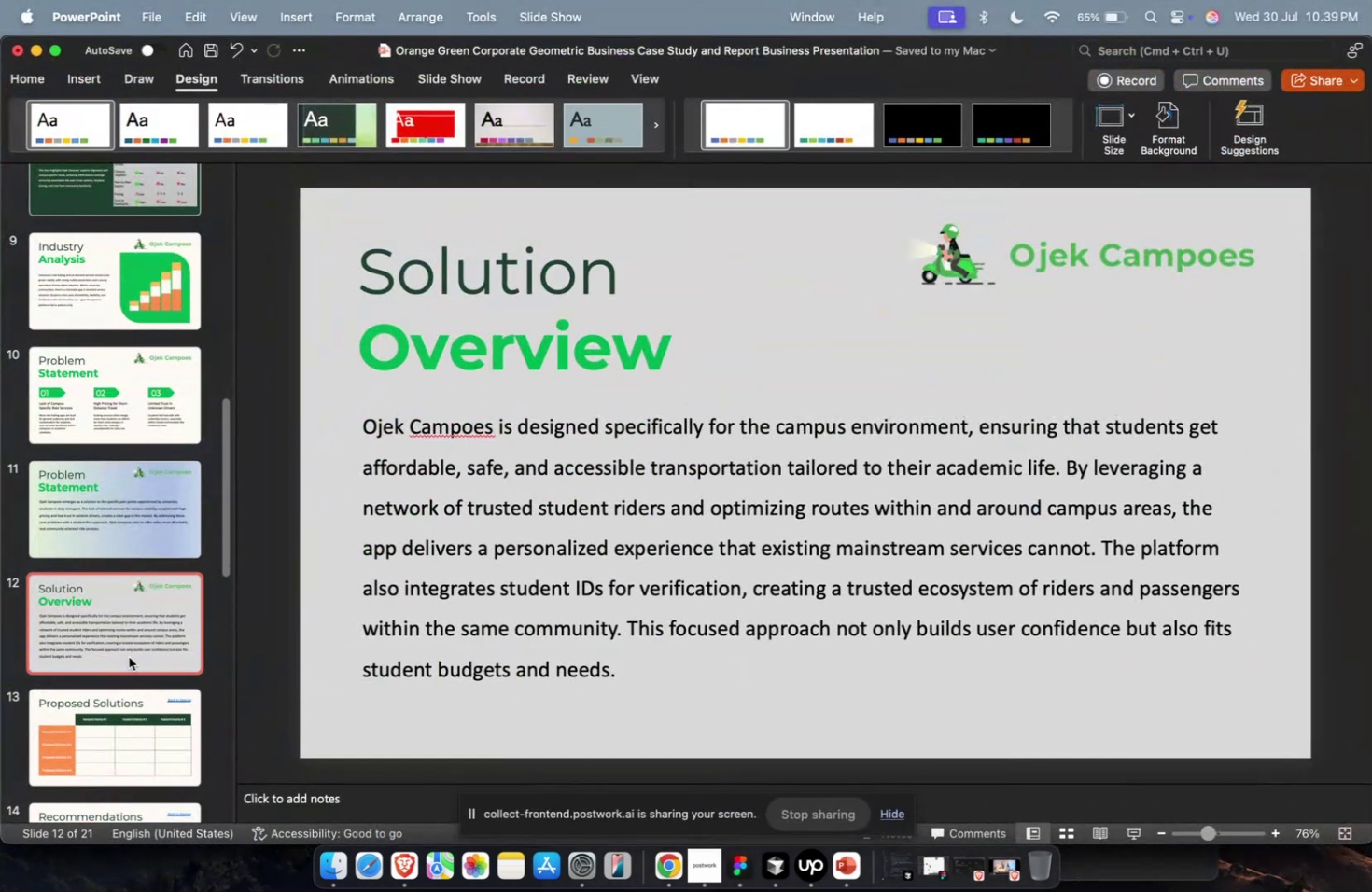 
key(Meta+D)
 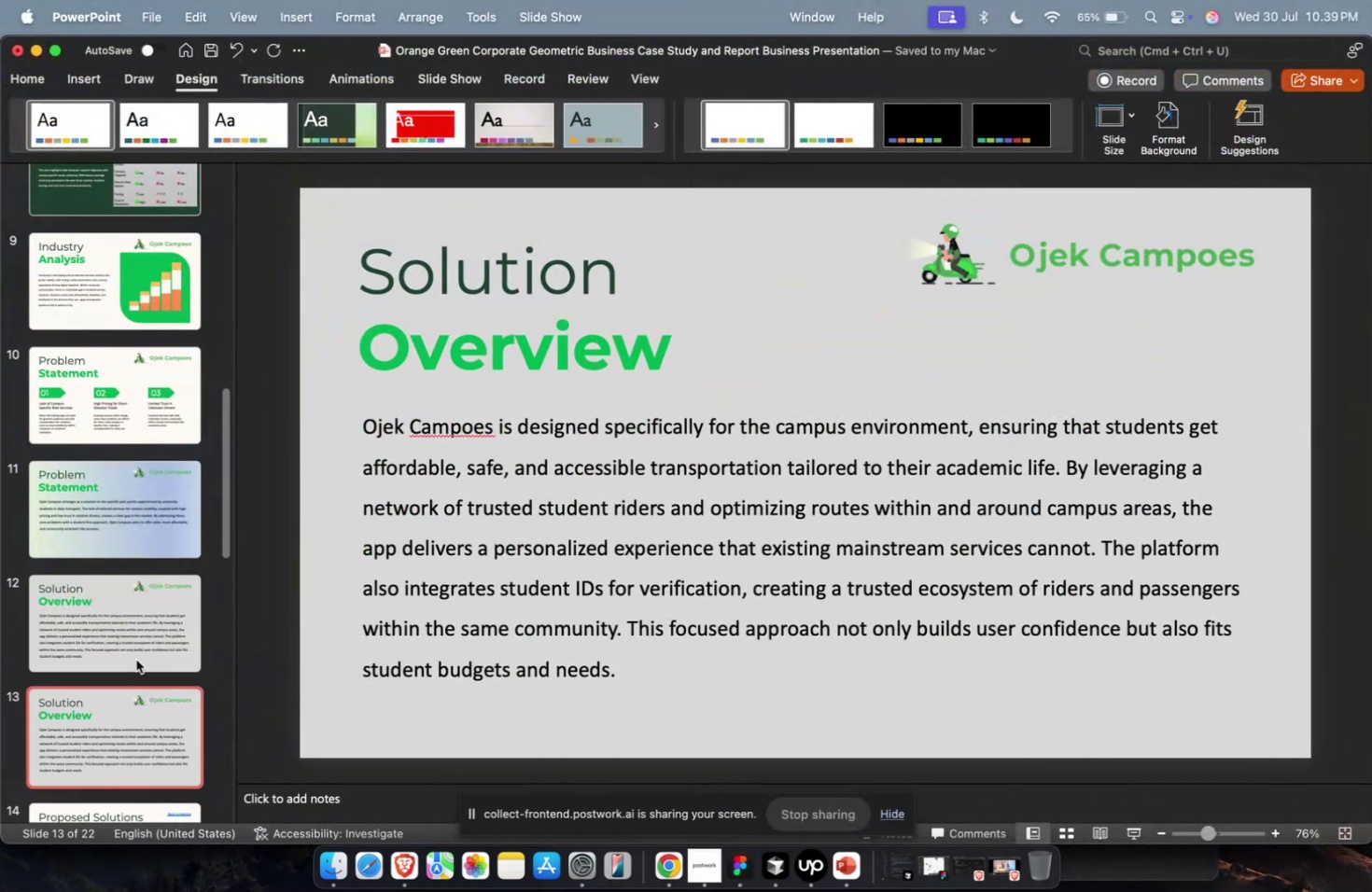 
key(Meta+CommandLeft)
 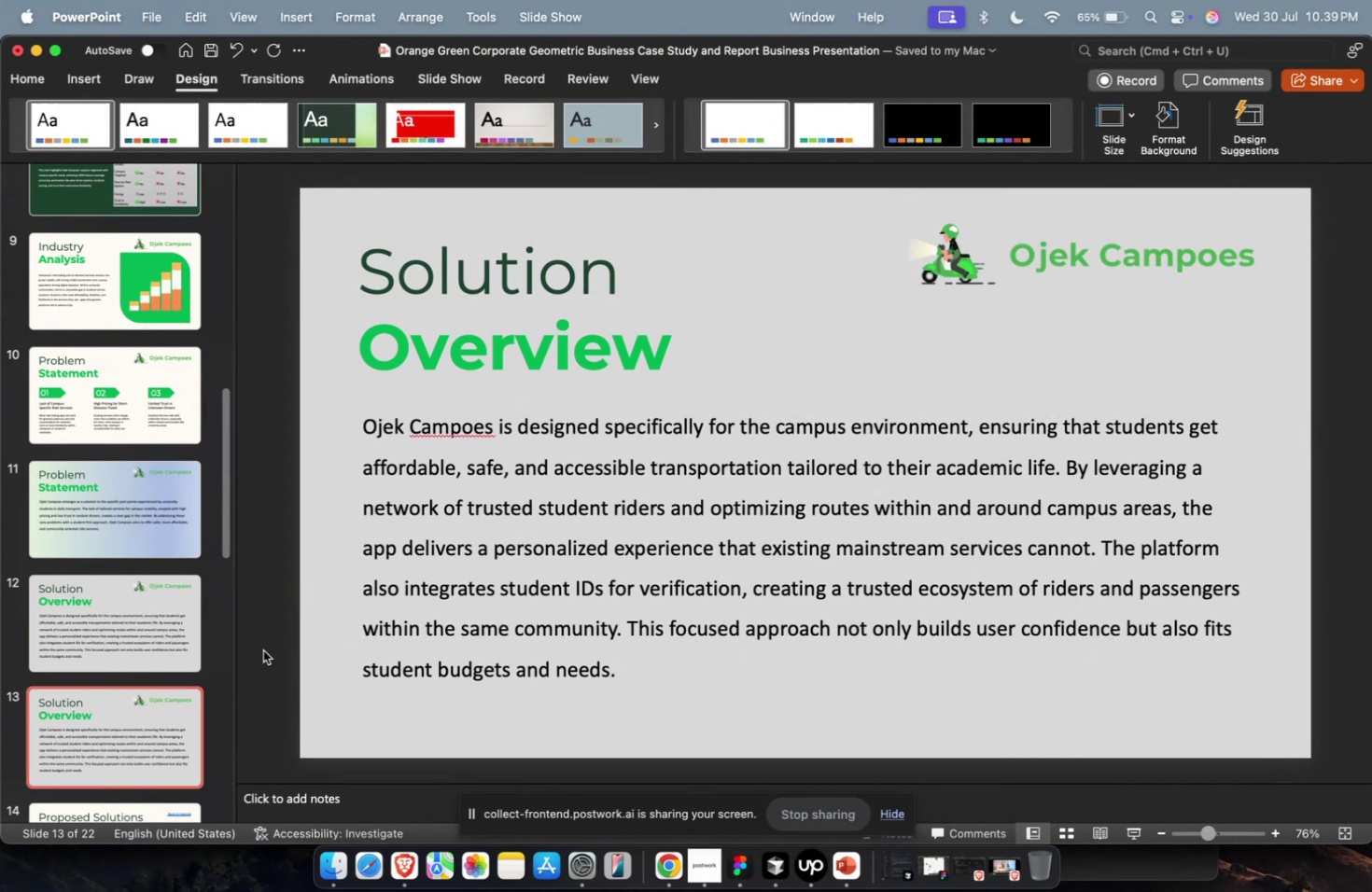 
key(Meta+1)
 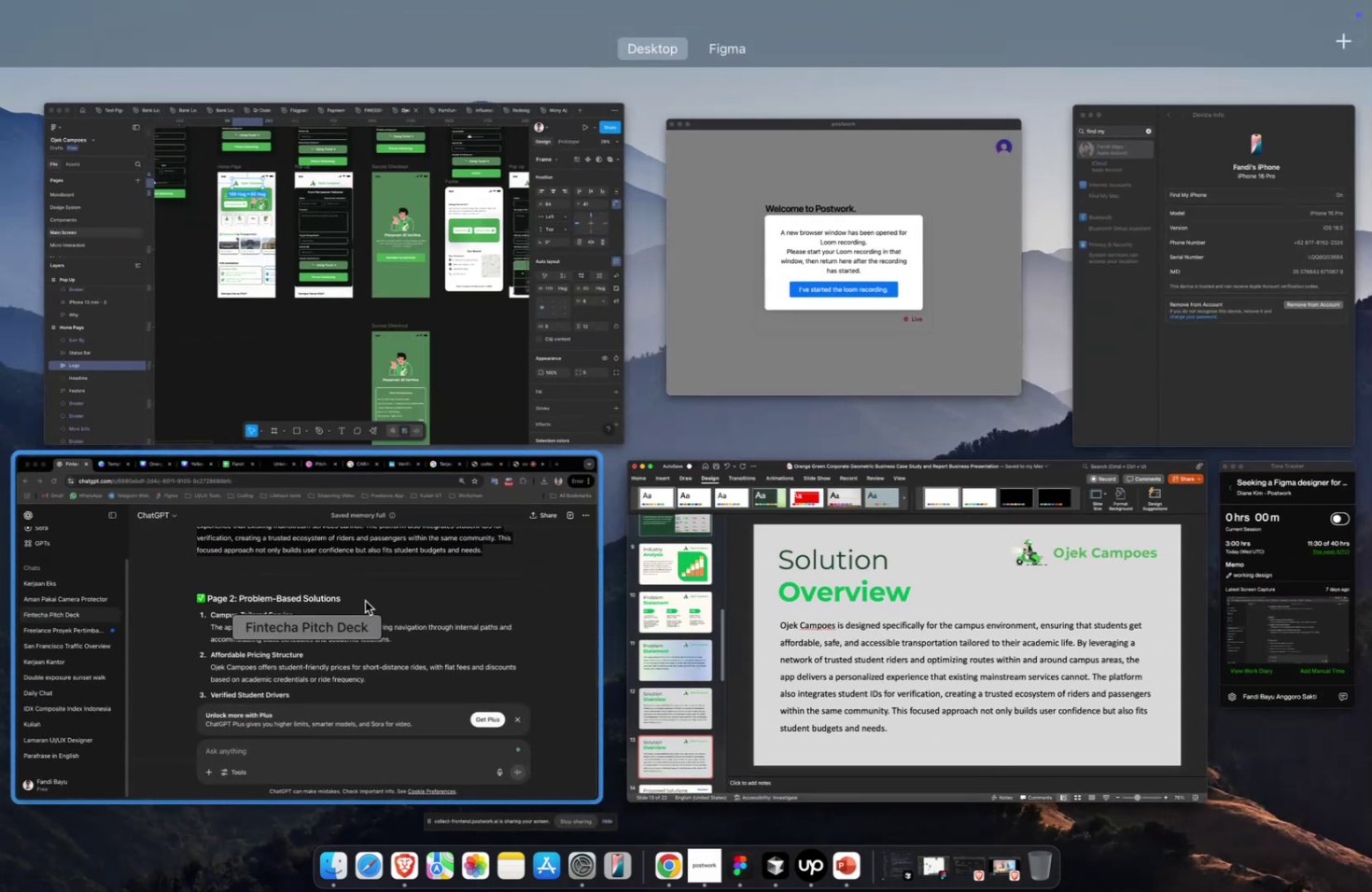 
left_click([365, 600])
 